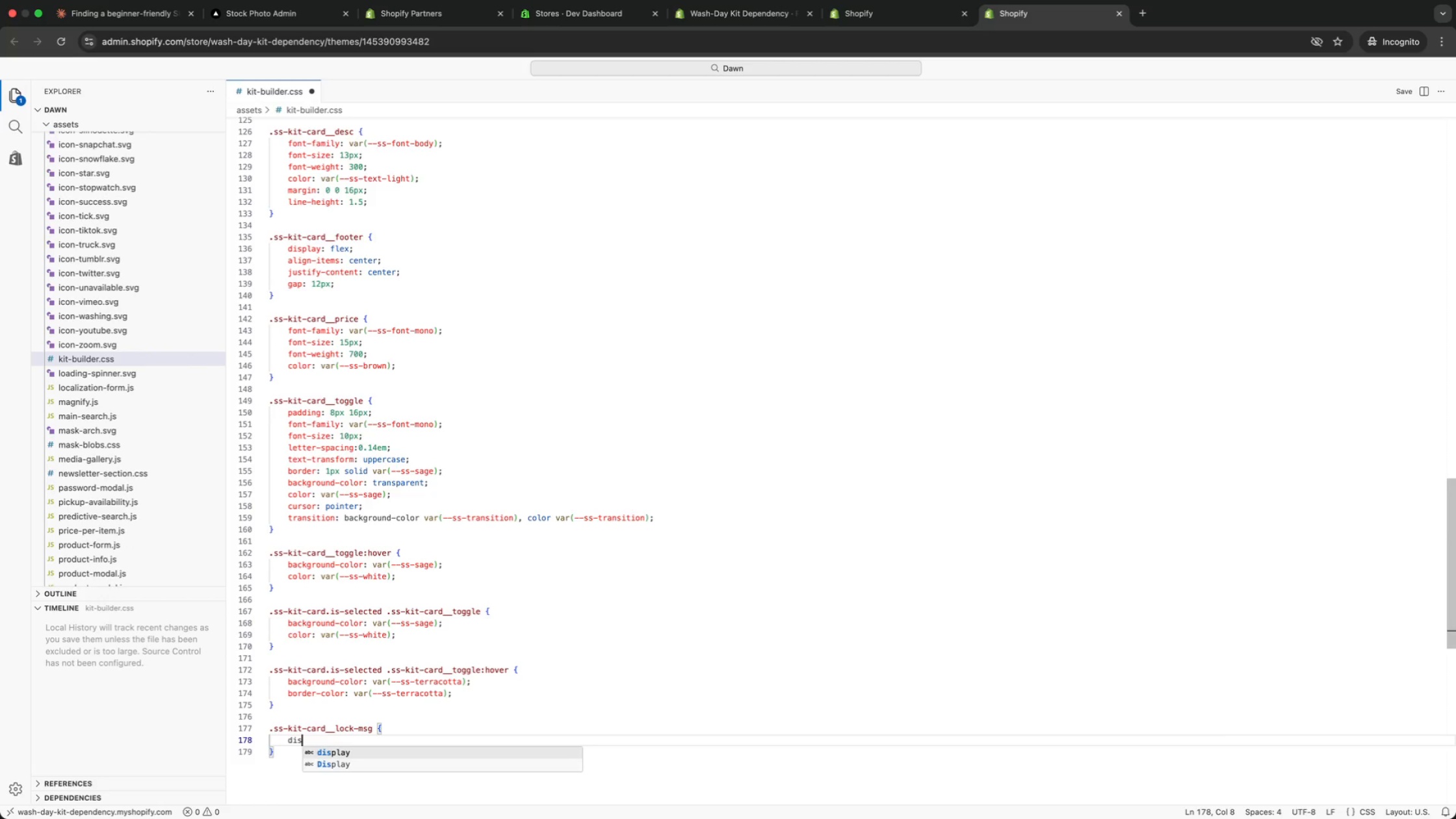 
key(Enter)
 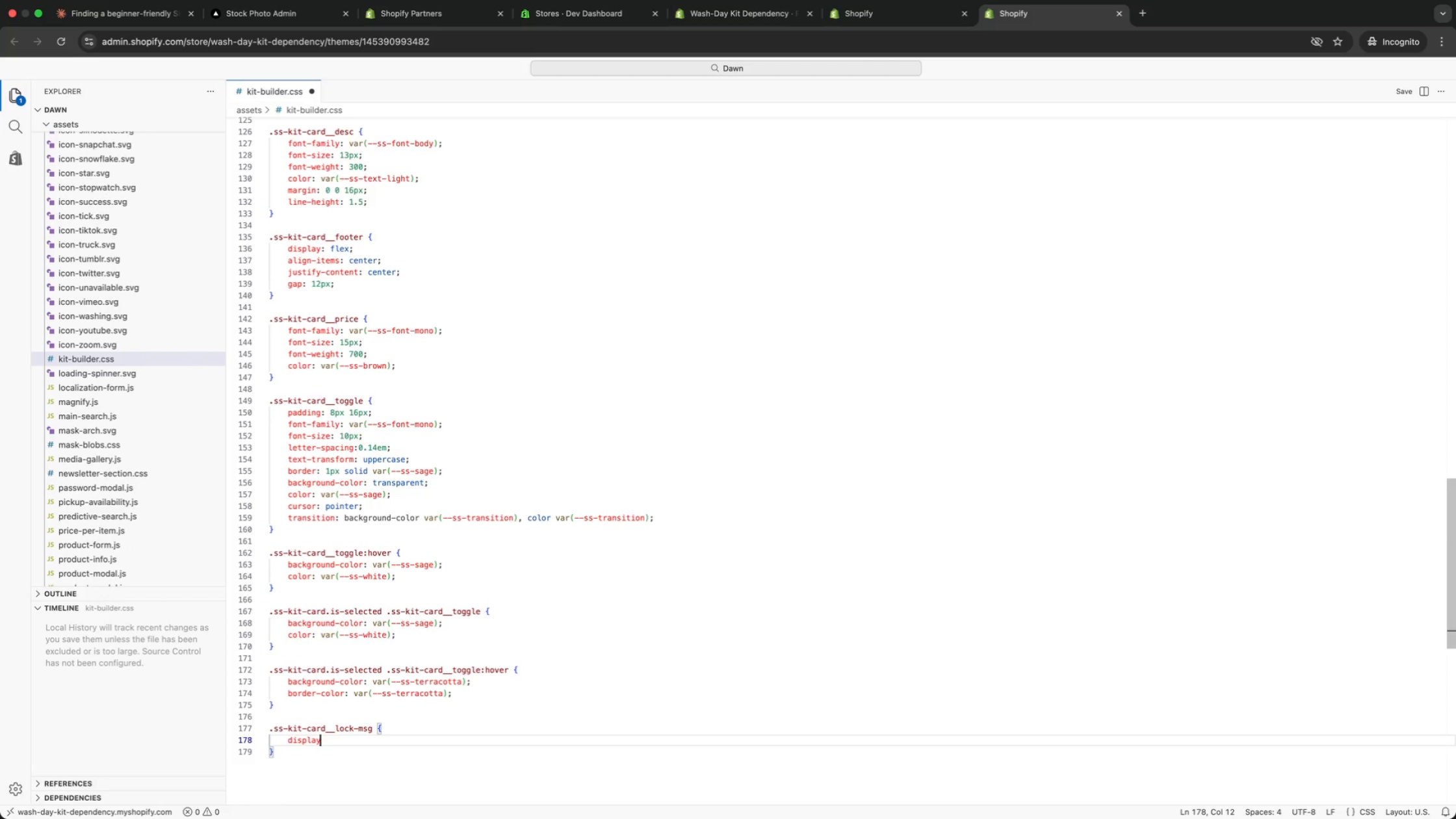 
type(: none;)
 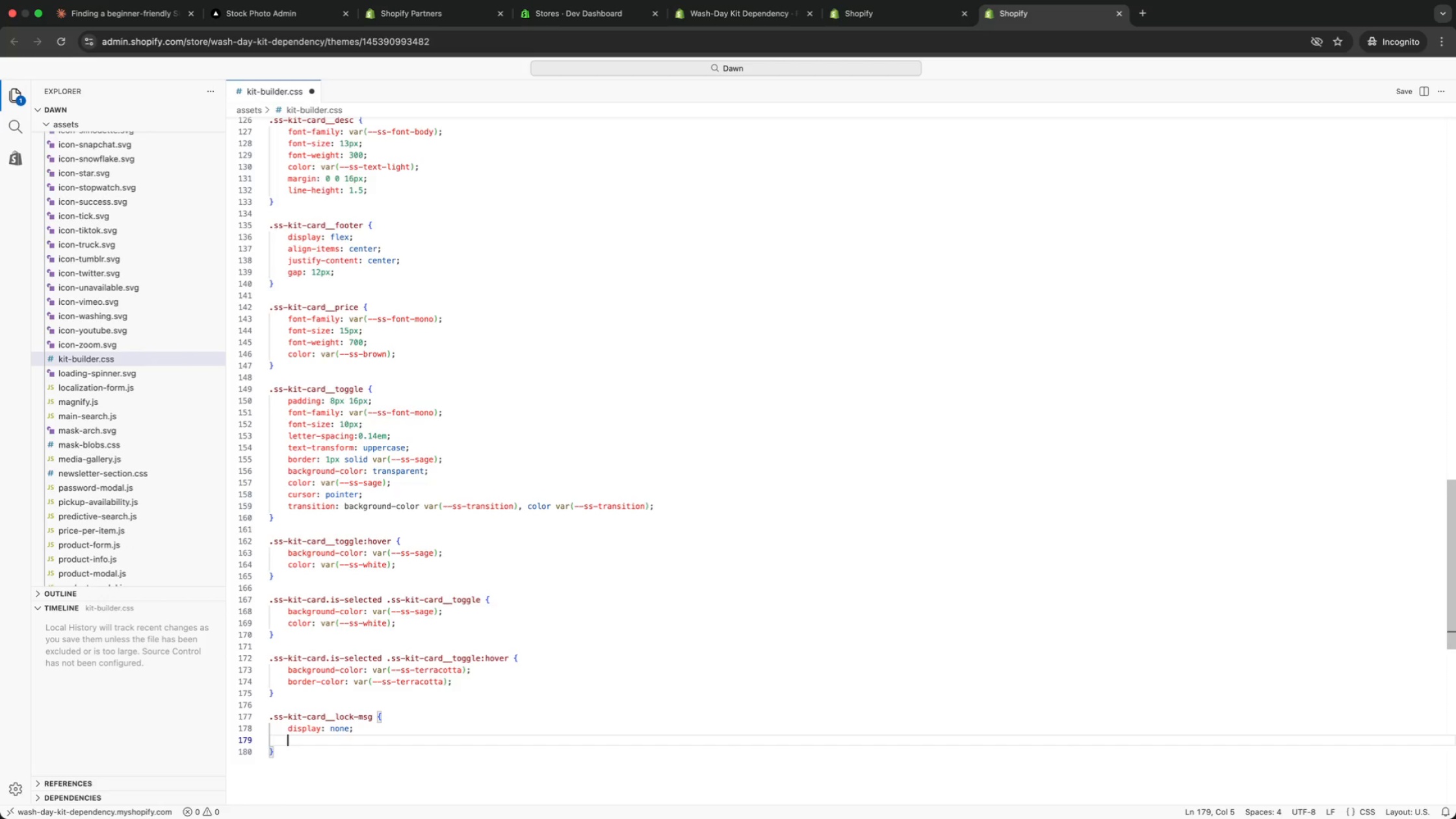 
key(Enter)
 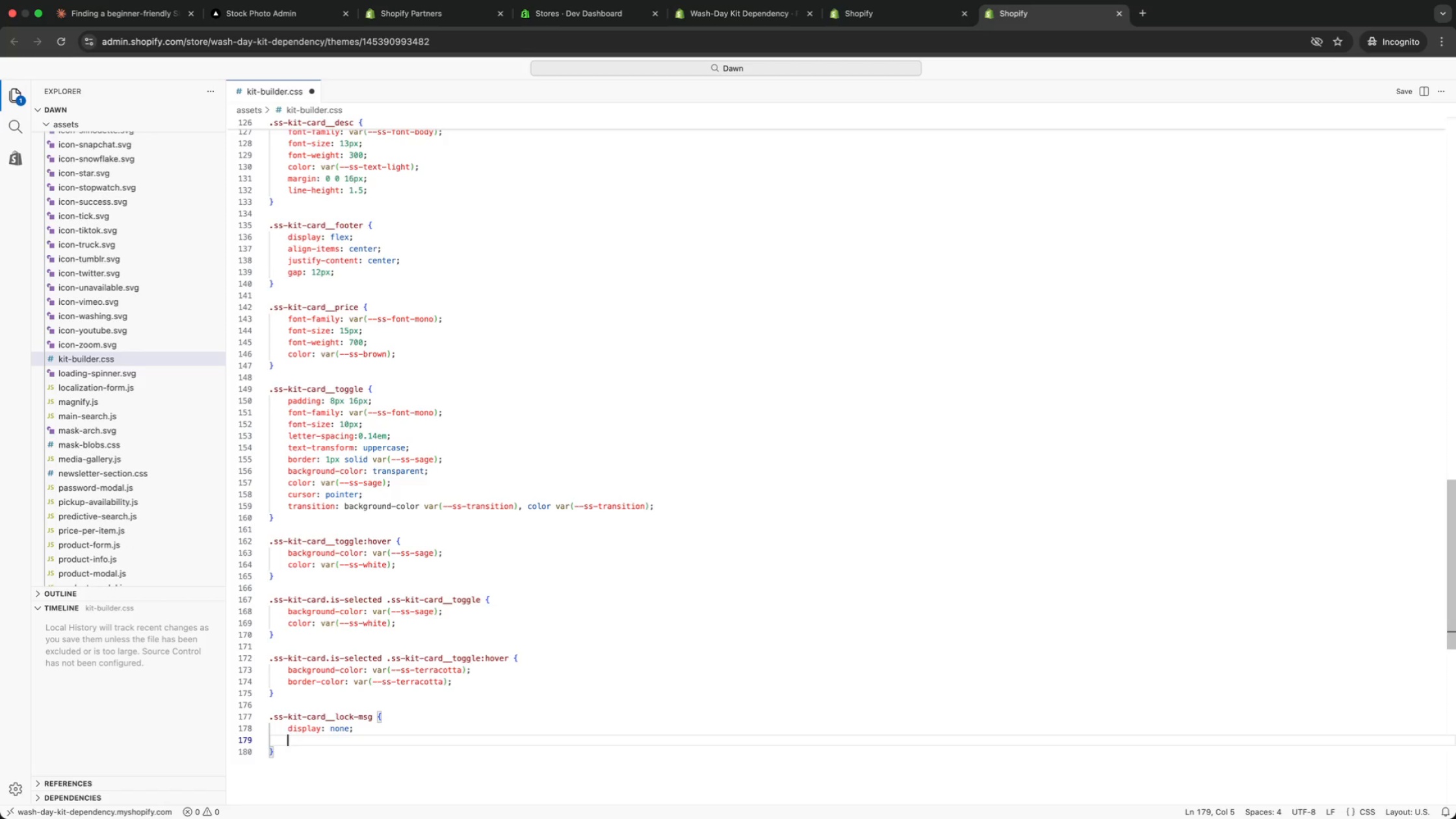 
type(margn)
key(Backspace)
type(in-top: 10px;)
 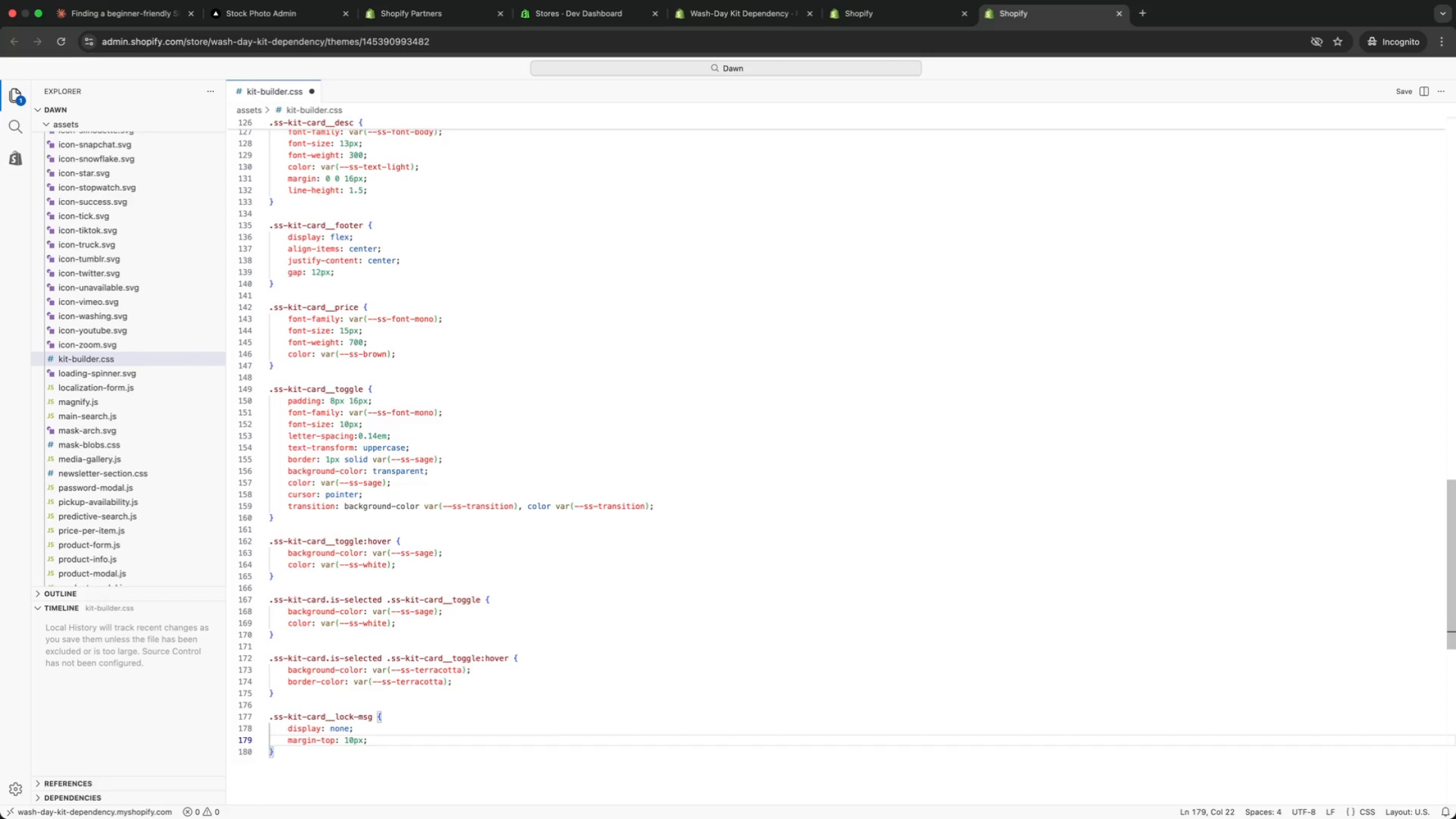 
key(Enter)
 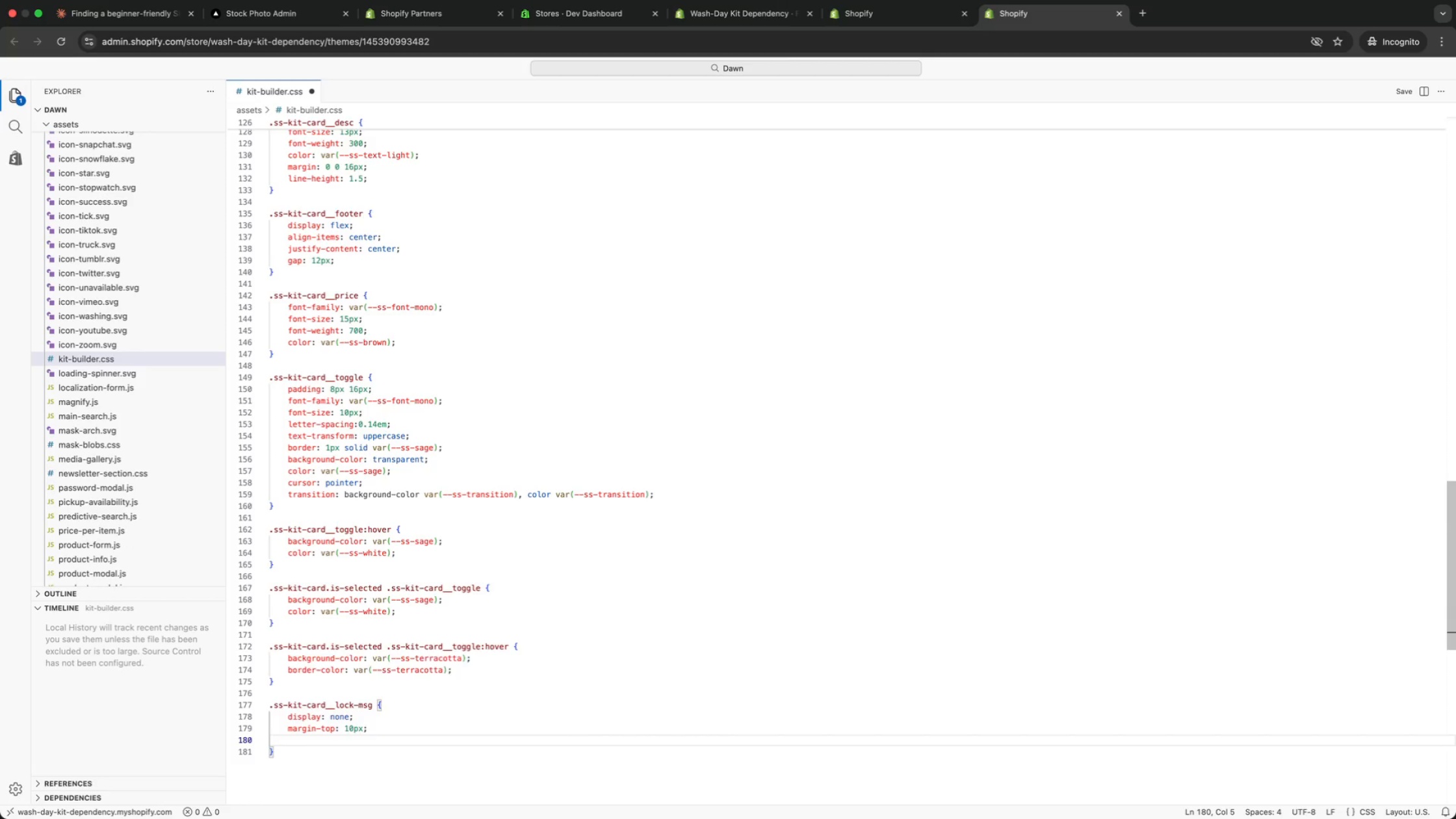 
type(font)
 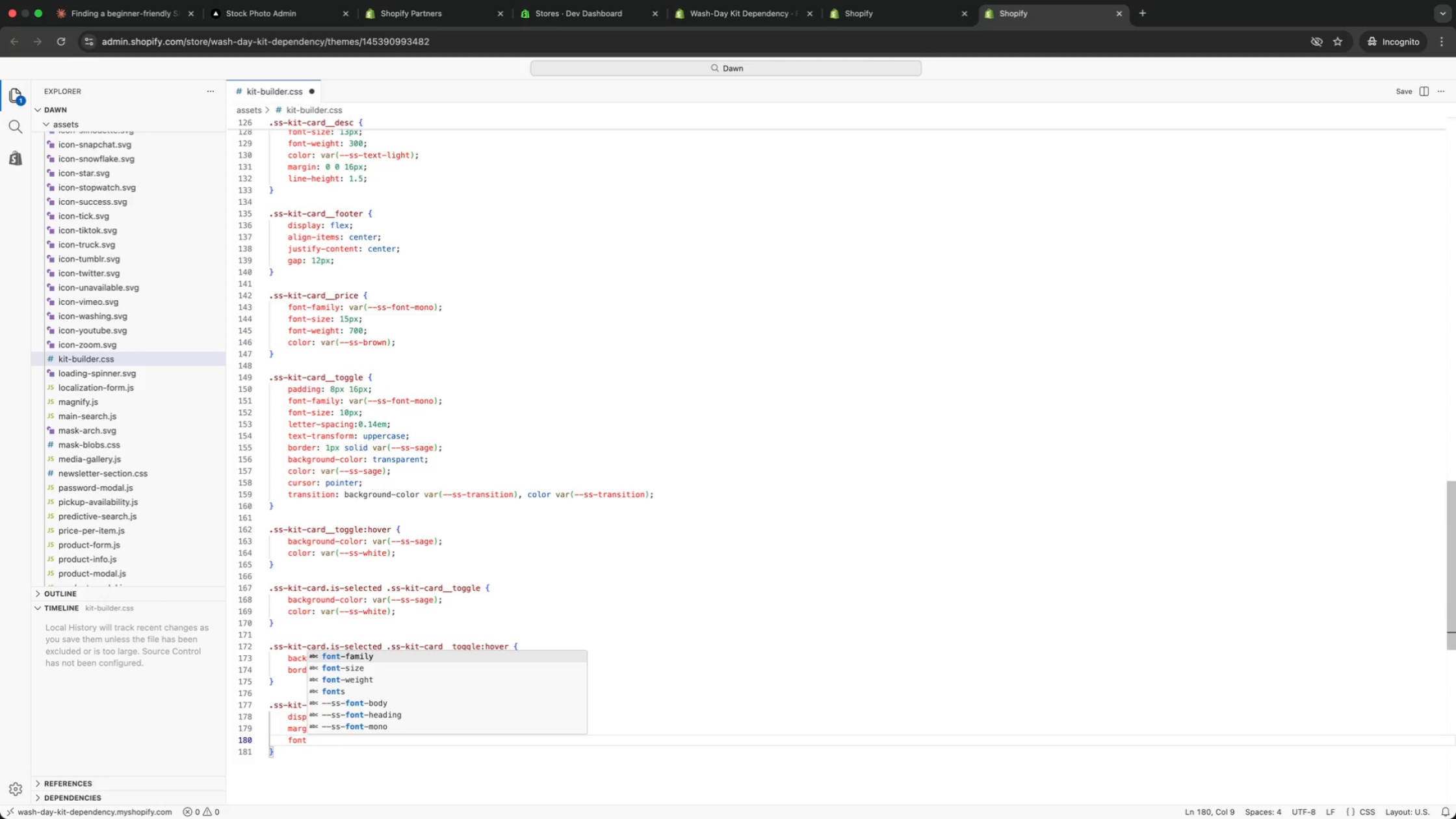 
key(Enter)
 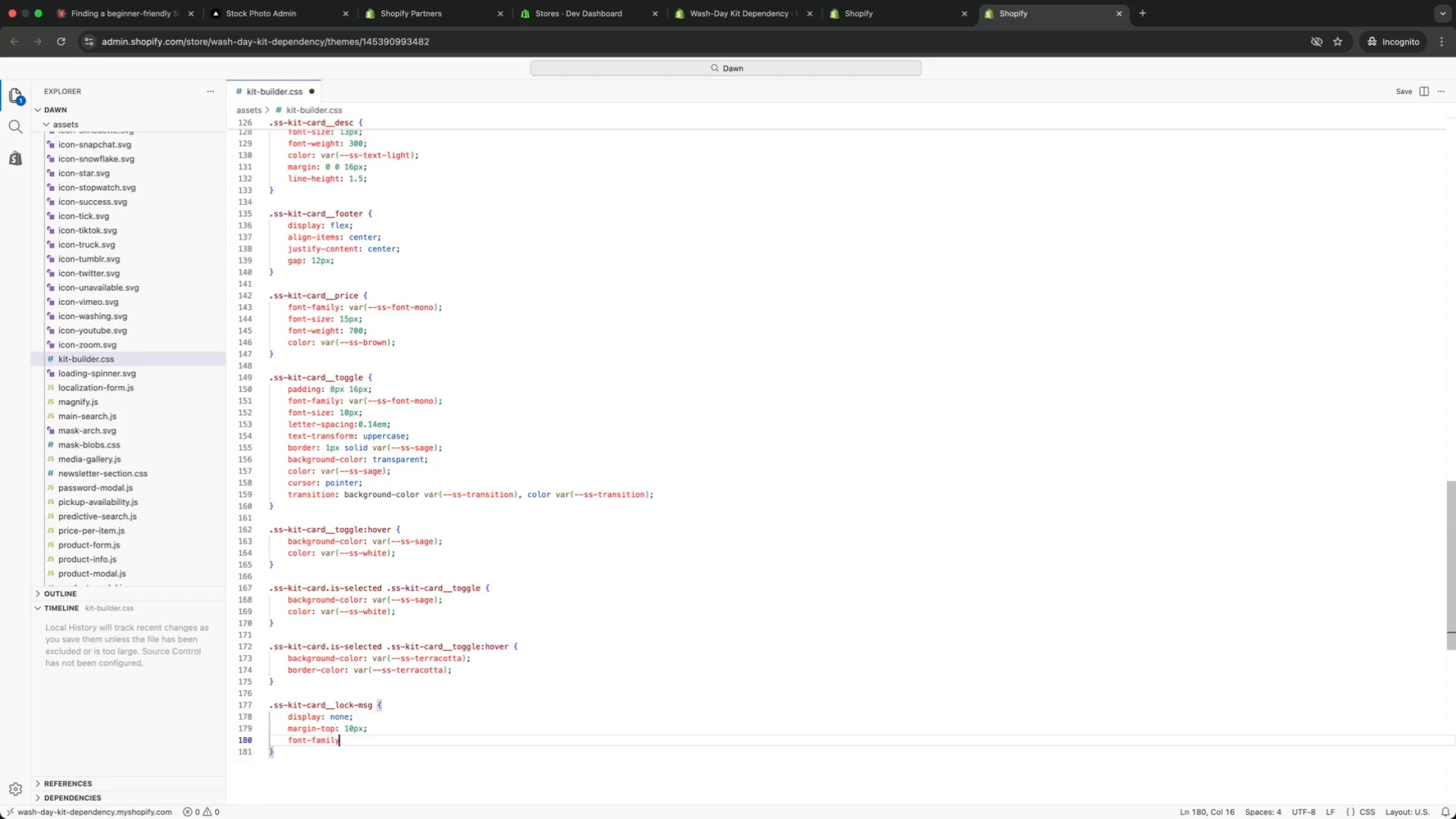 
type(: var(body)
 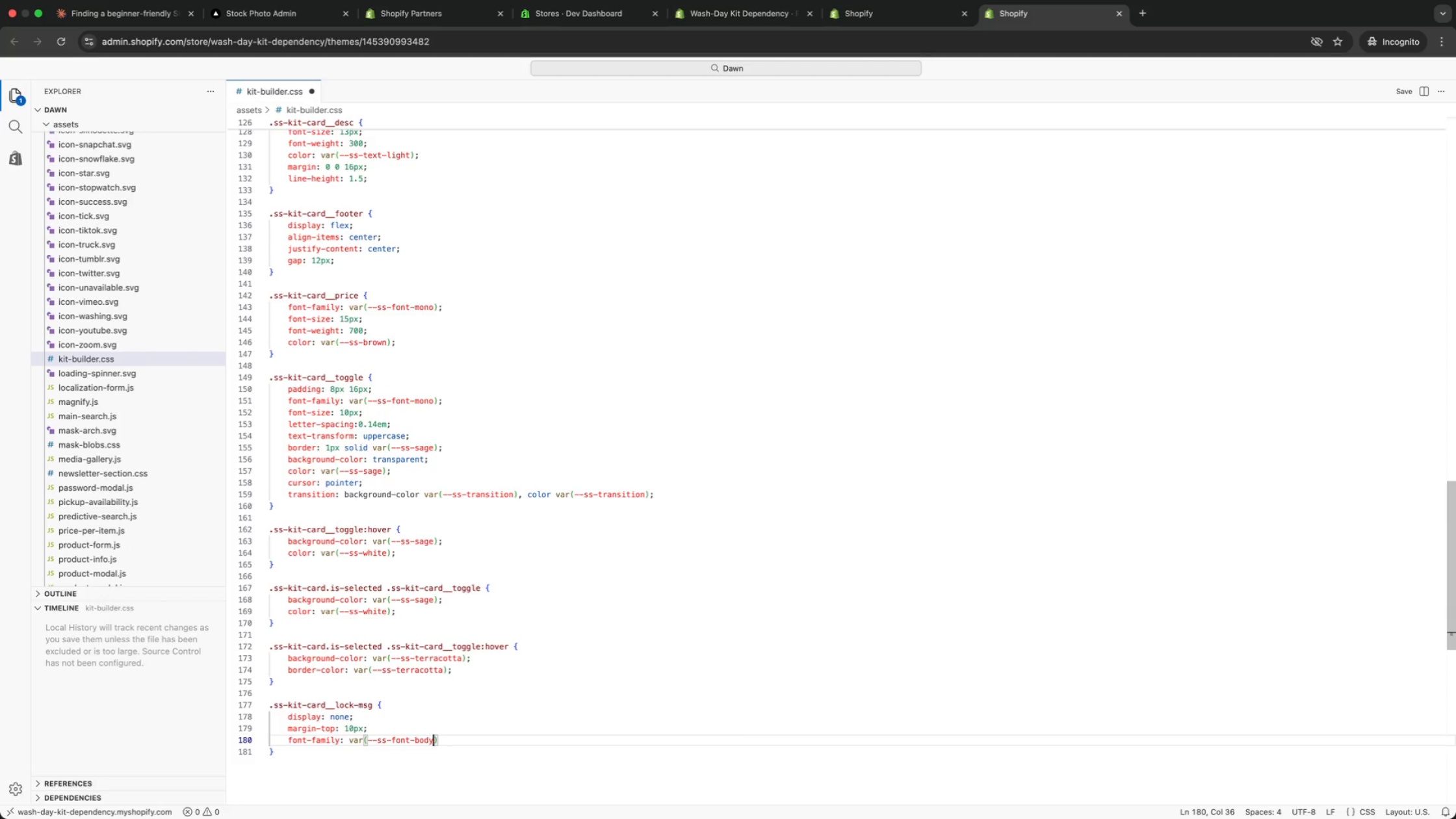 
 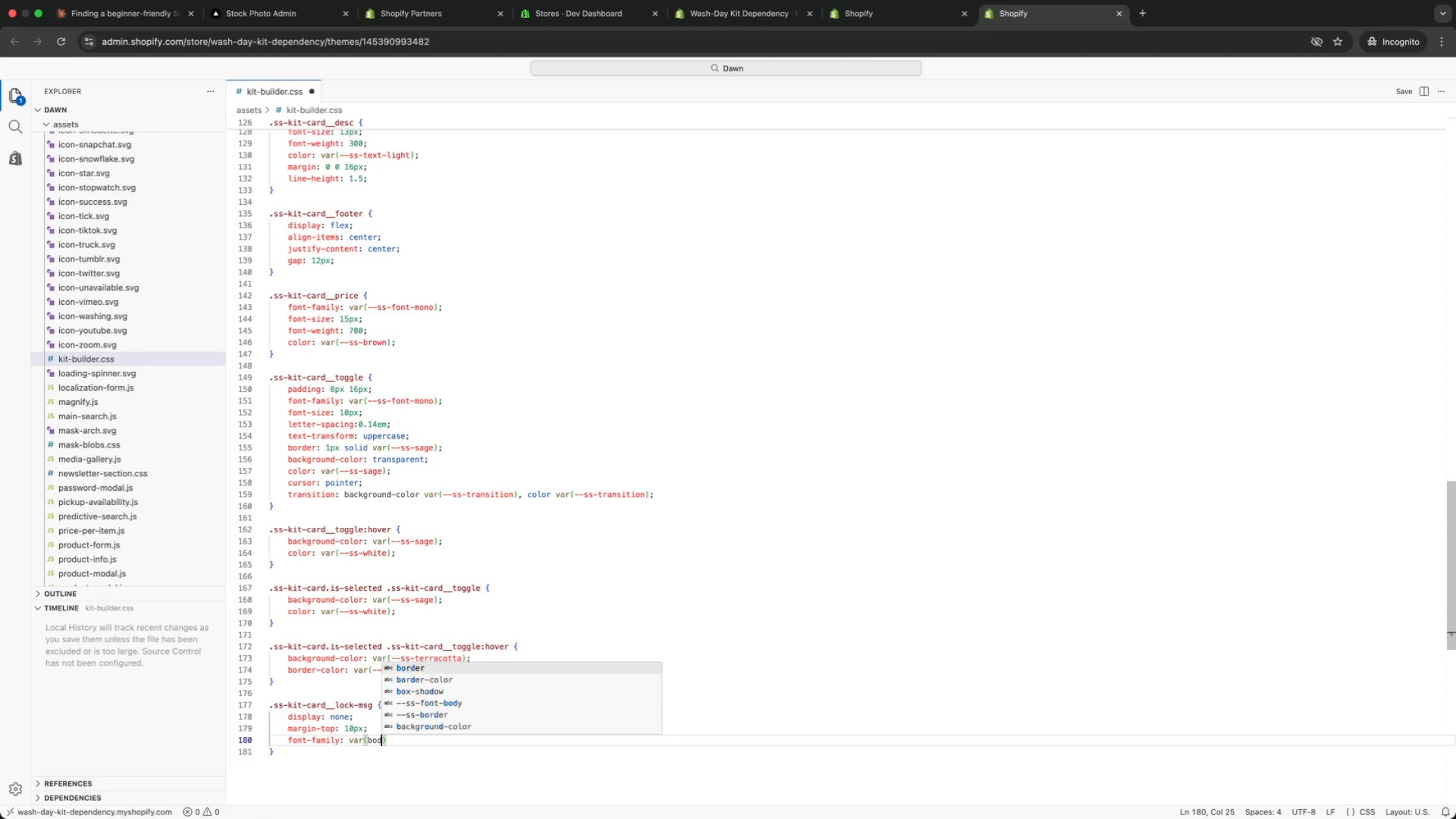 
key(Enter)
 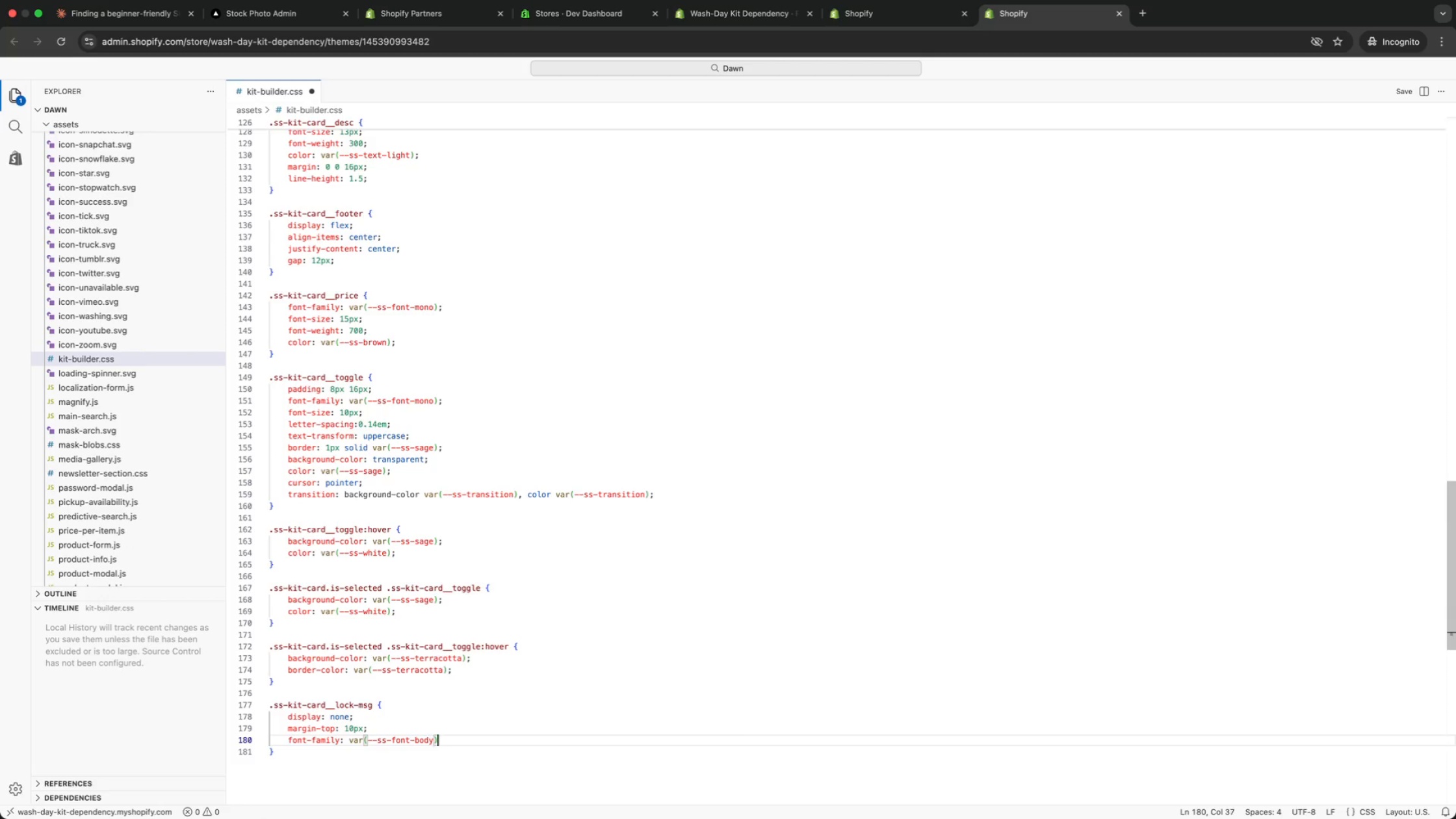 
key(ArrowRight)
 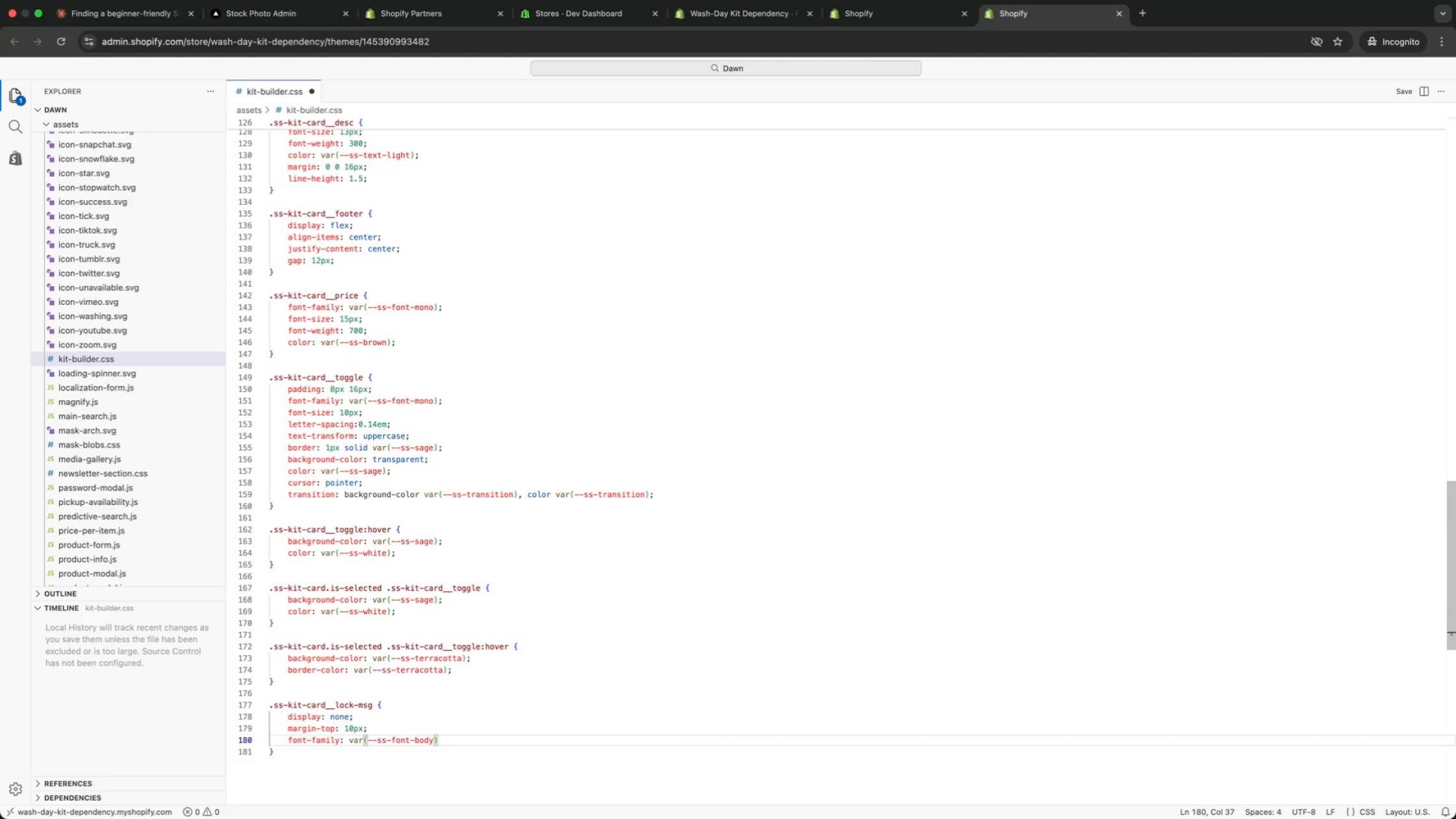 
key(Semicolon)
 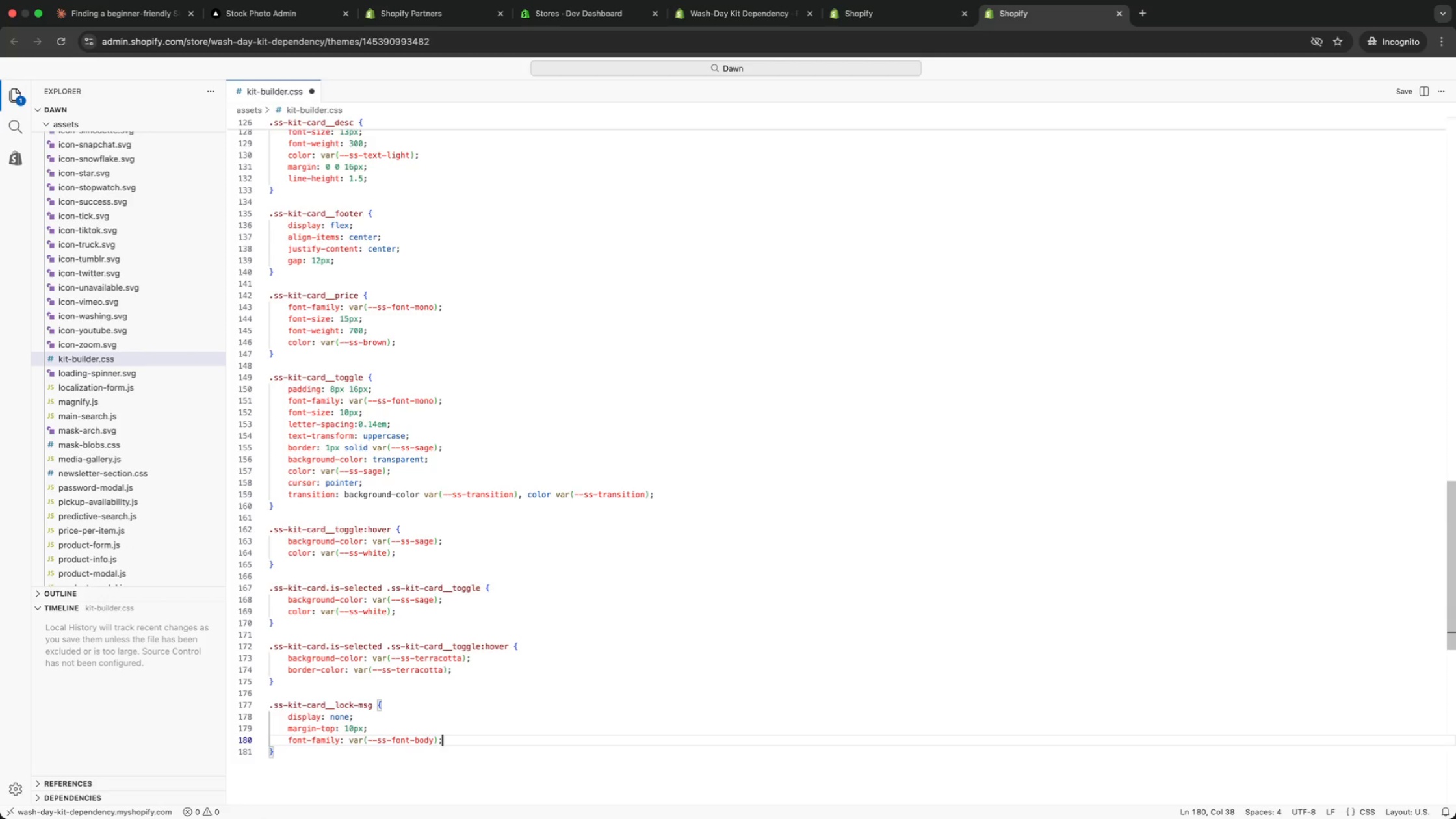 
key(Enter)
 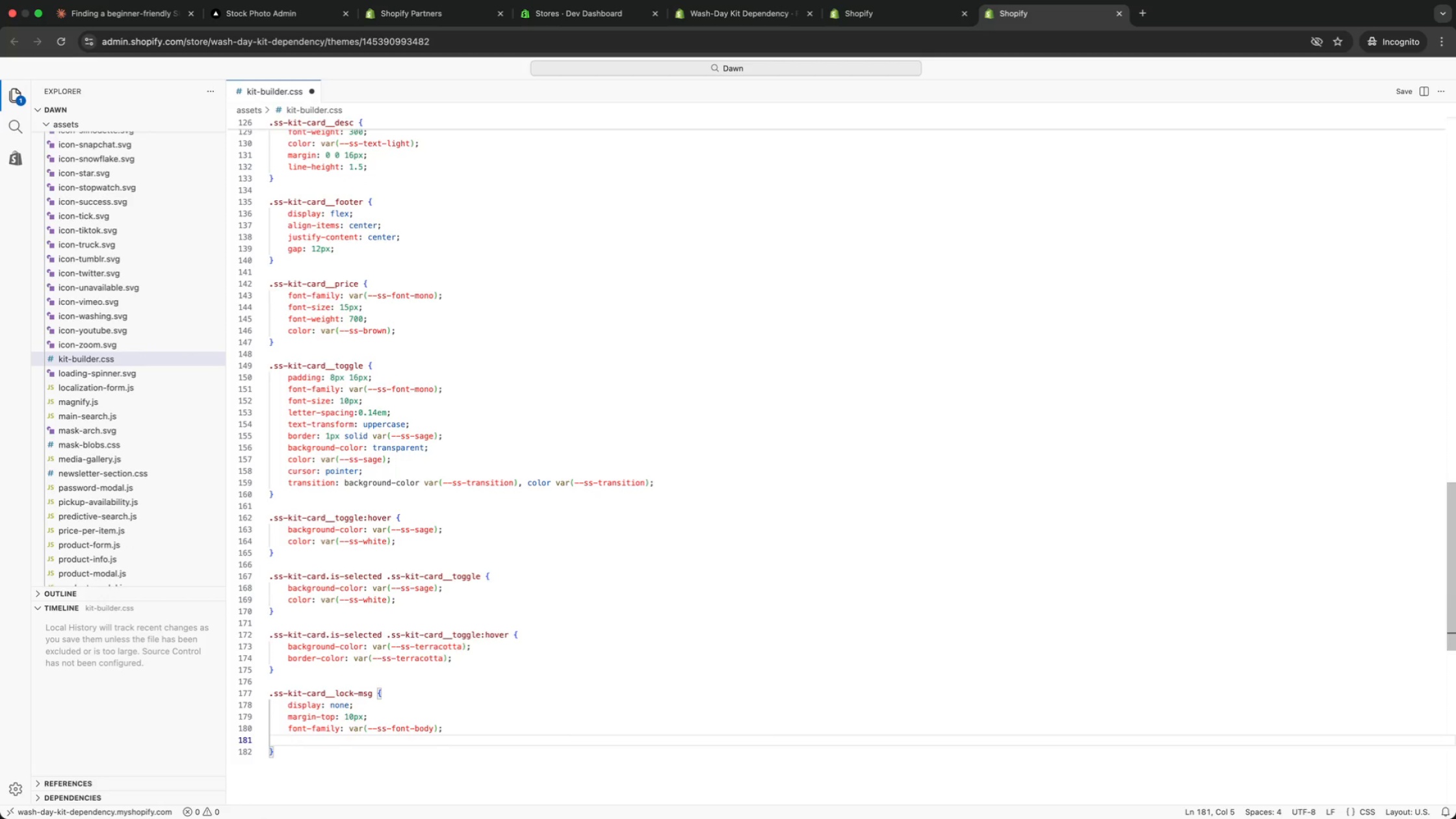 
type(size)
 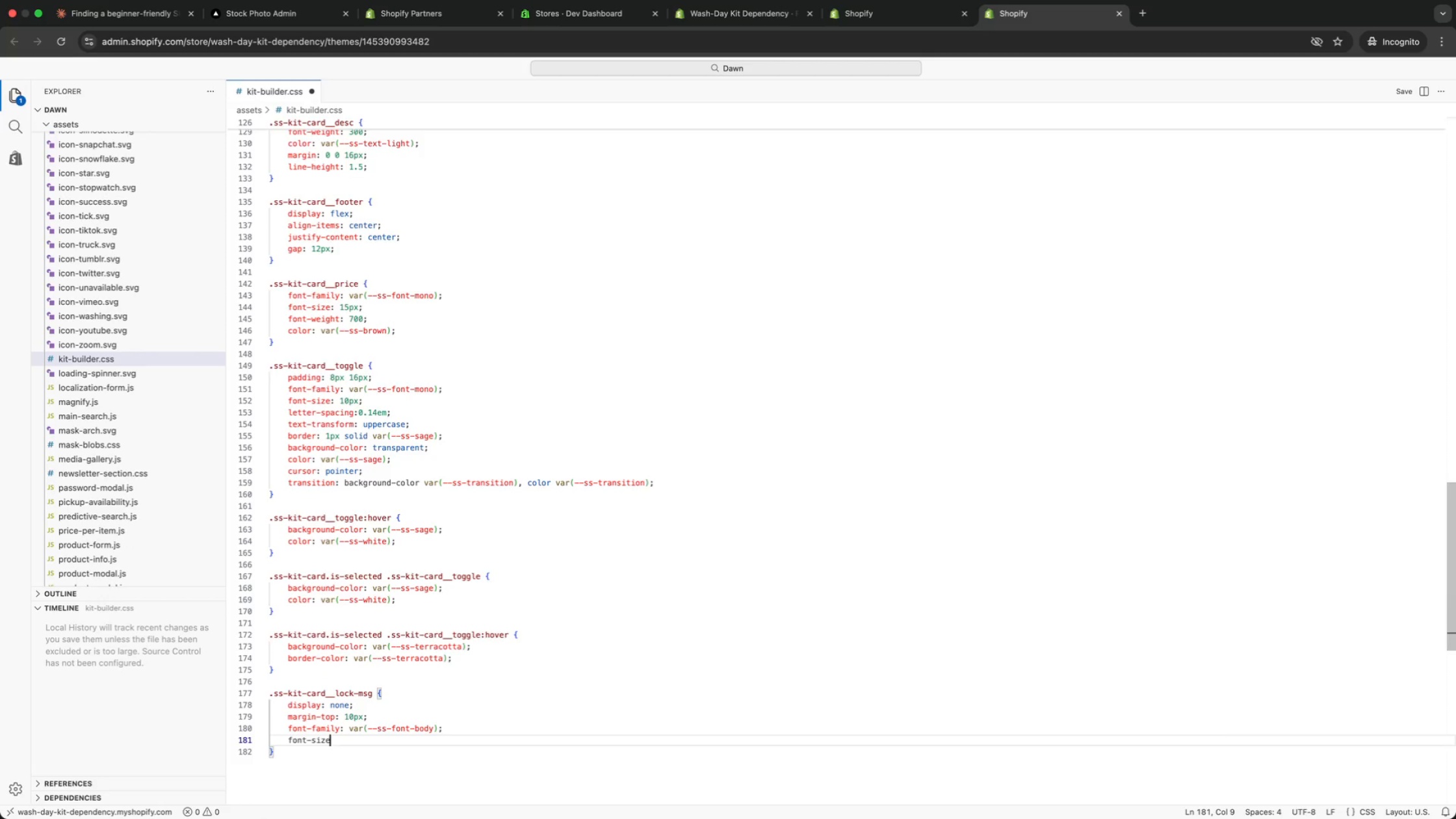 
key(Enter)
 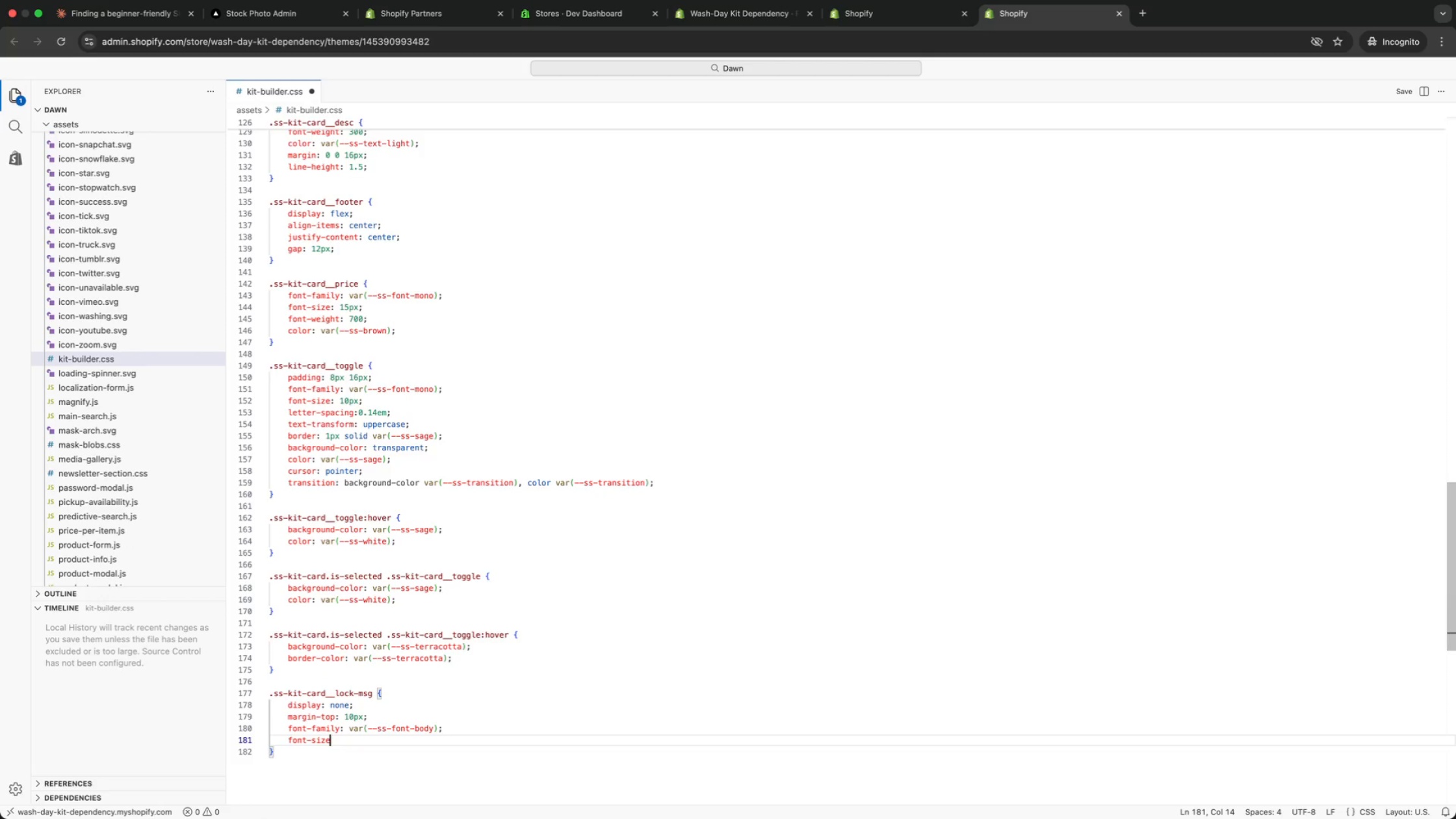 
type(: 12px;)
 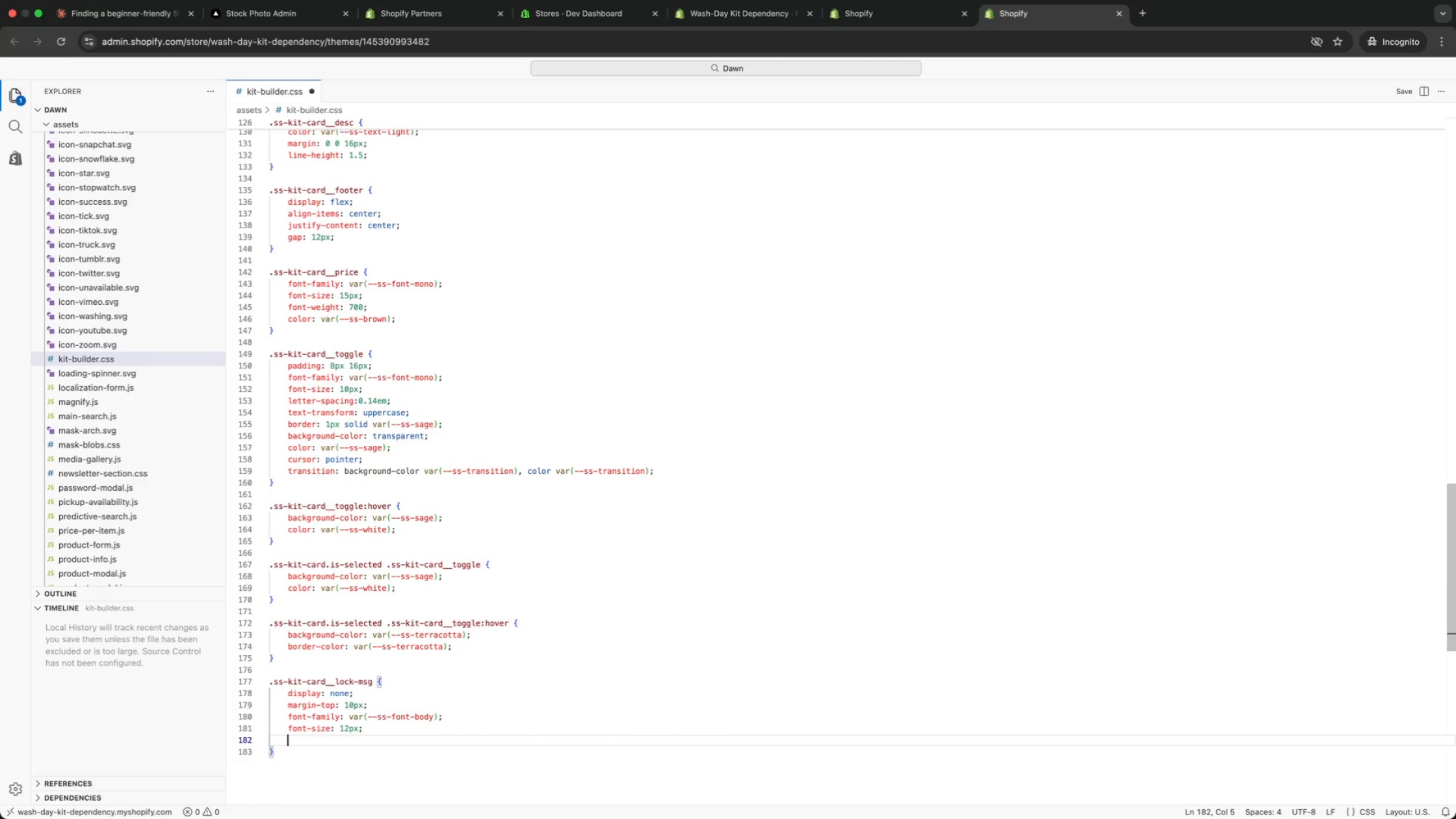 
key(Enter)
 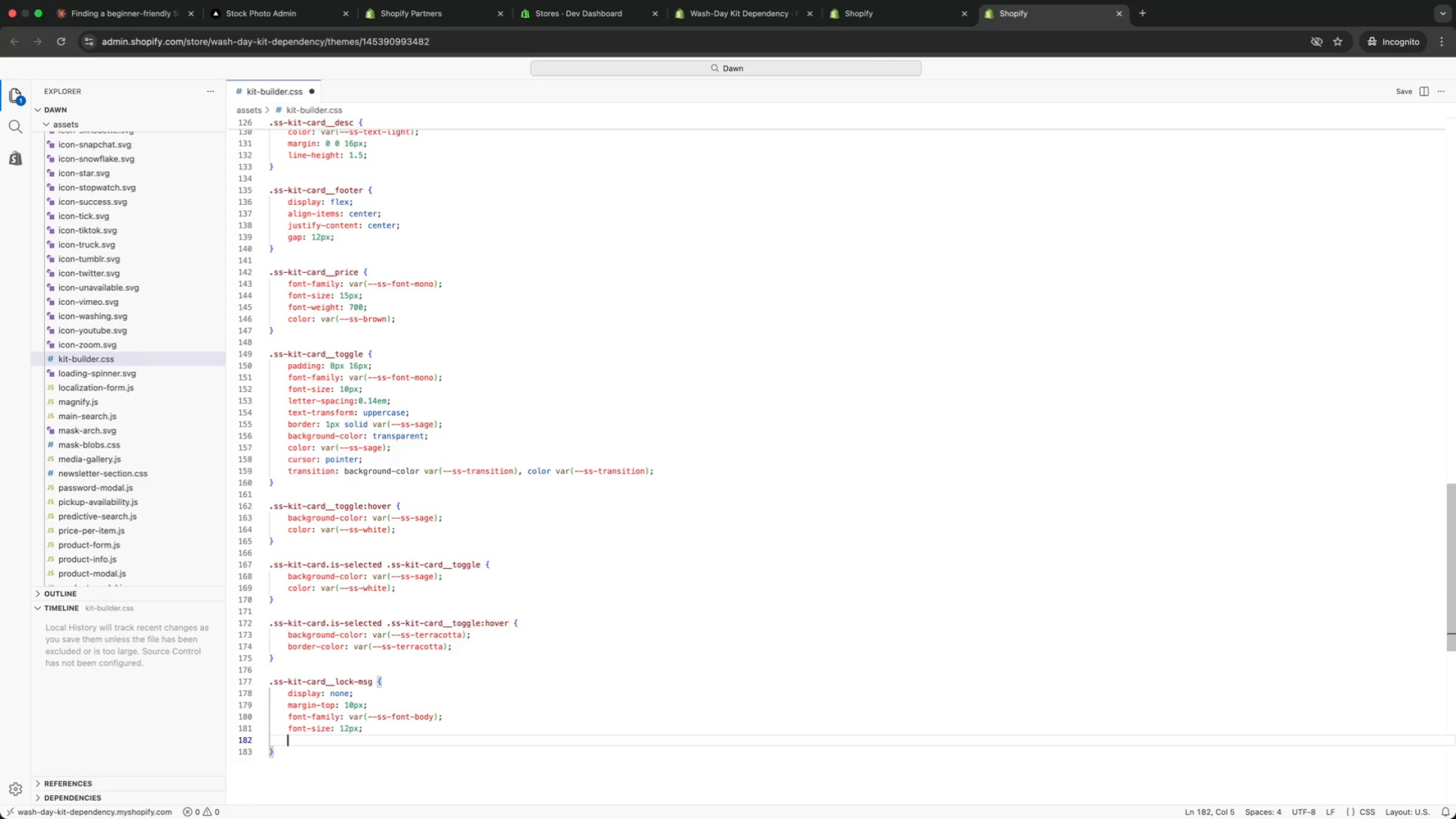 
type(color: var(terr)
 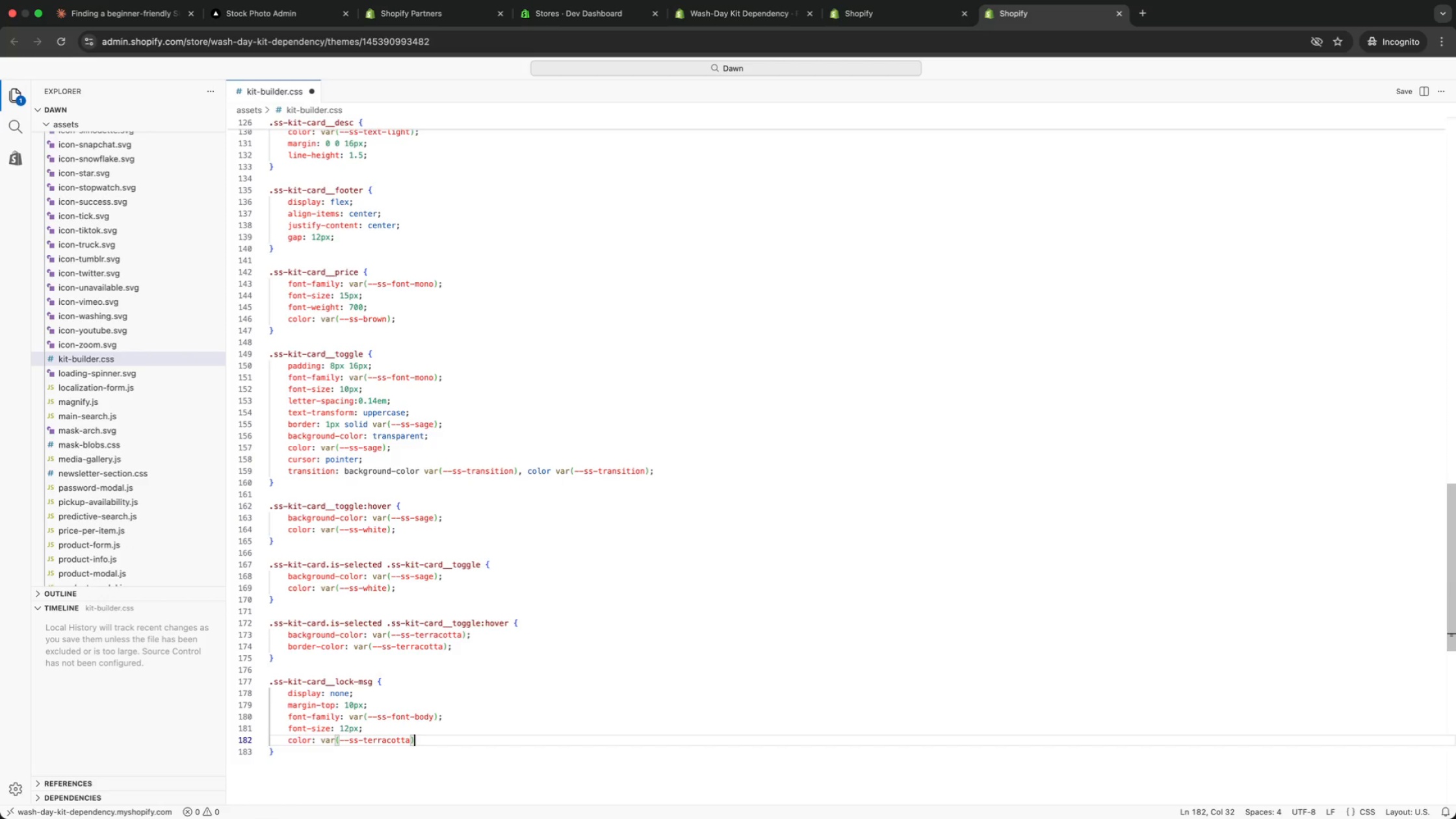 
 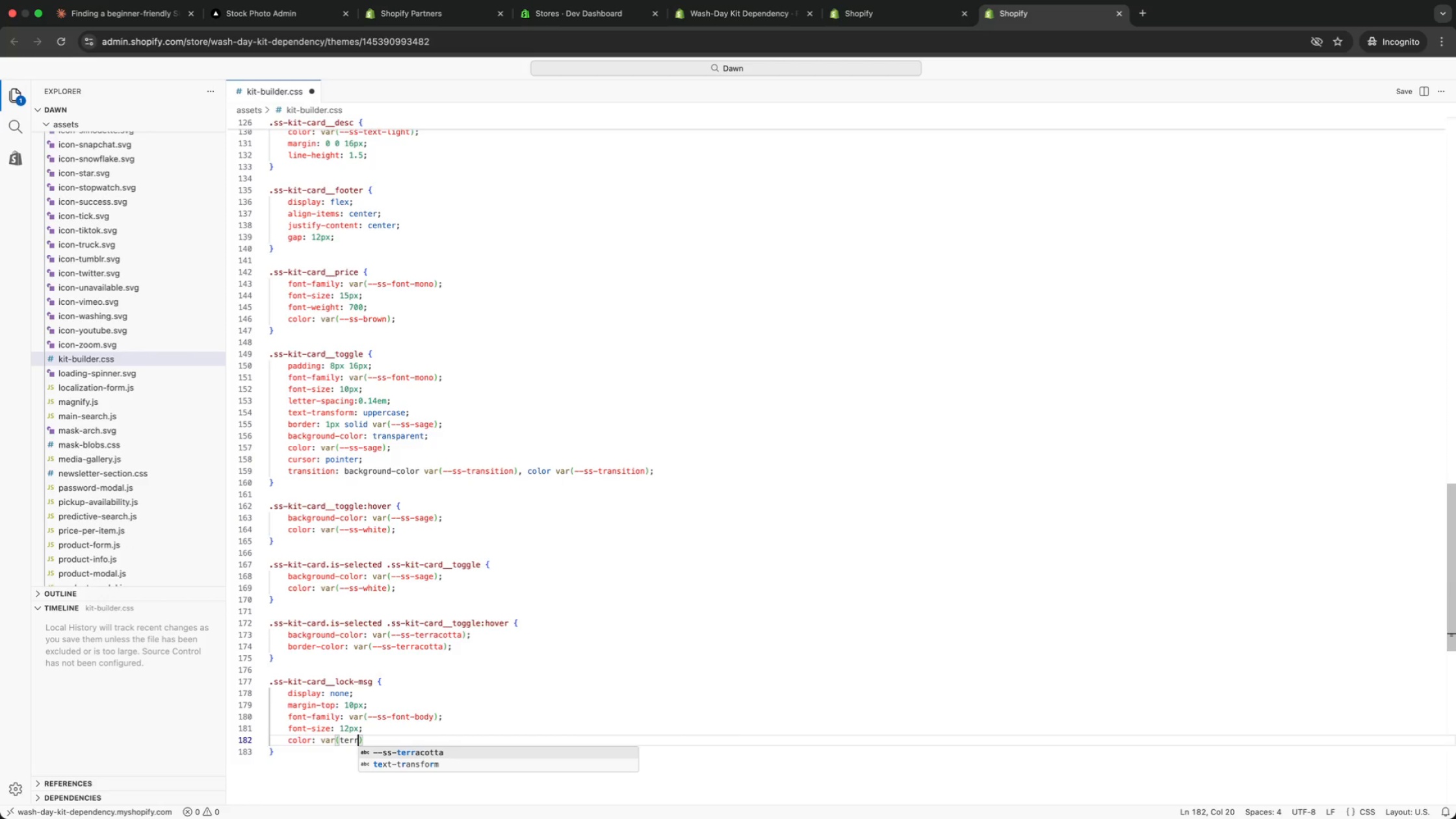 
key(Enter)
 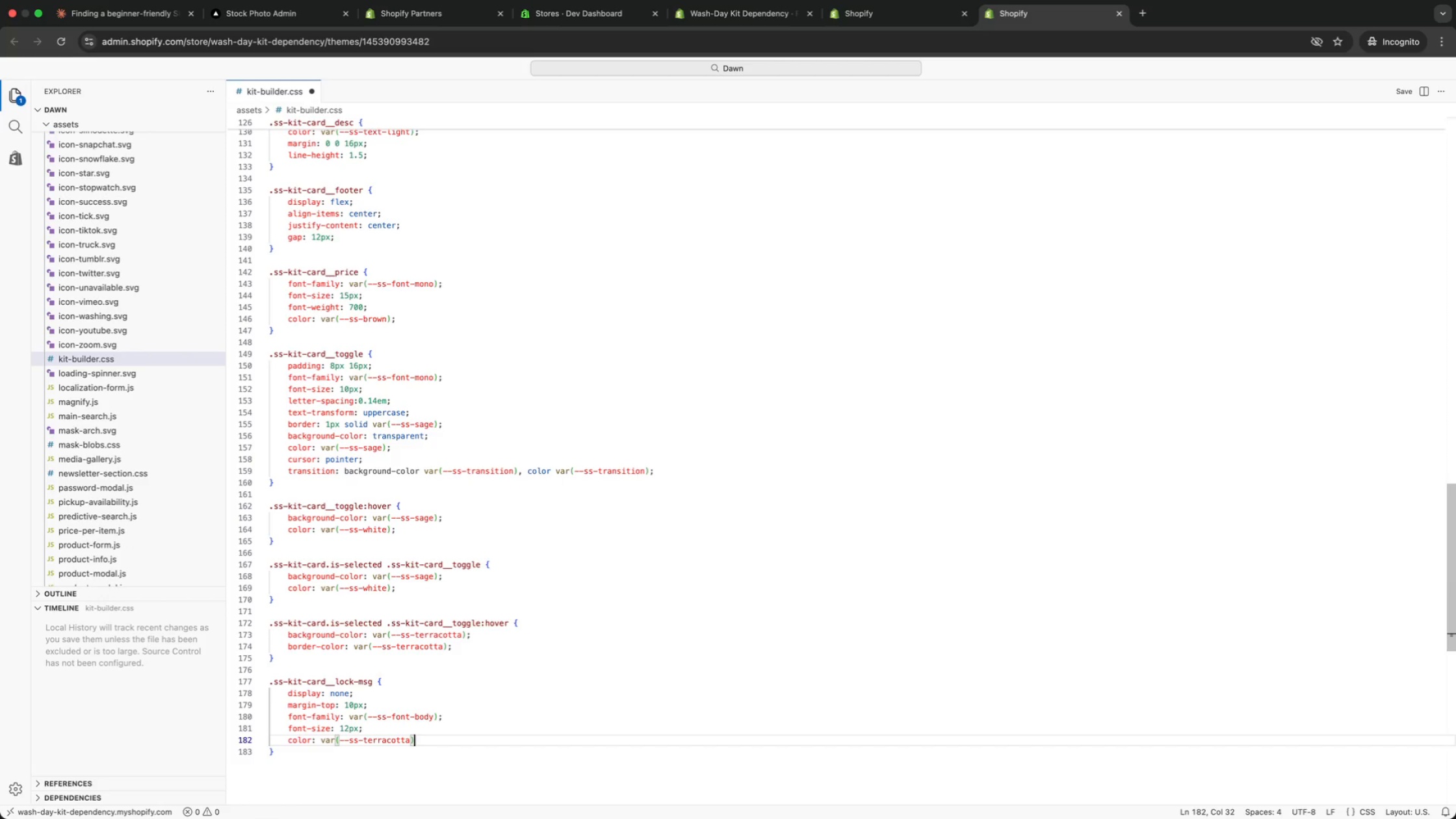 
key(ArrowRight)
 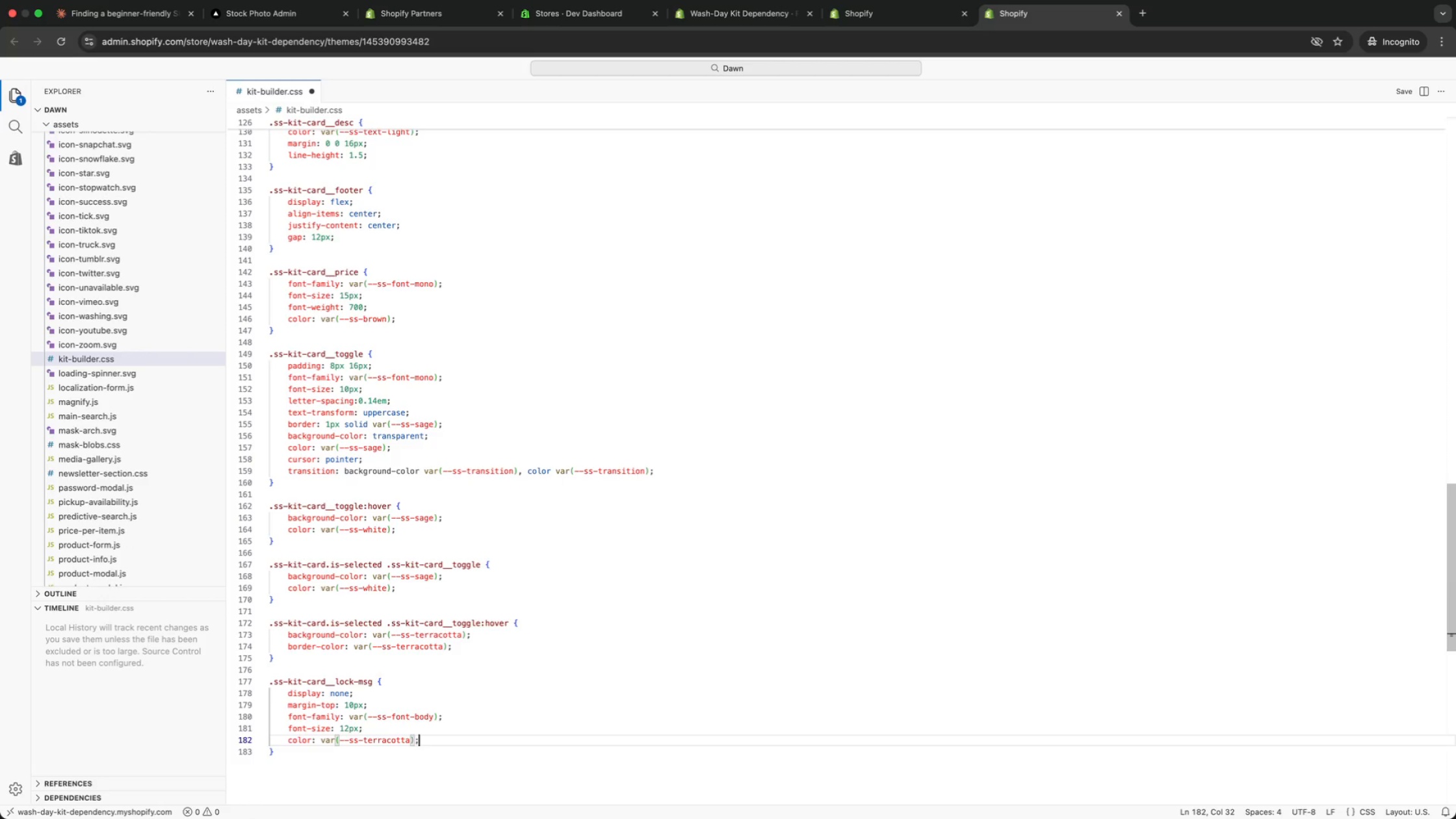 
key(Semicolon)
 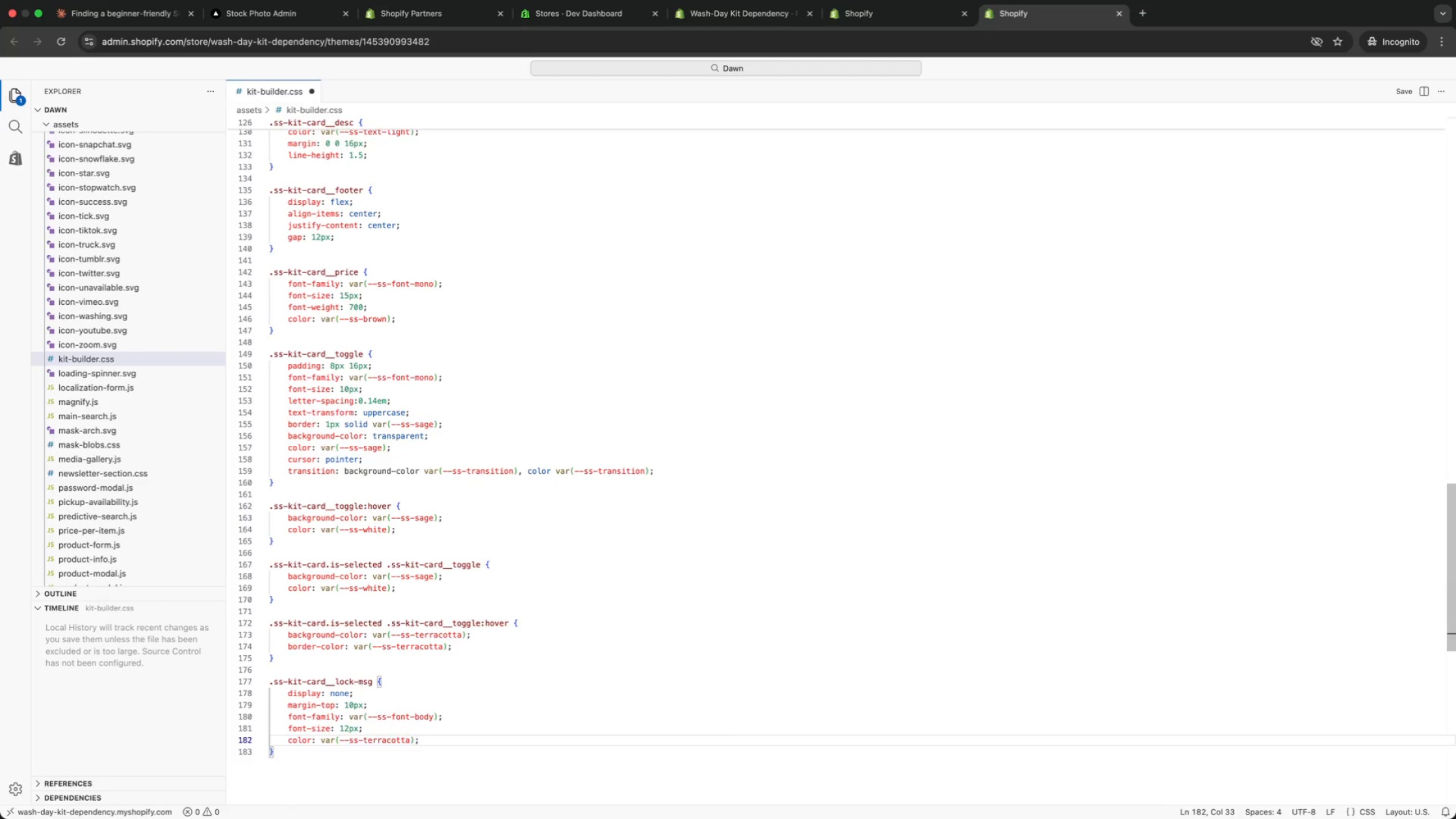 
key(Enter)
 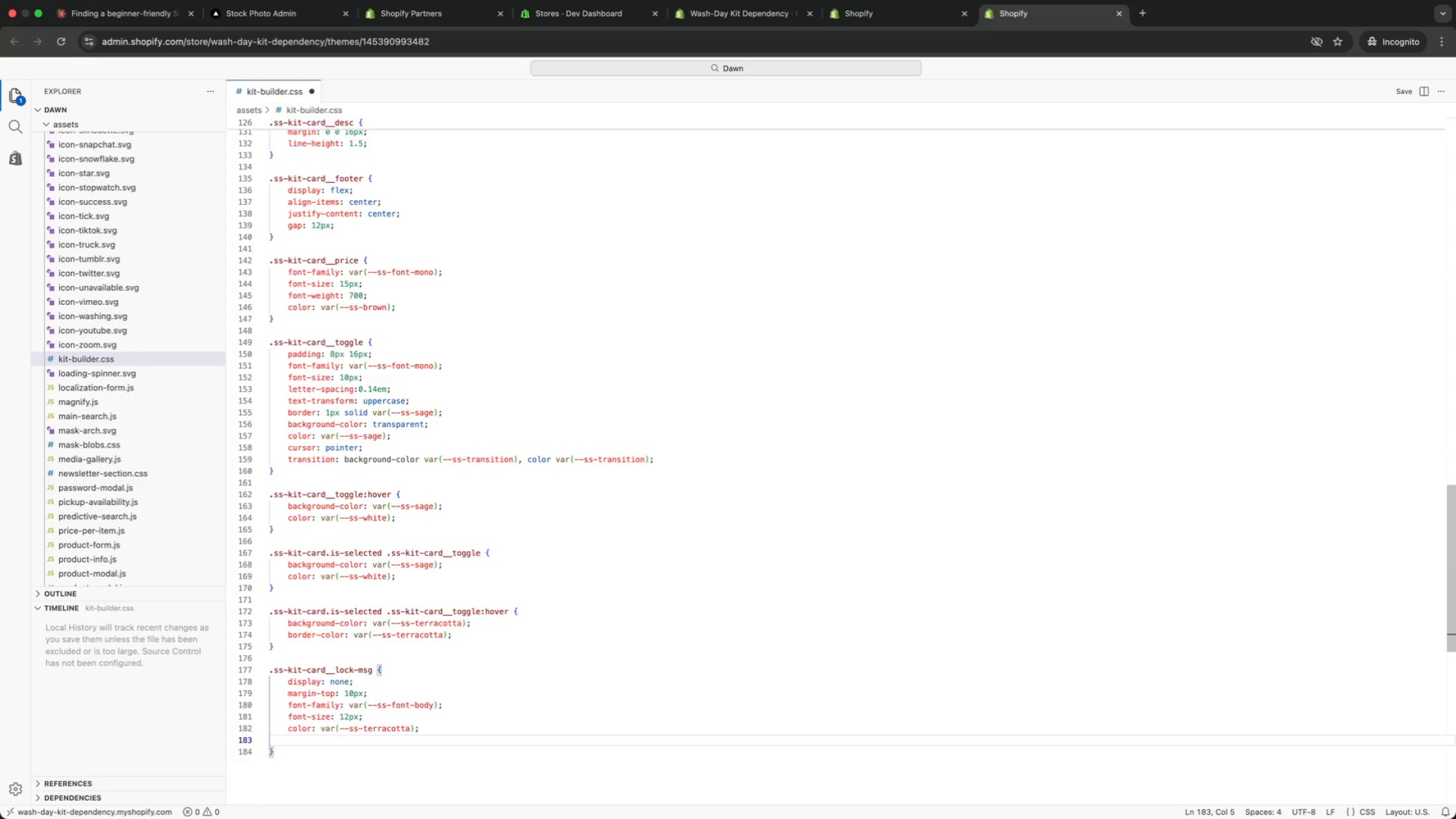 
type(font-style: italic;)
 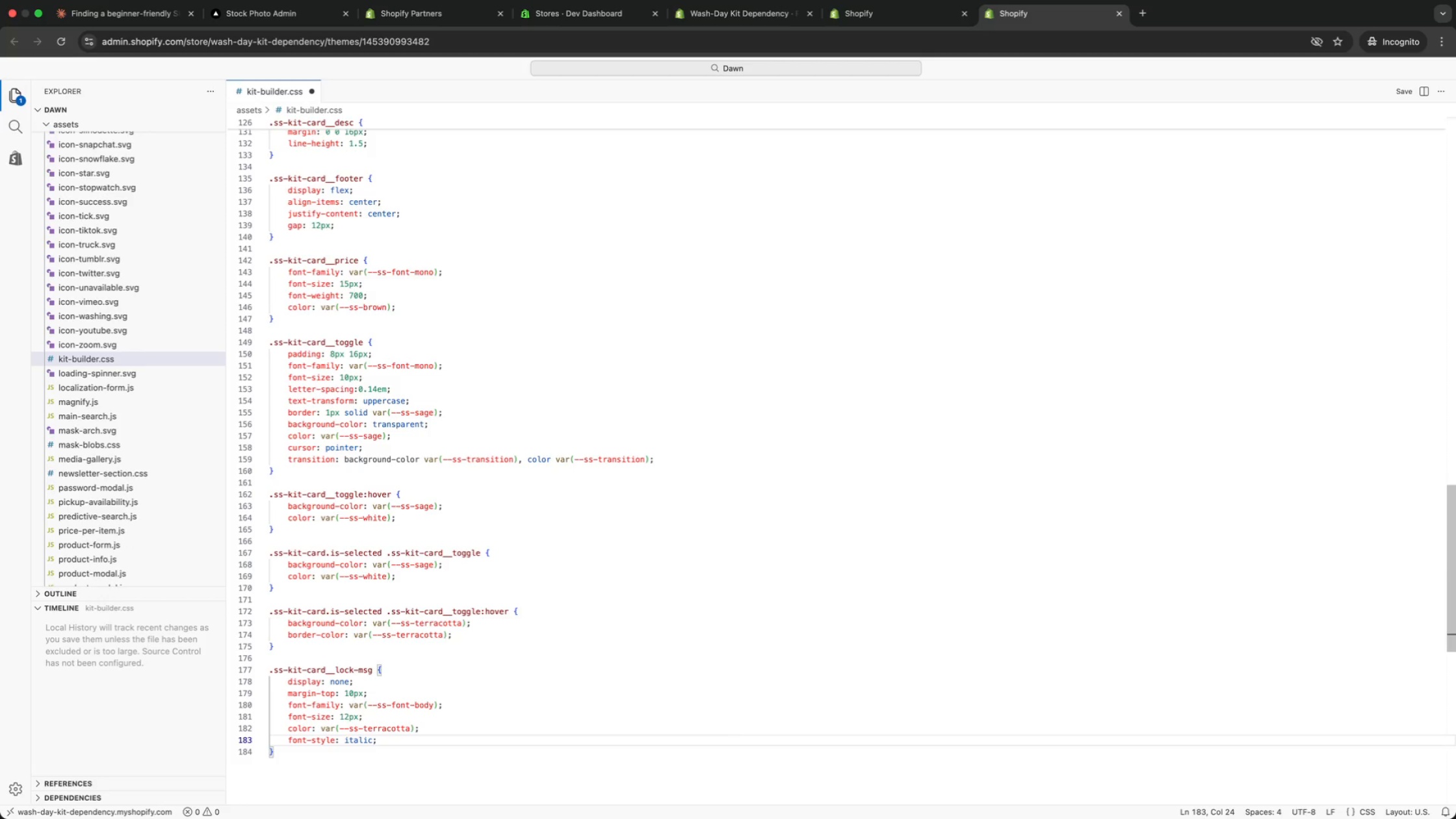 
key(ArrowDown)
 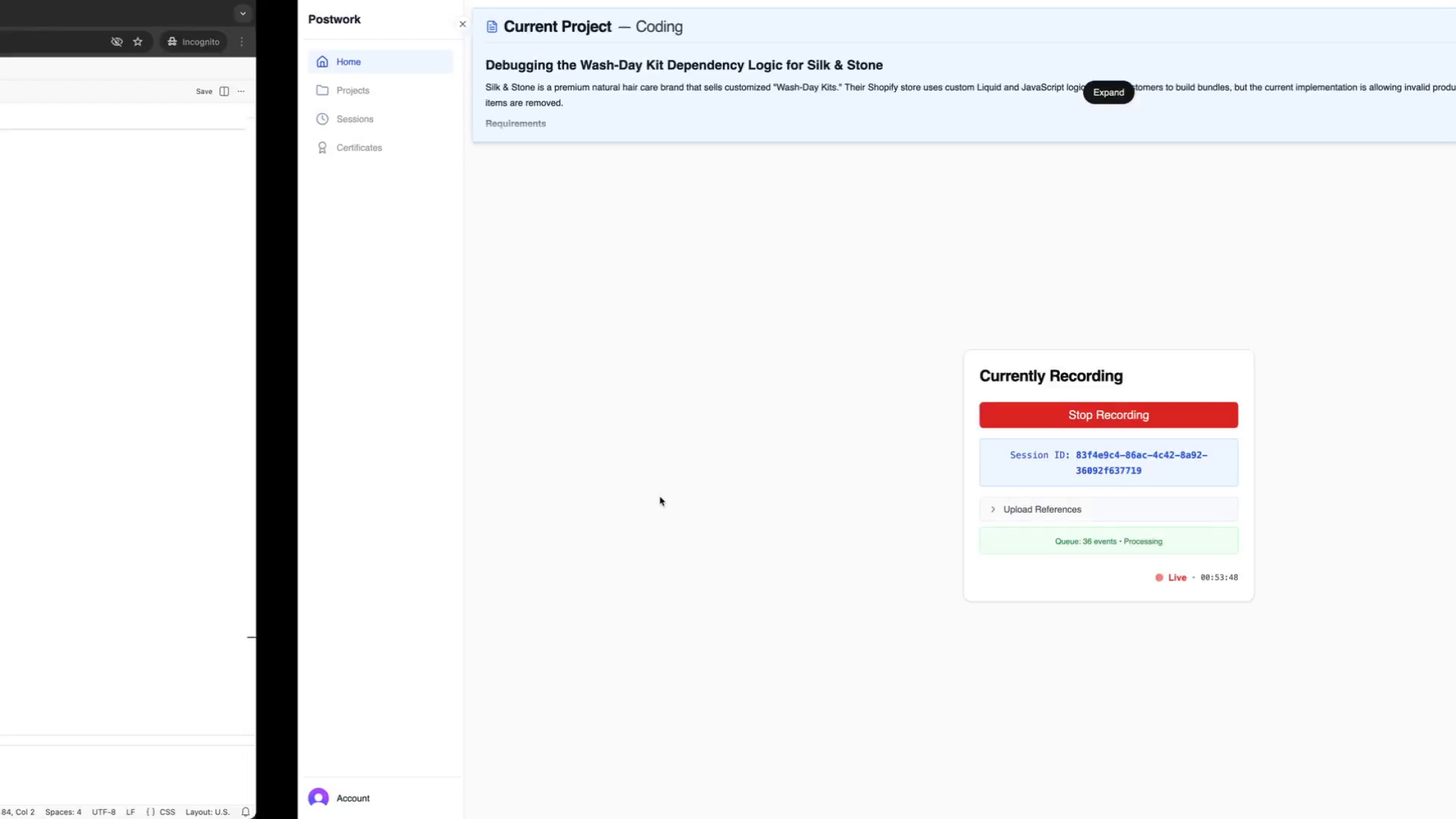 
left_click([517, 547])
 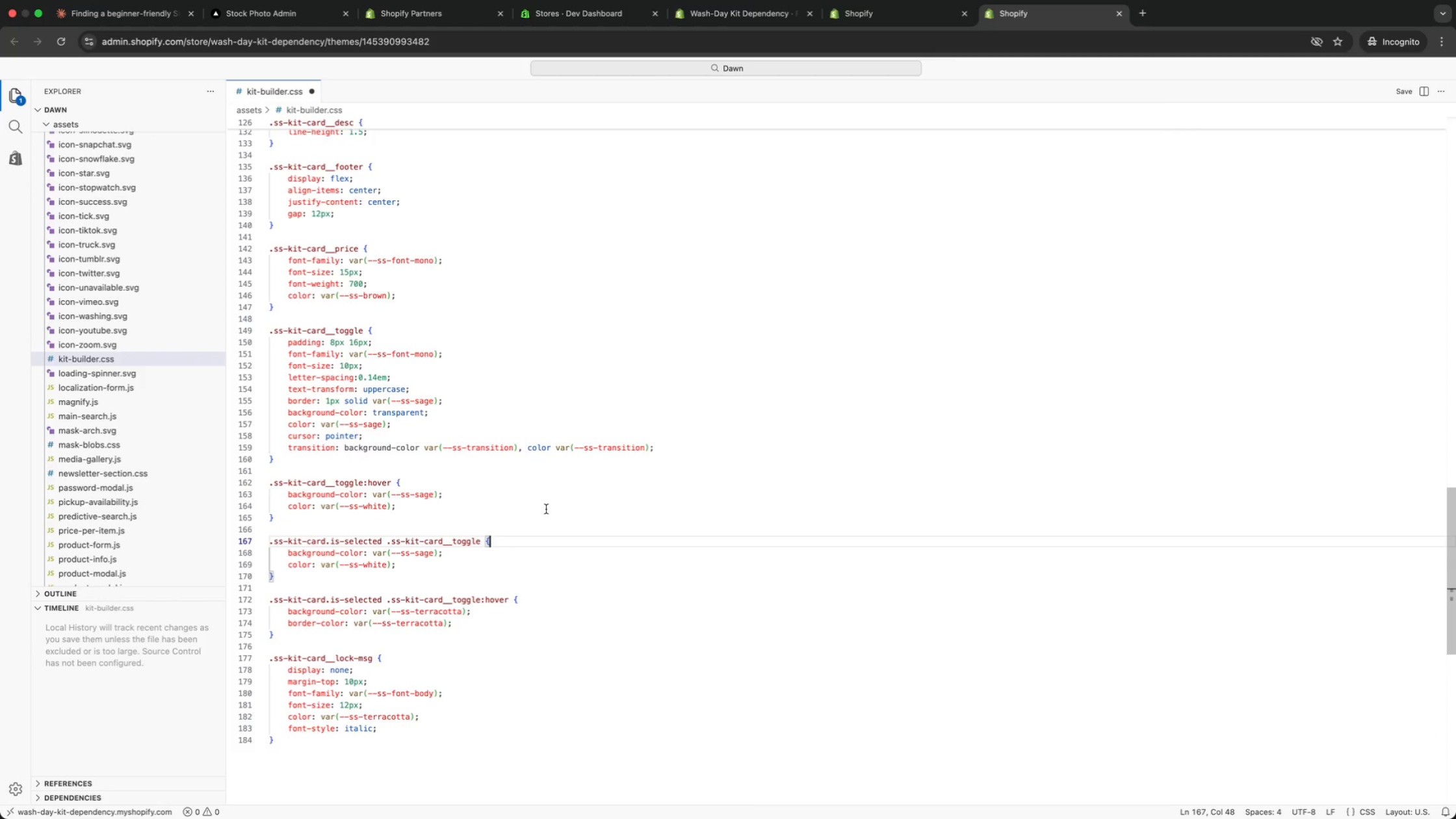 
left_click([465, 460])
 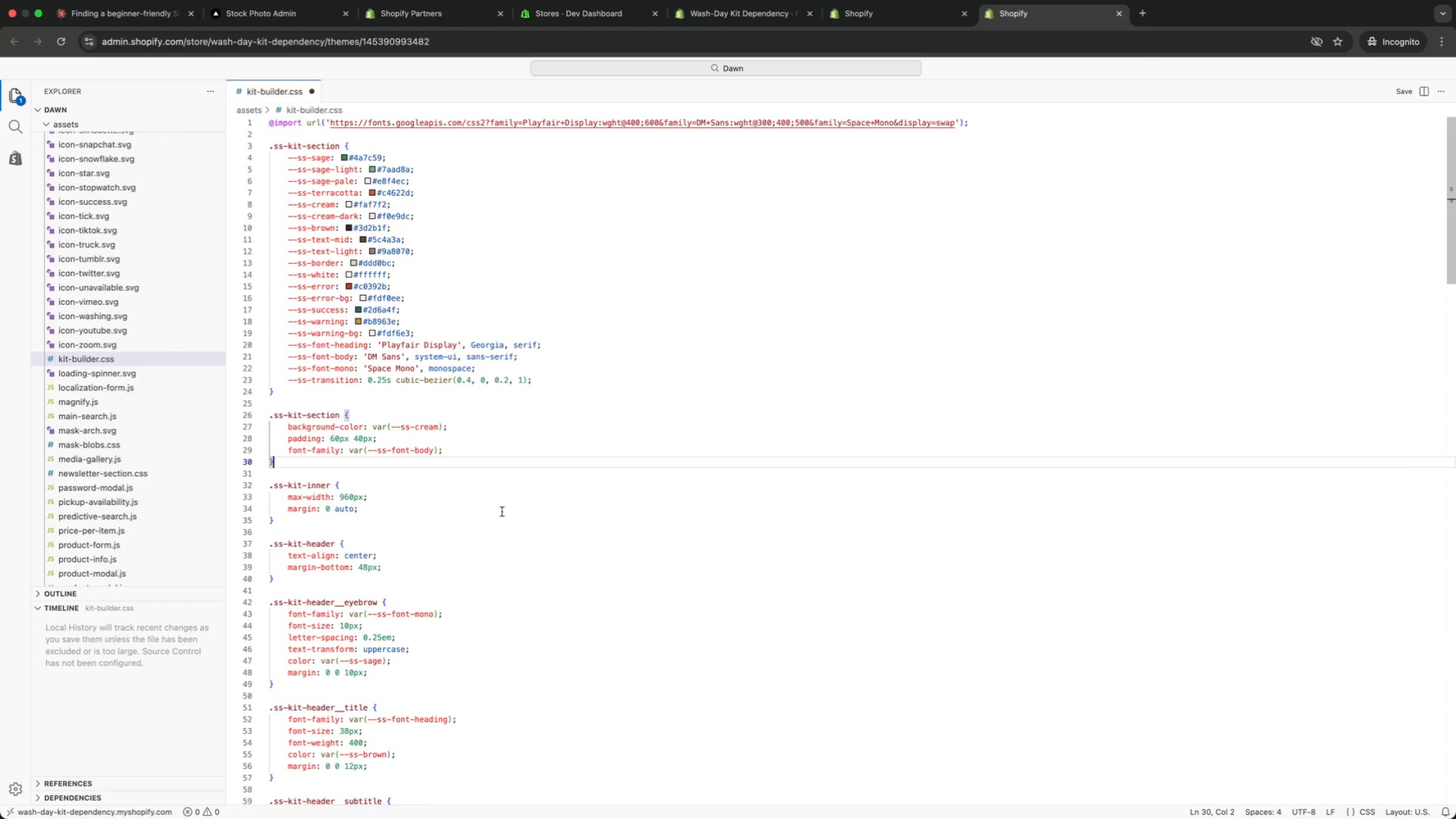 
scroll: coordinate [467, 462], scroll_direction: up, amount: 226.0
 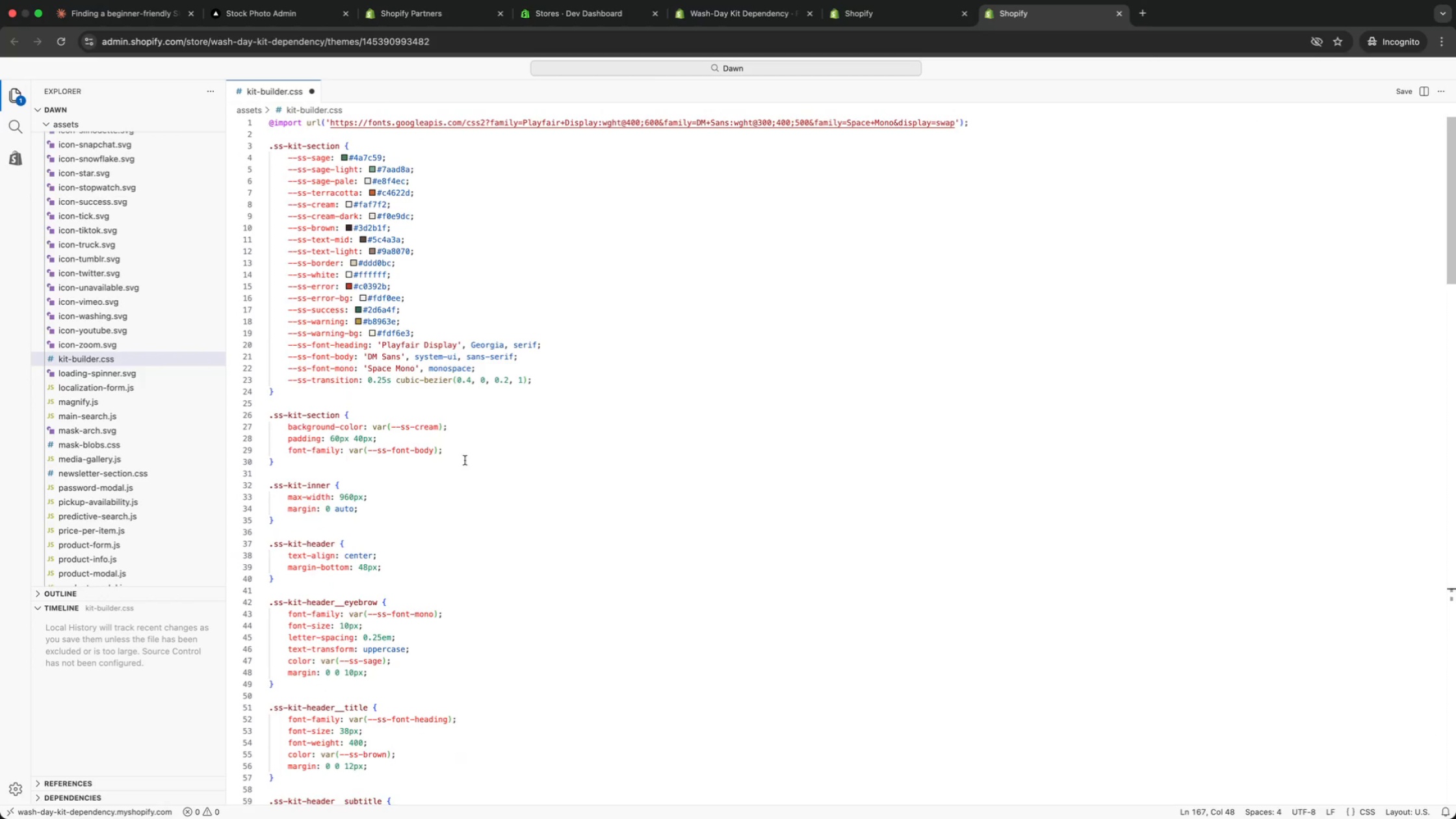 
scroll: coordinate [501, 513], scroll_direction: down, amount: 132.0
 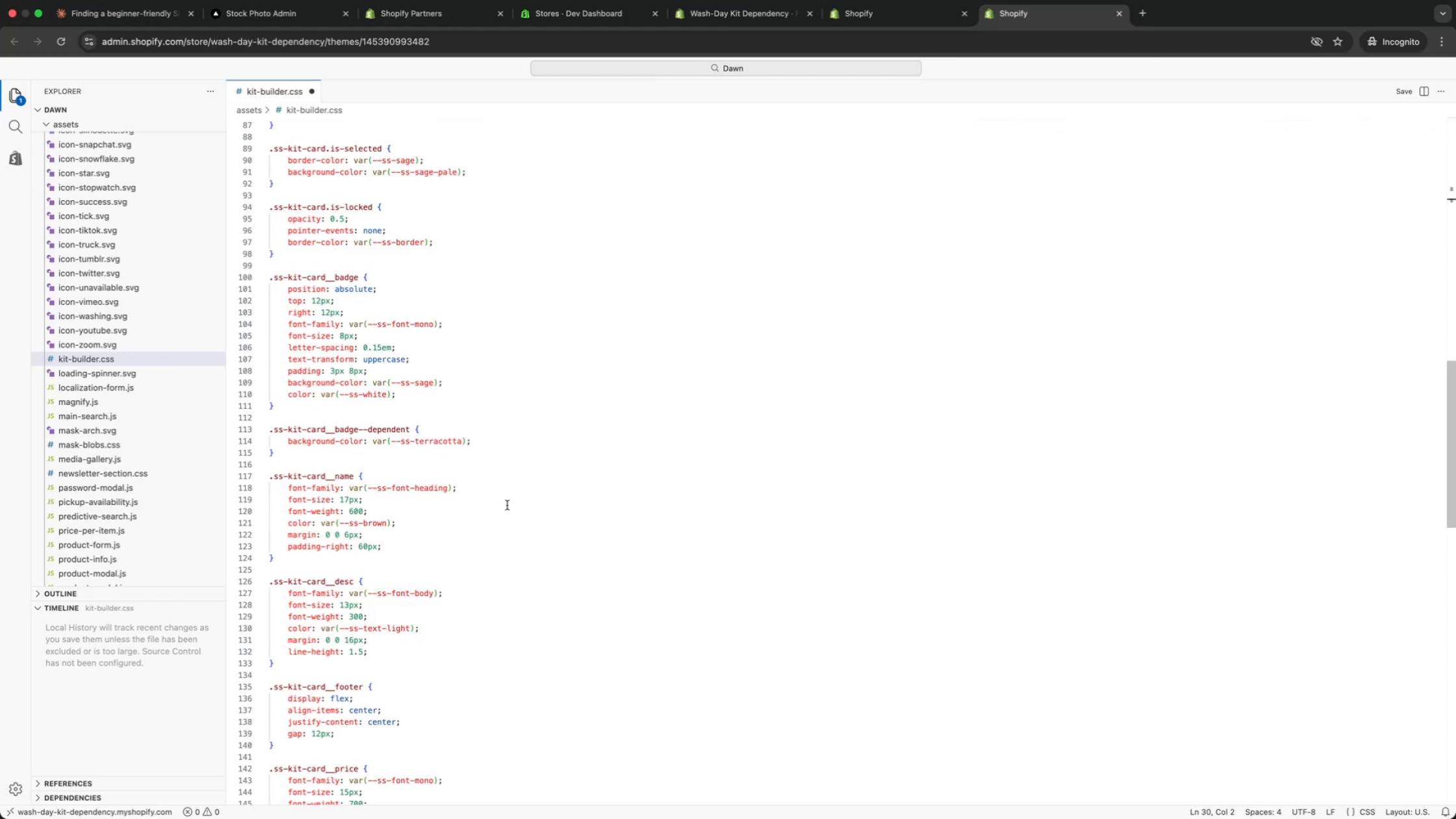 
scroll: coordinate [218, 173], scroll_direction: up, amount: 162.0
 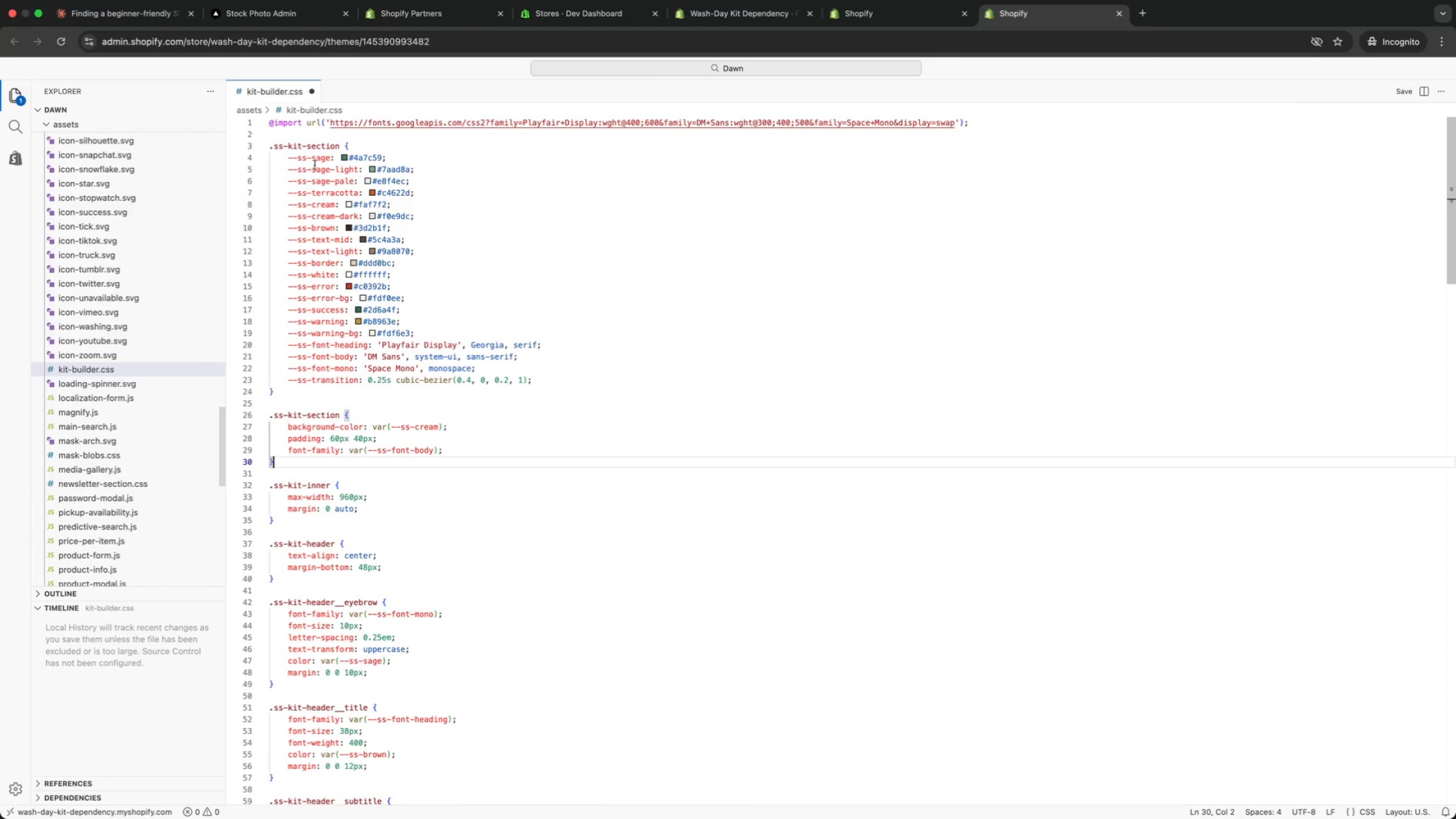 
left_click([314, 161])
 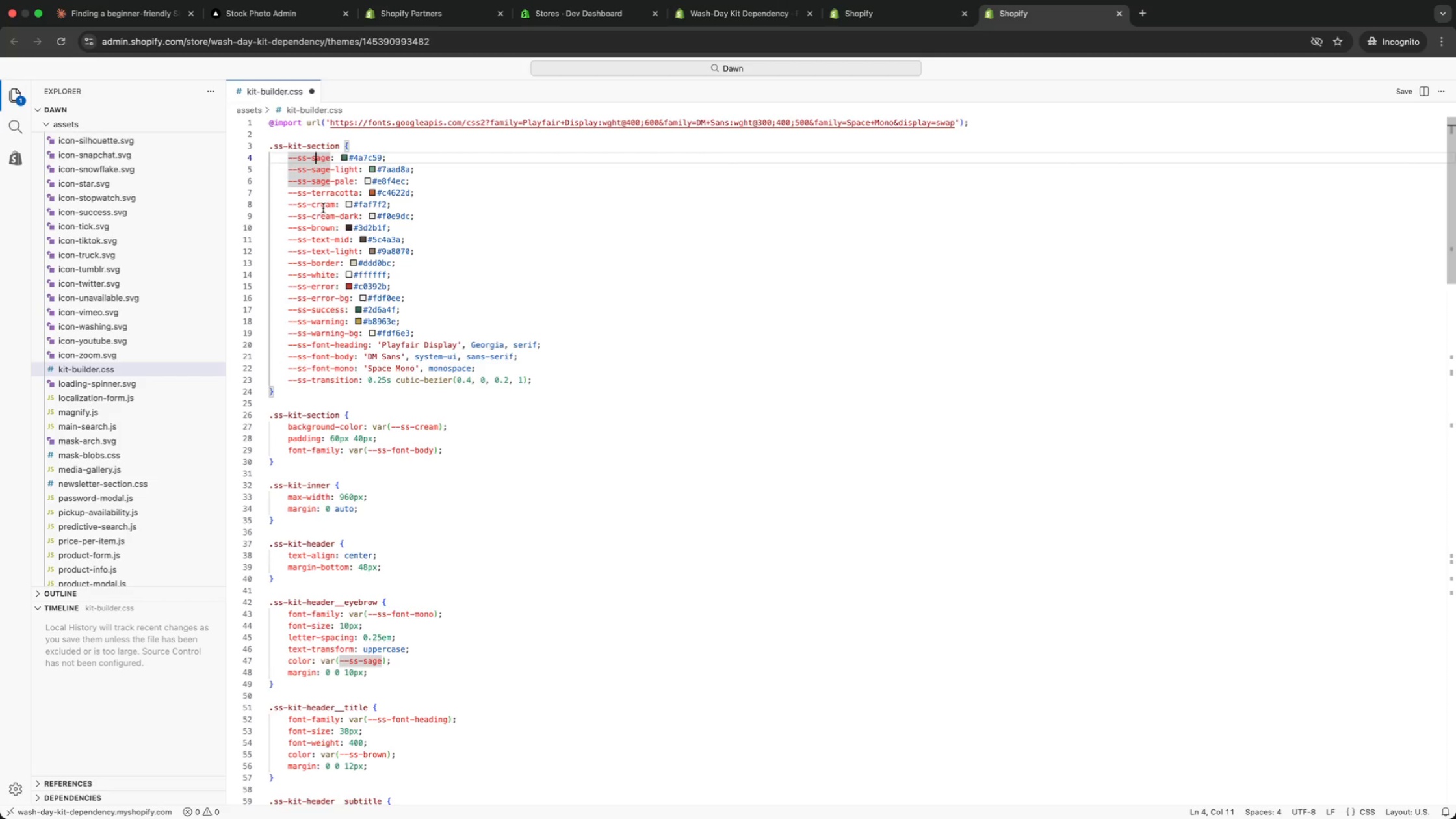 
left_click([323, 213])
 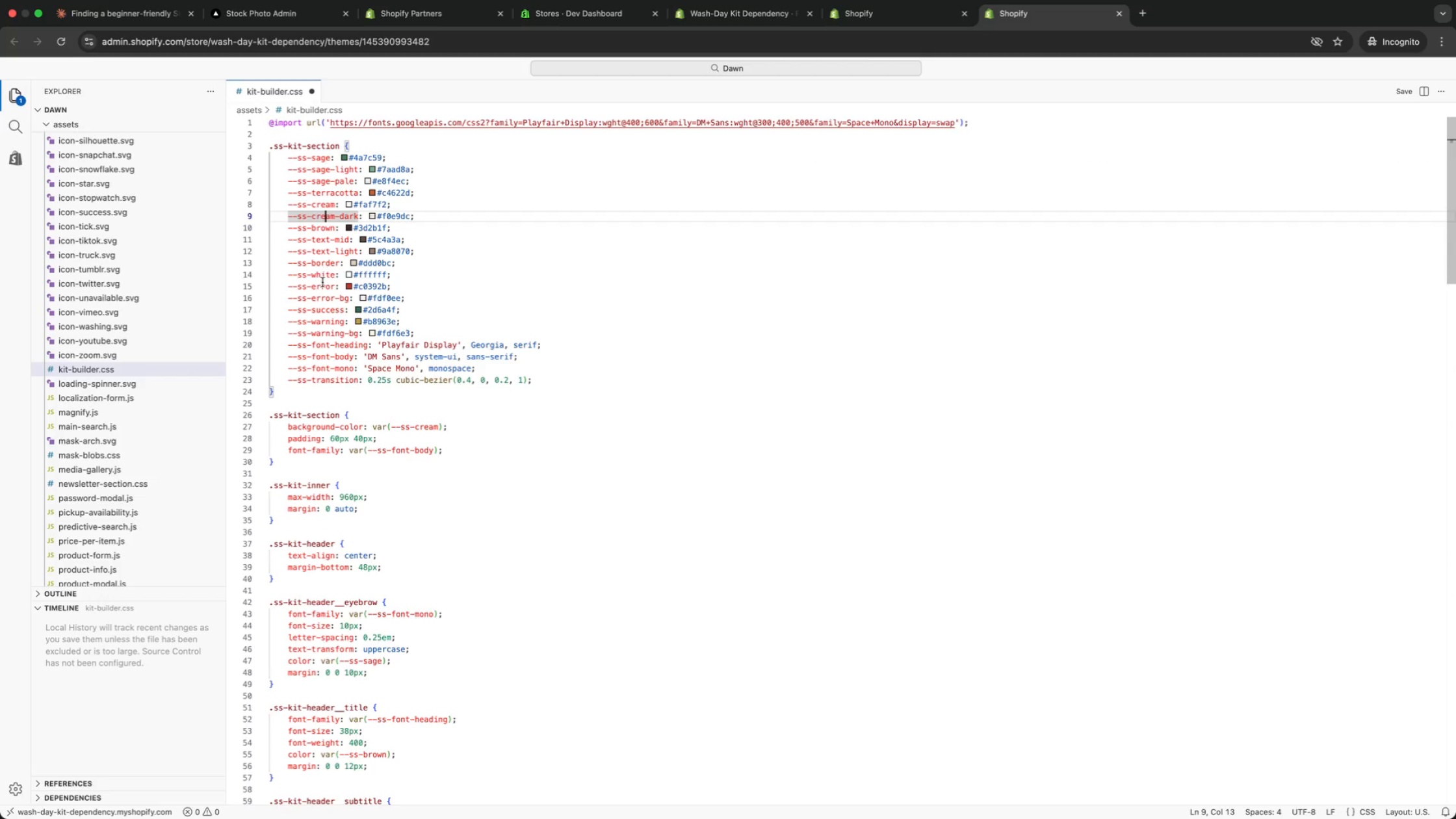 
left_click([322, 282])
 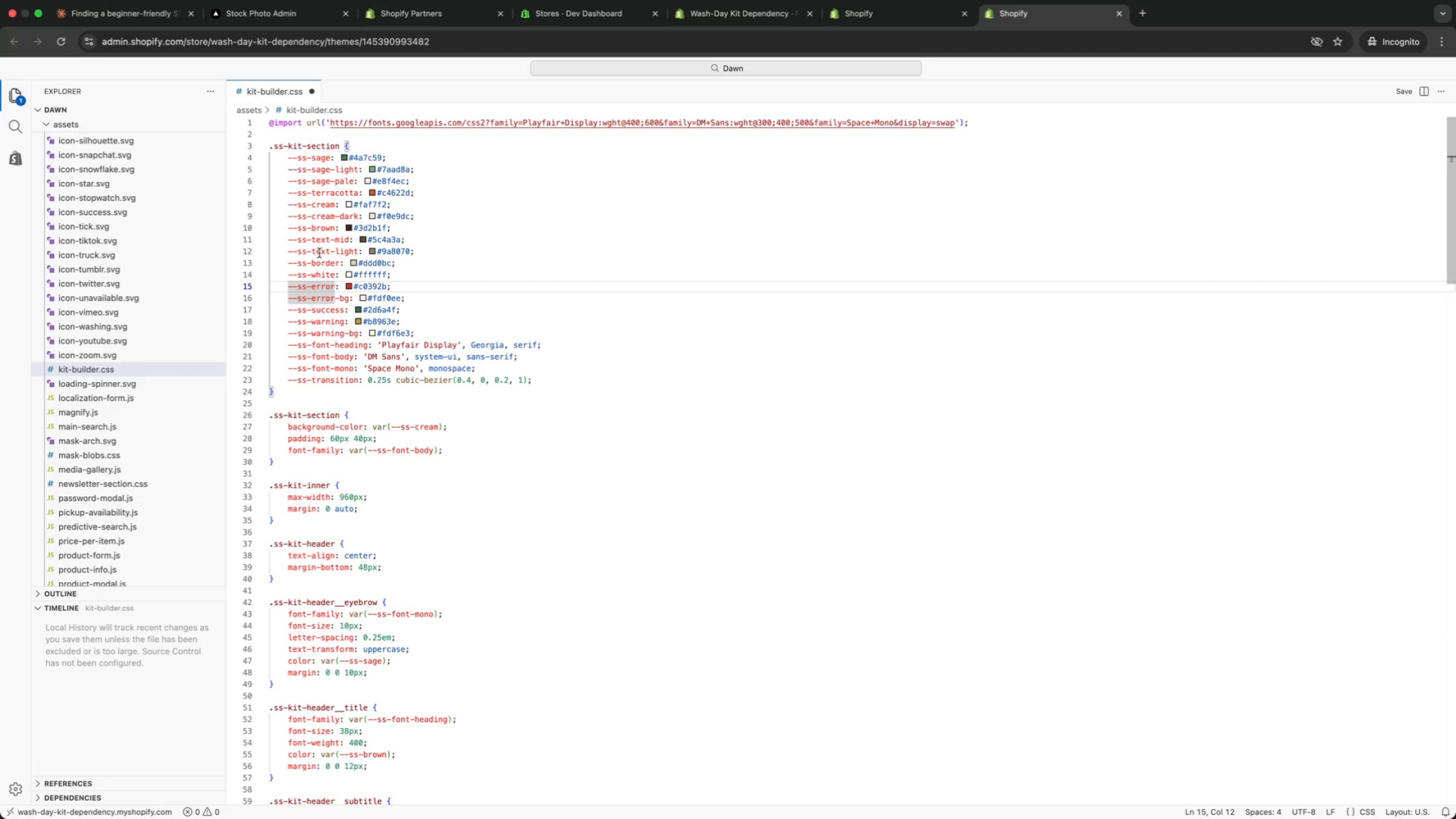 
left_click([318, 250])
 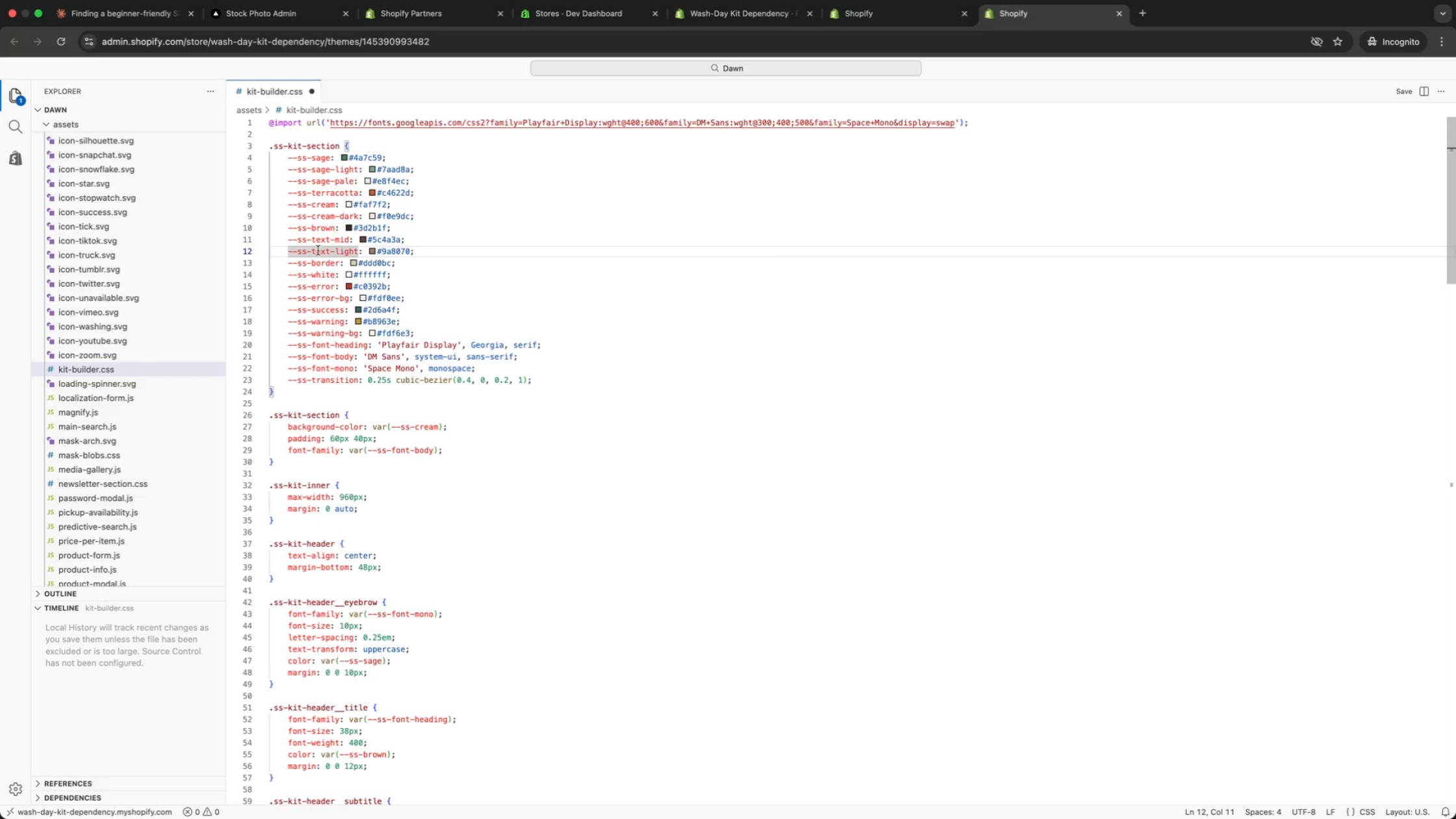 
wait(137.12)
 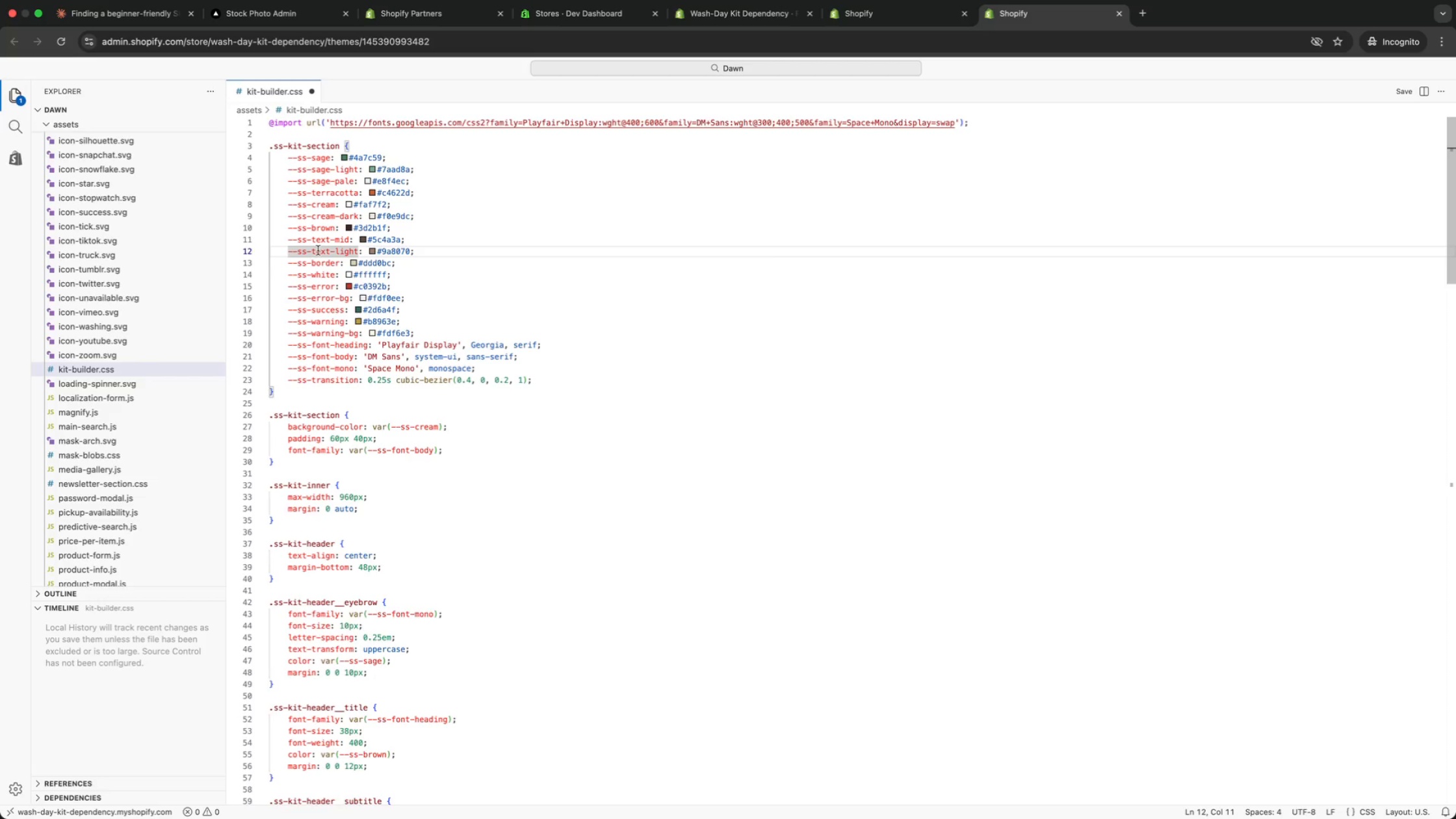 
key(ArrowDown)
 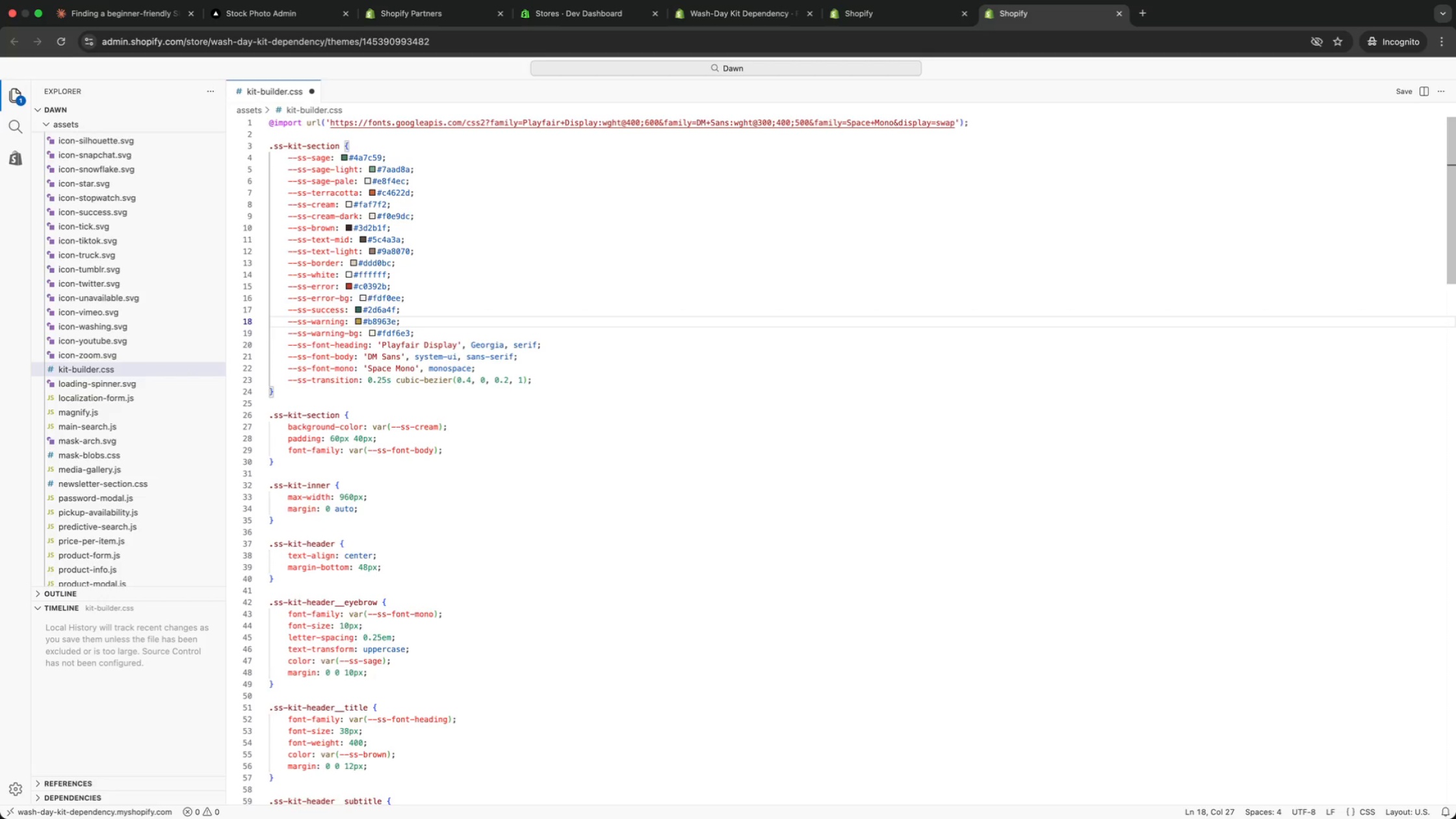 
key(ArrowDown)
 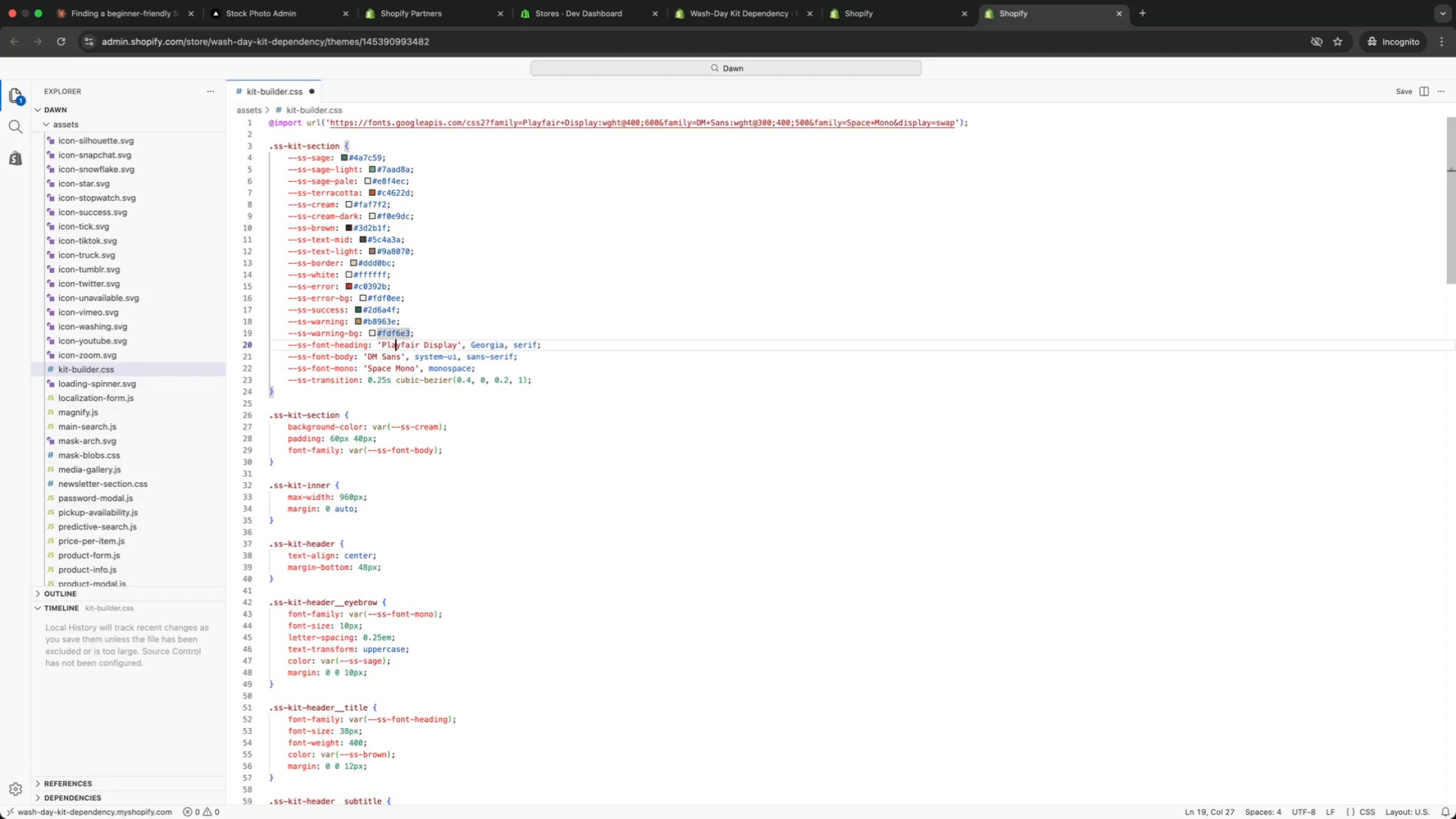 
key(ArrowDown)
 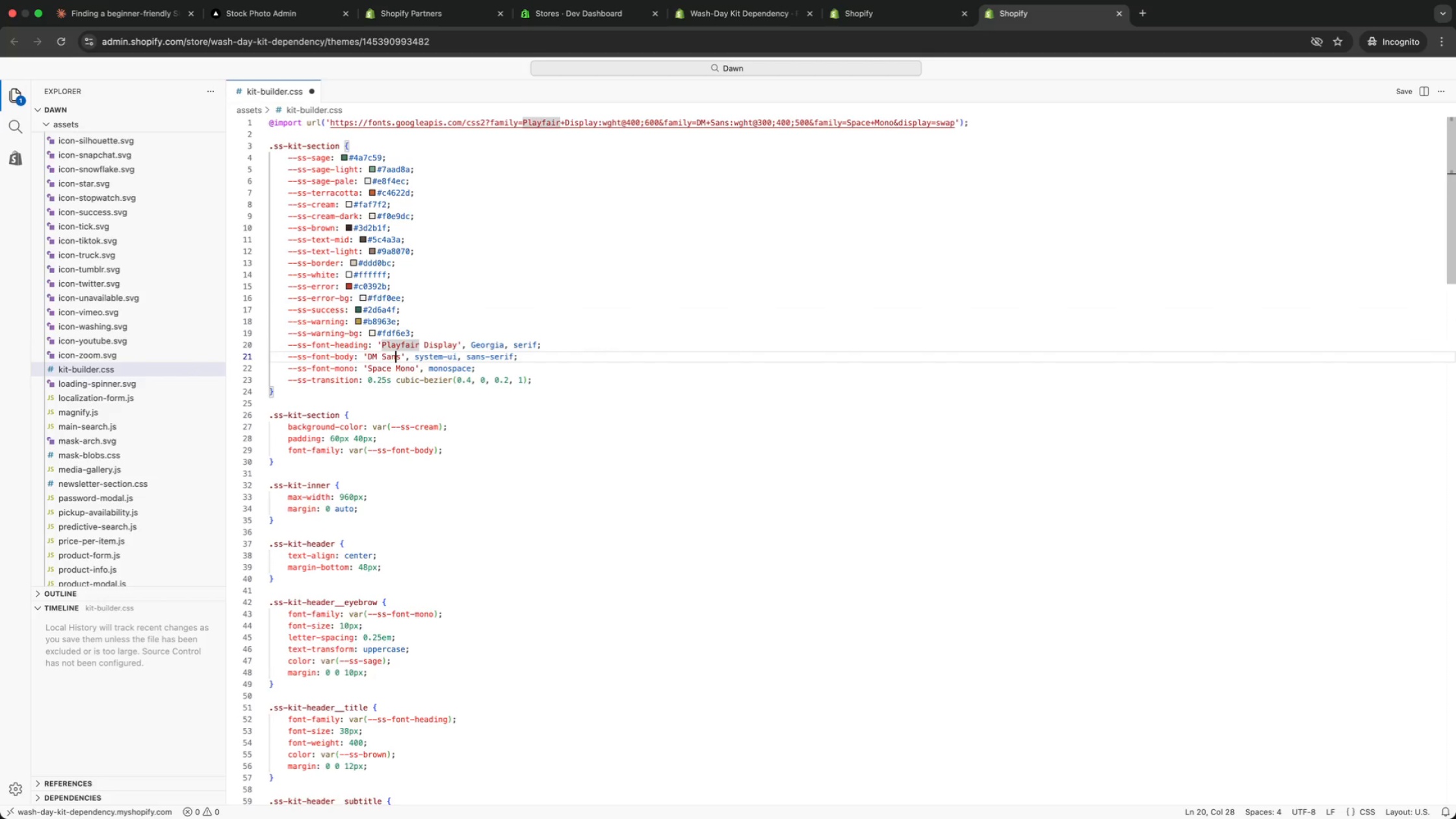 
key(ArrowDown)
 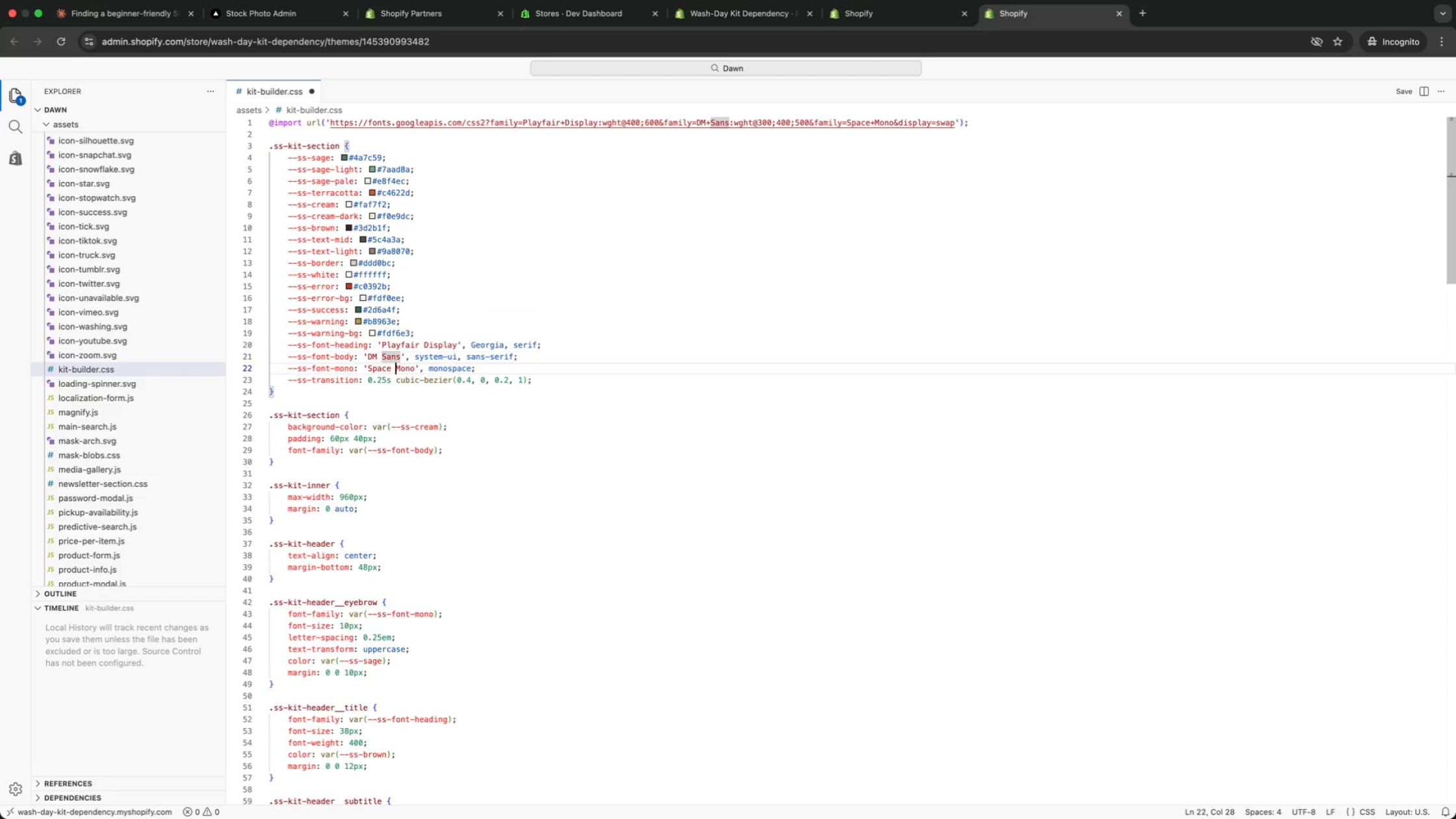 
key(ArrowDown)
 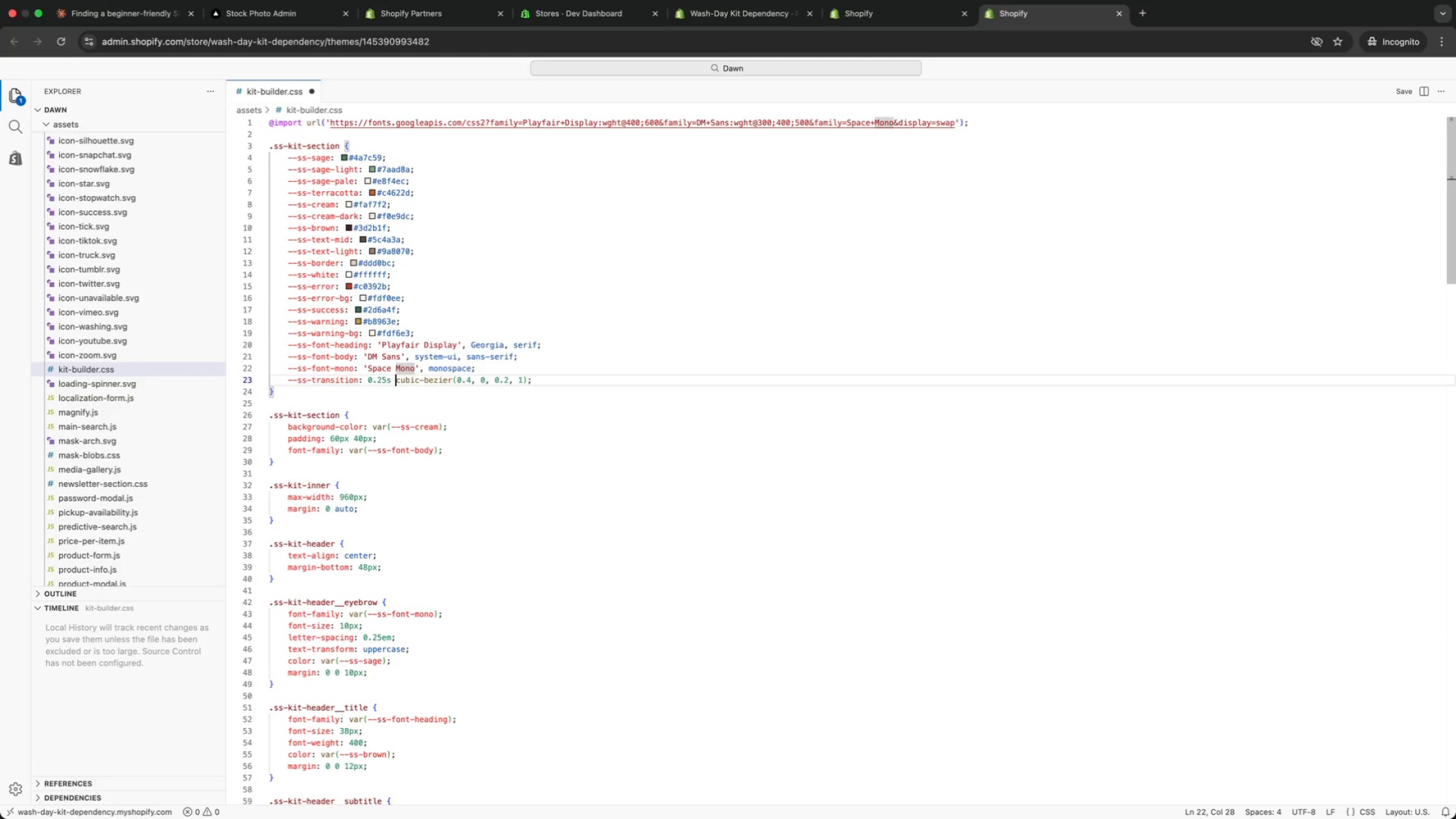 
key(ArrowDown)
 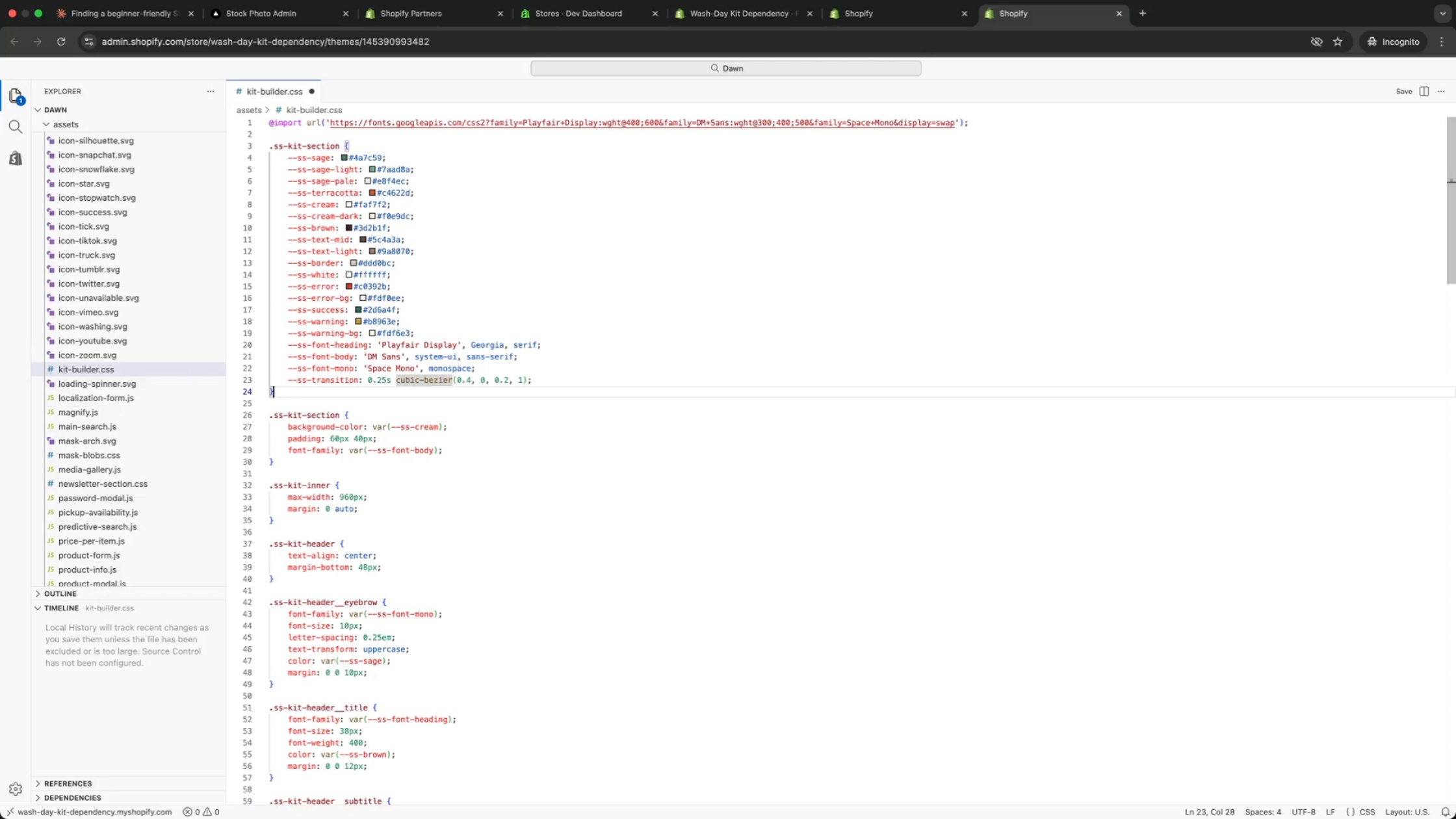 
key(ArrowDown)
 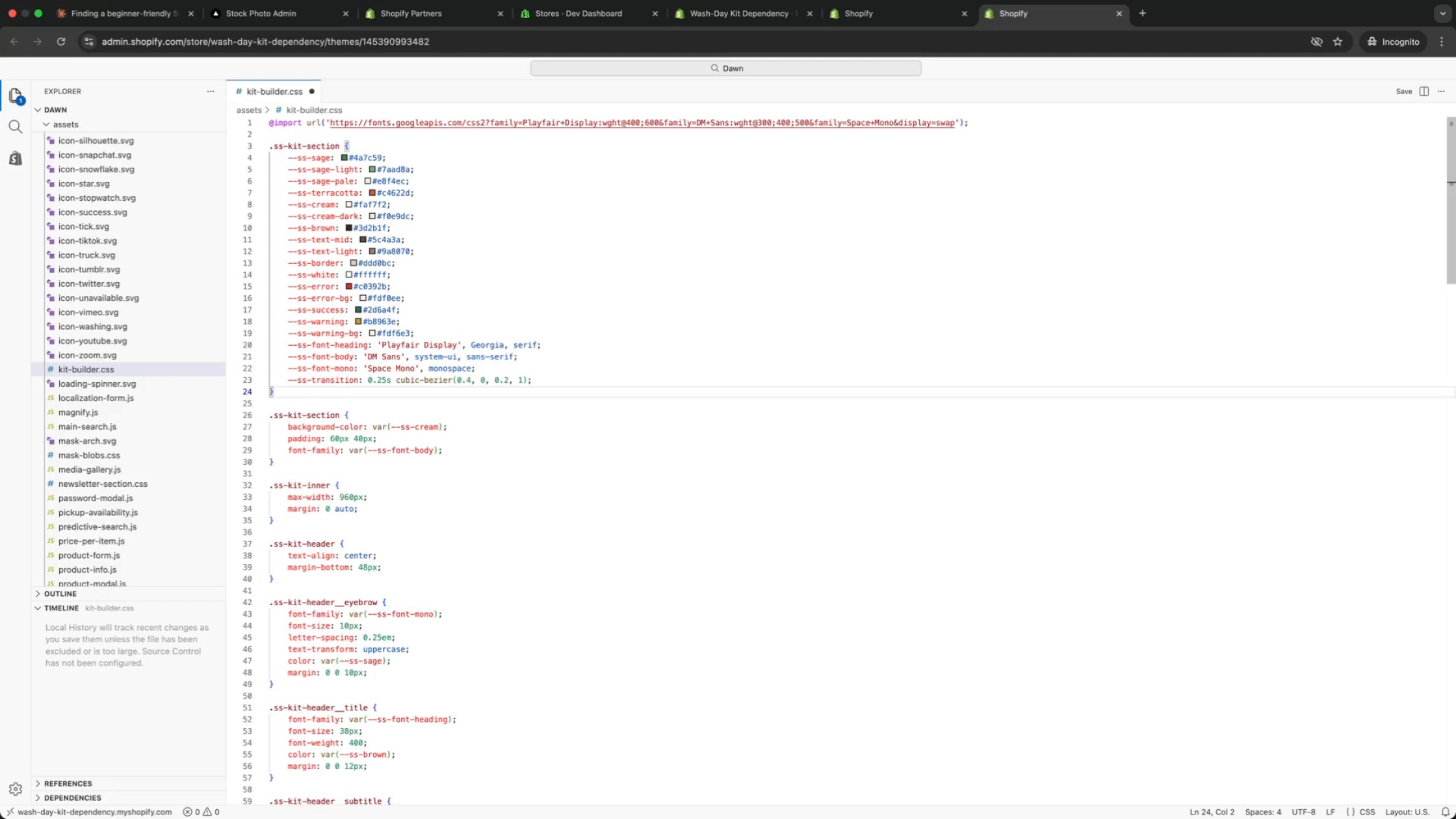 
key(ArrowDown)
 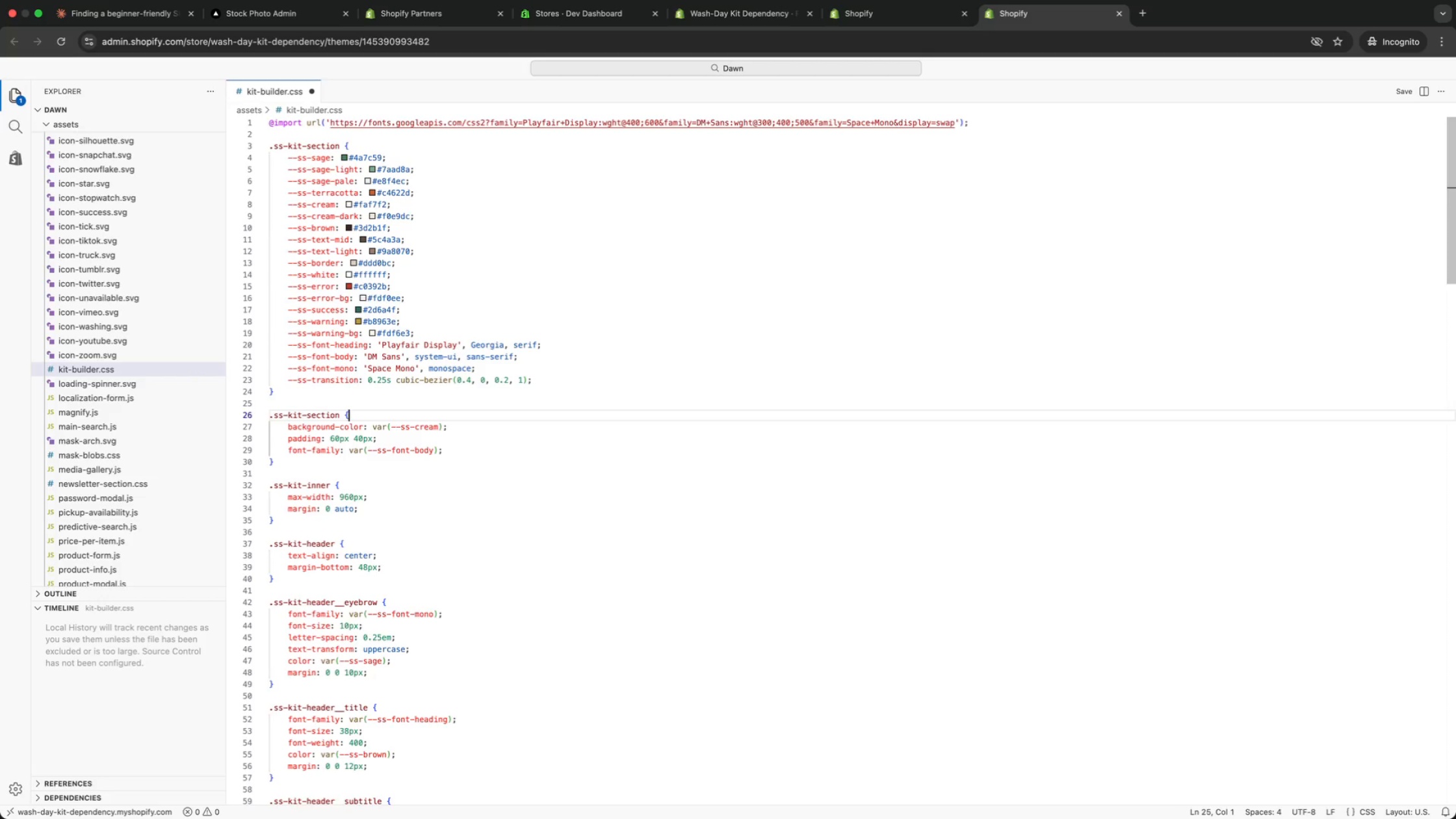 
key(ArrowDown)
 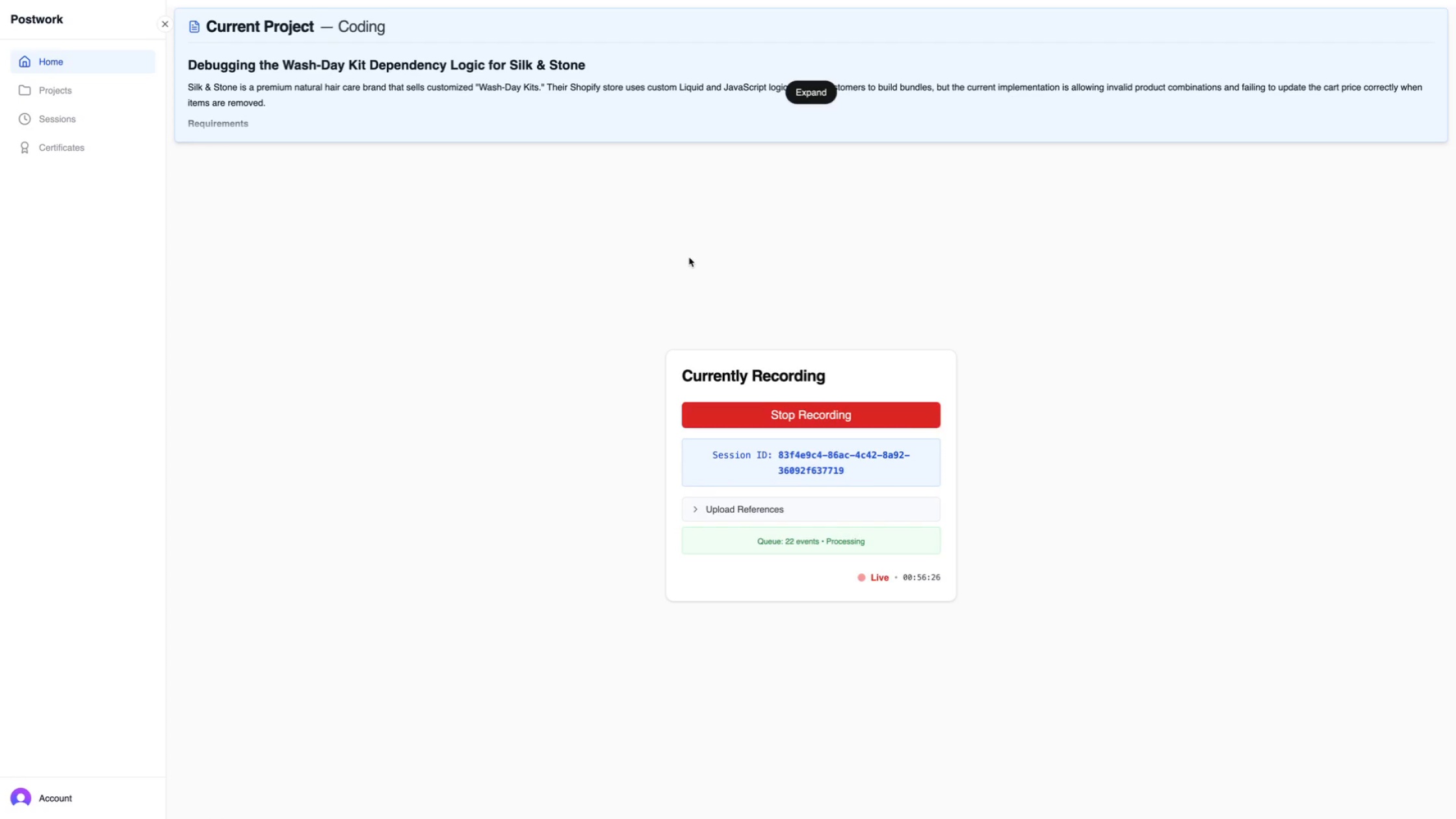 
wait(6.73)
 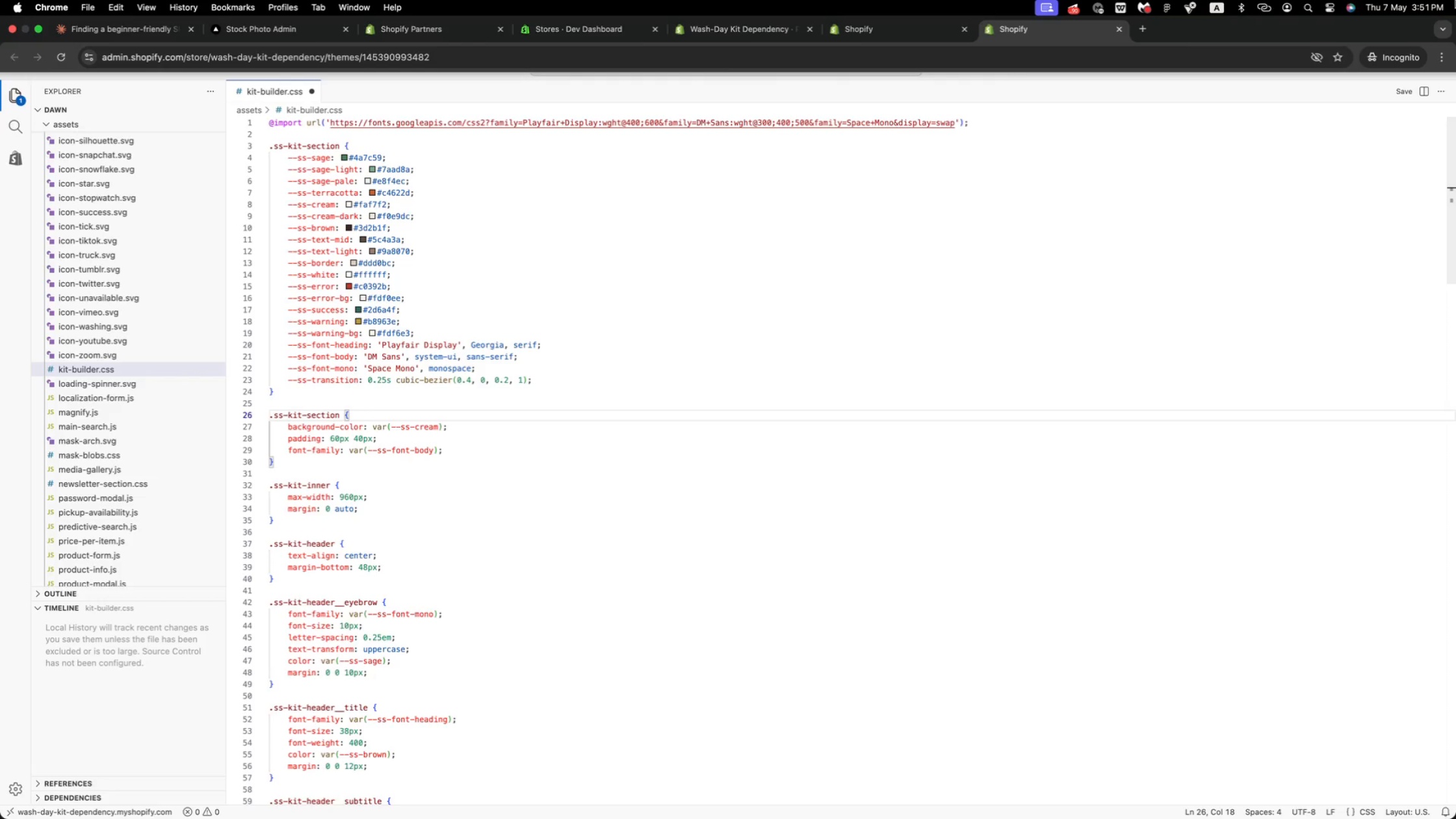 
left_click([555, 440])
 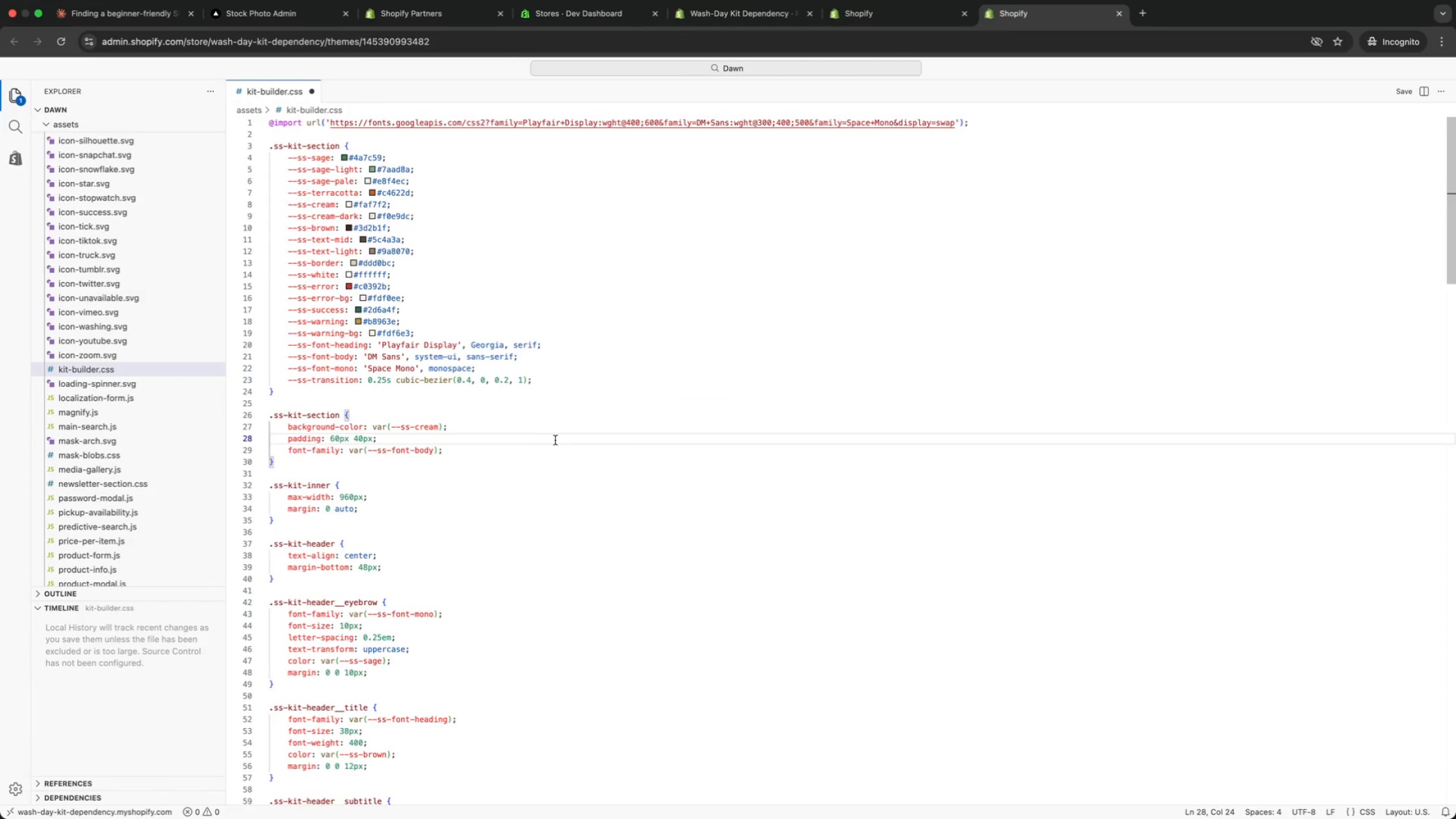 
key(ArrowDown)
 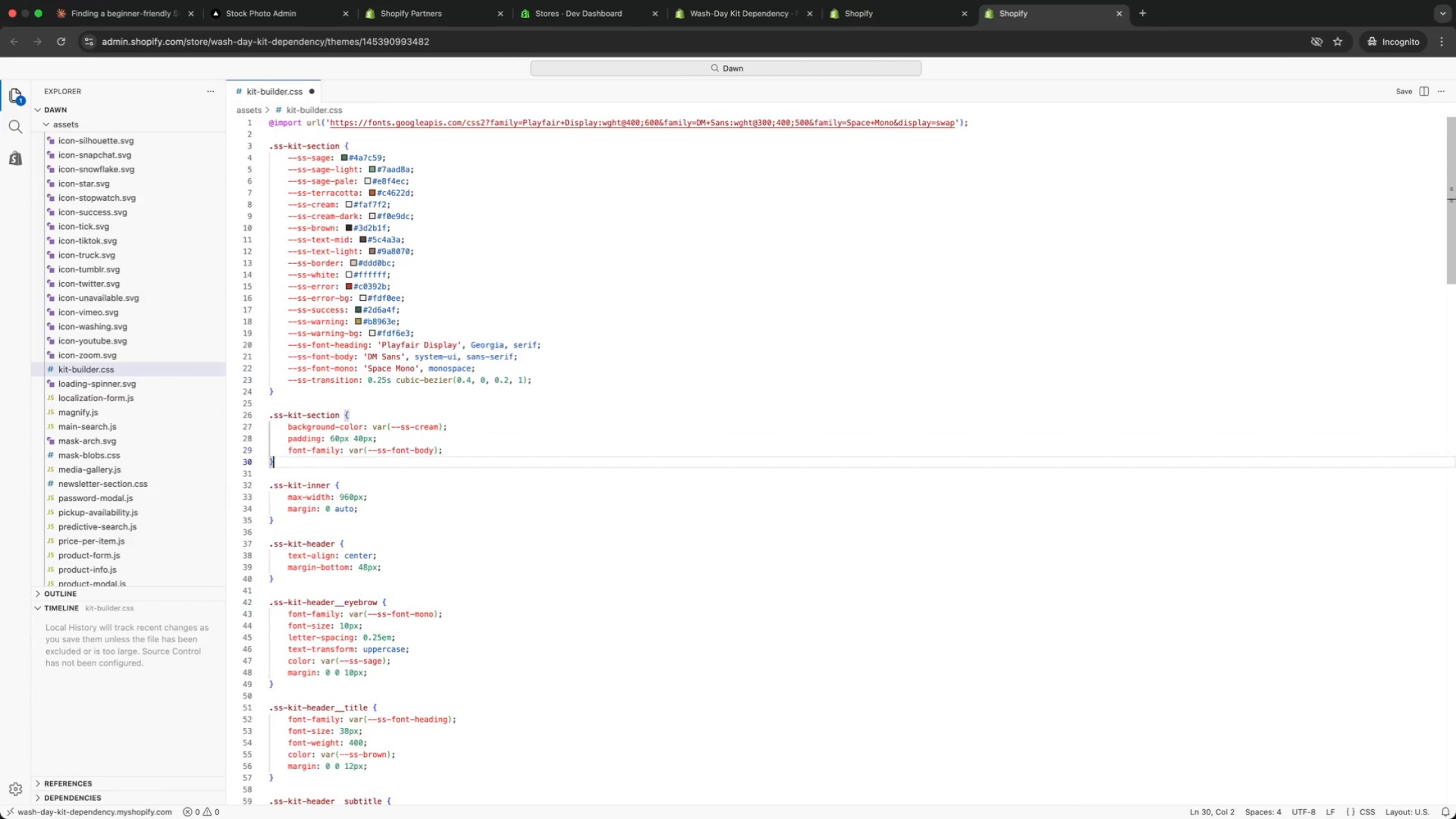 
key(ArrowDown)
 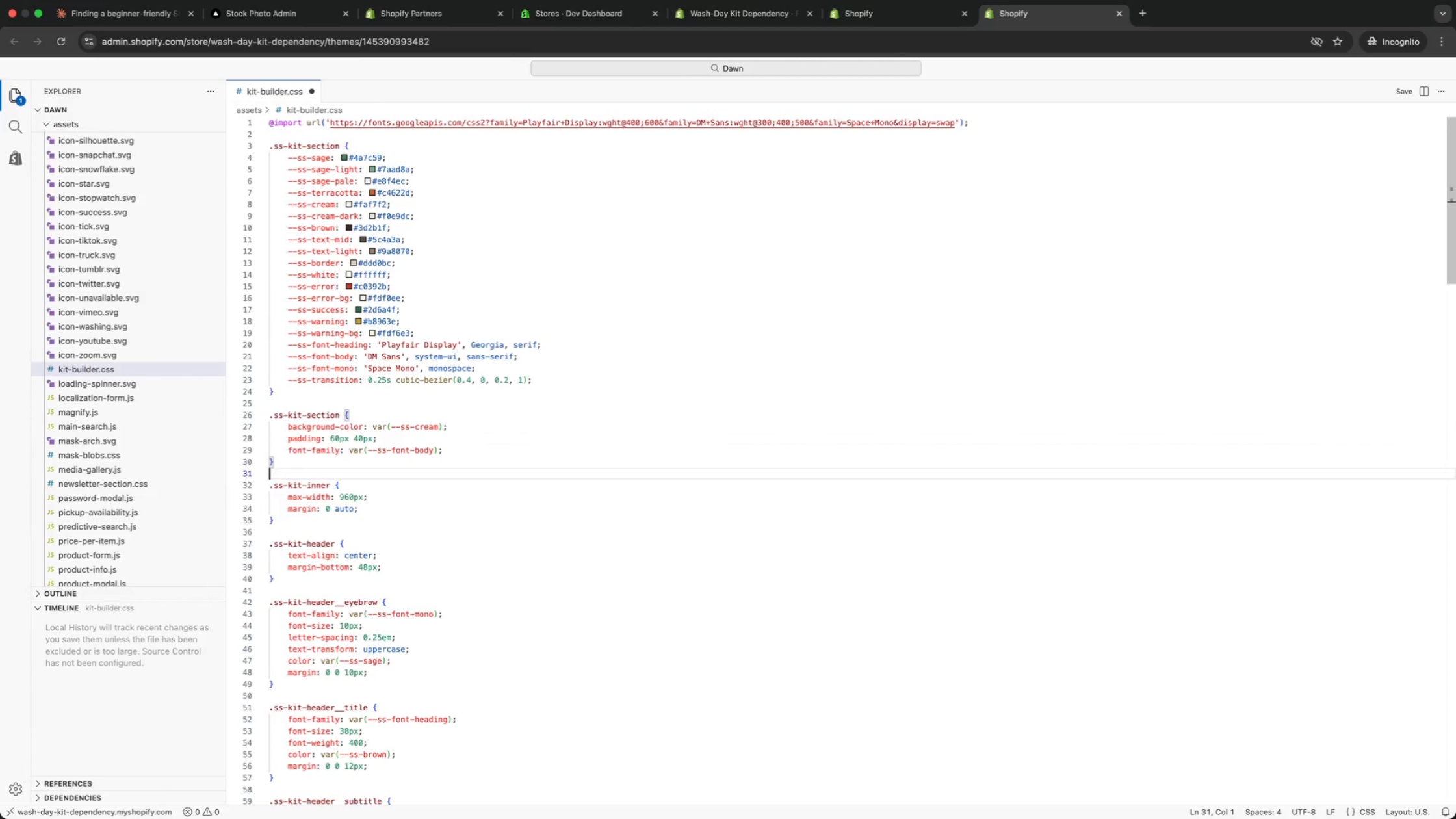 
key(ArrowDown)
 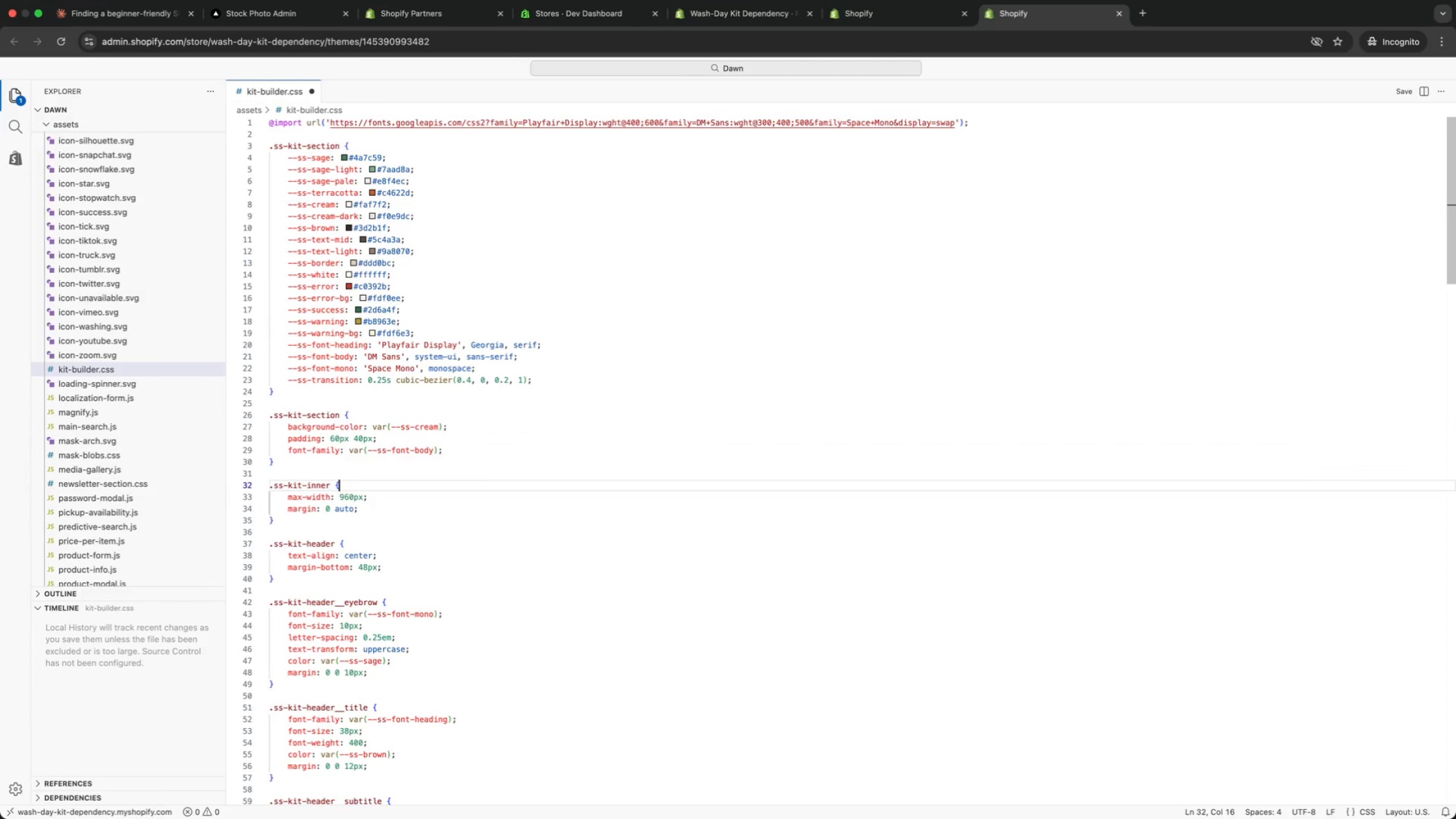 
key(ArrowDown)
 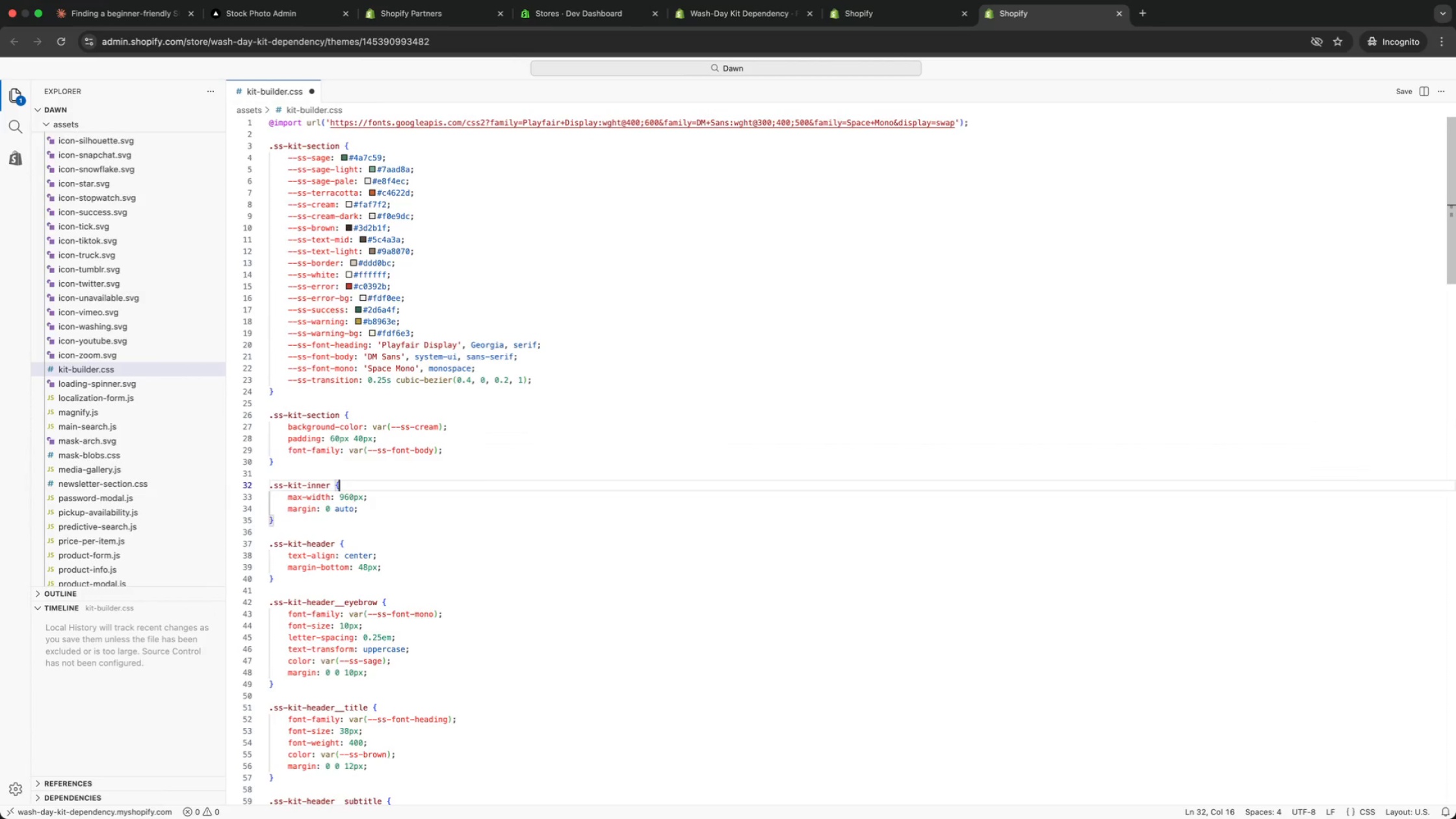 
key(ArrowDown)
 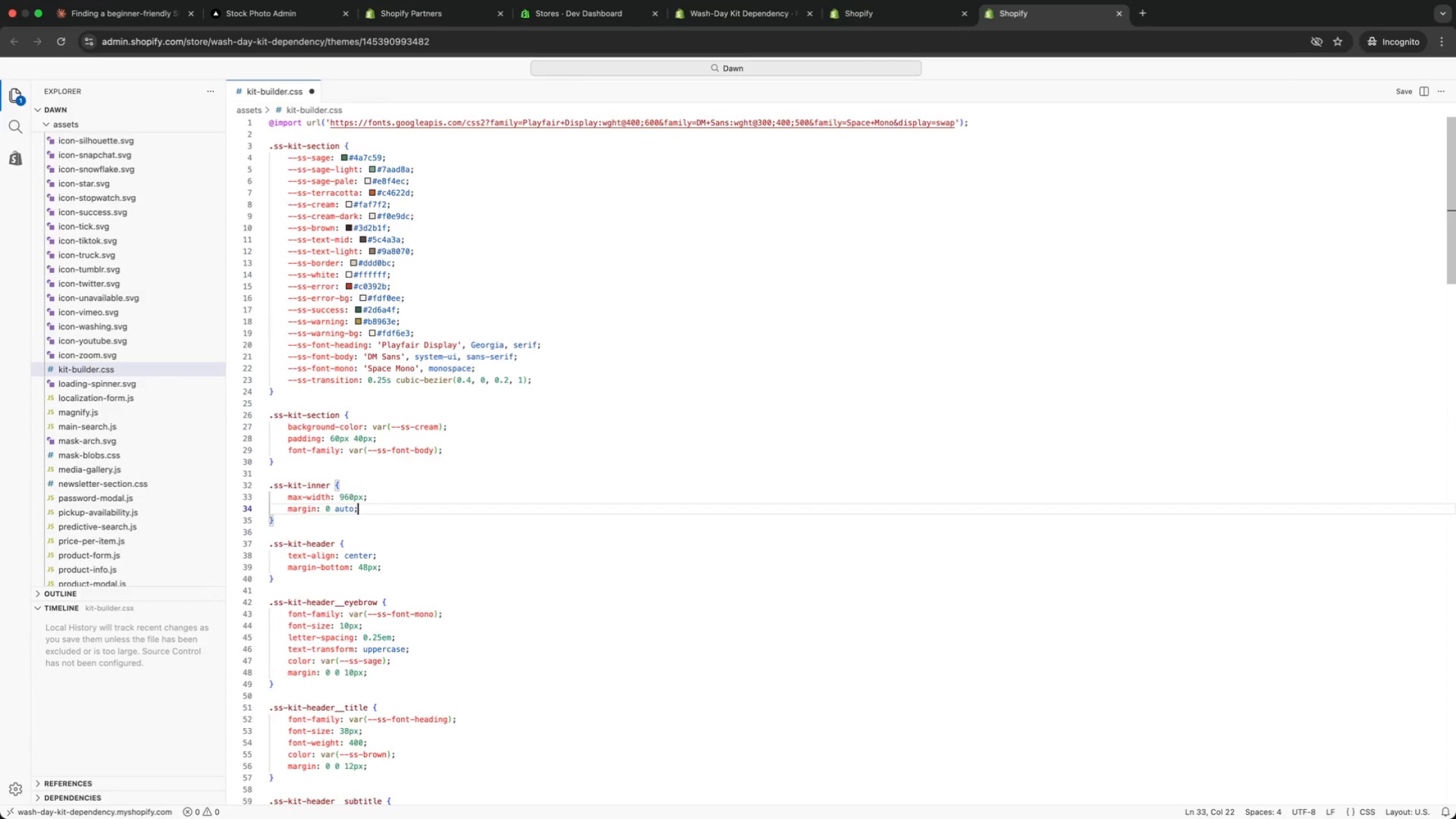 
key(ArrowDown)
 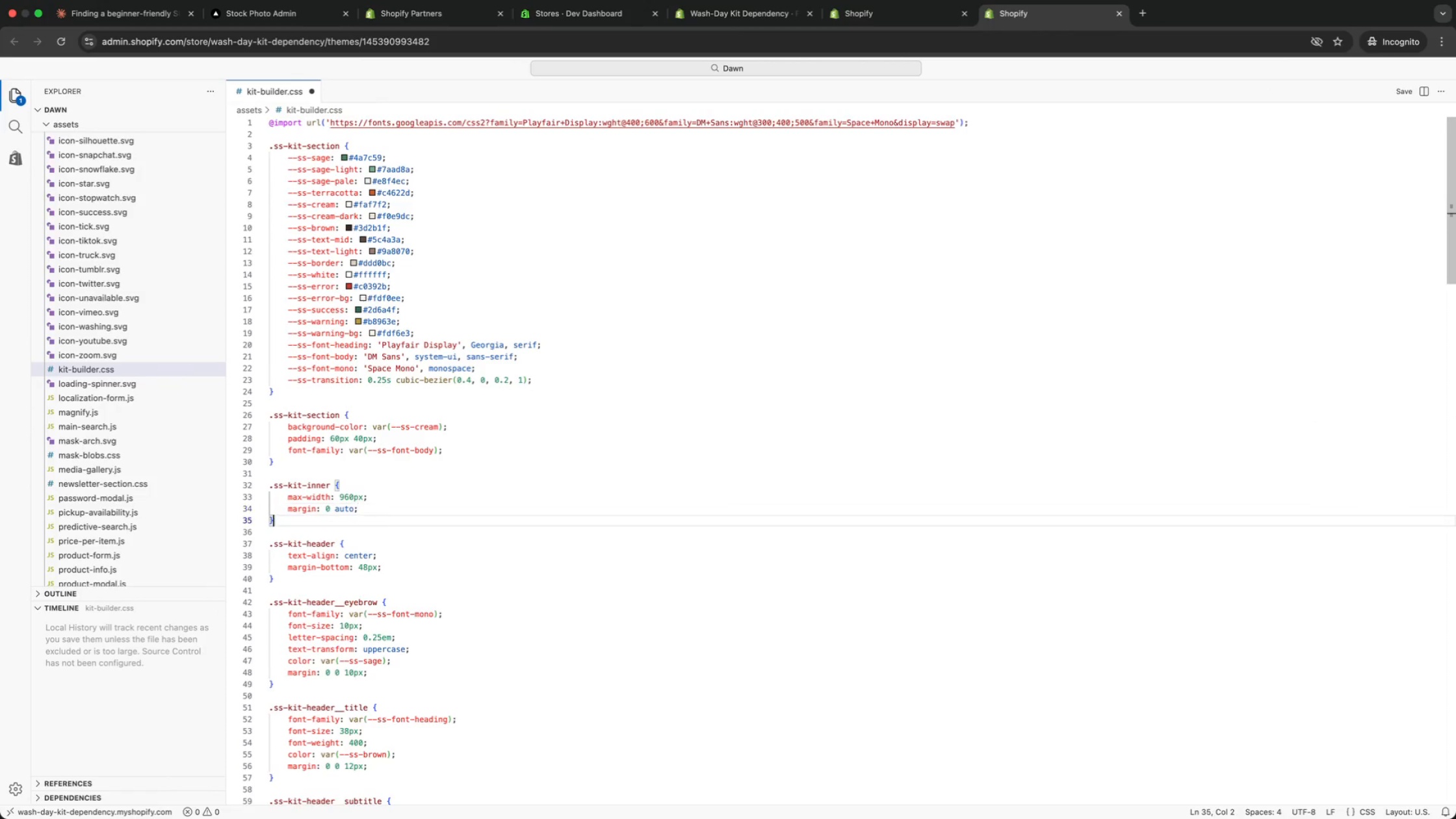 
key(ArrowDown)
 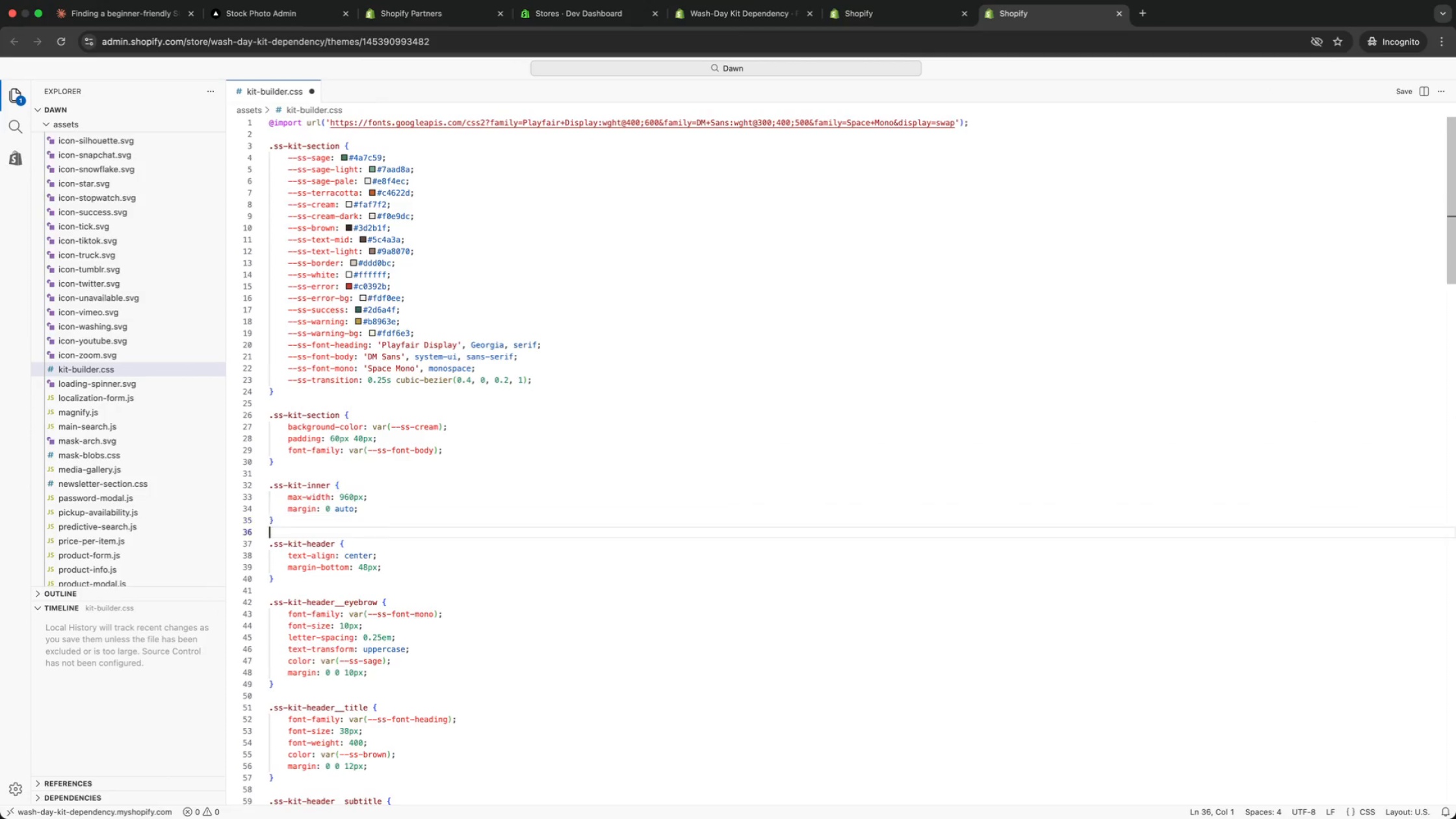 
key(ArrowDown)
 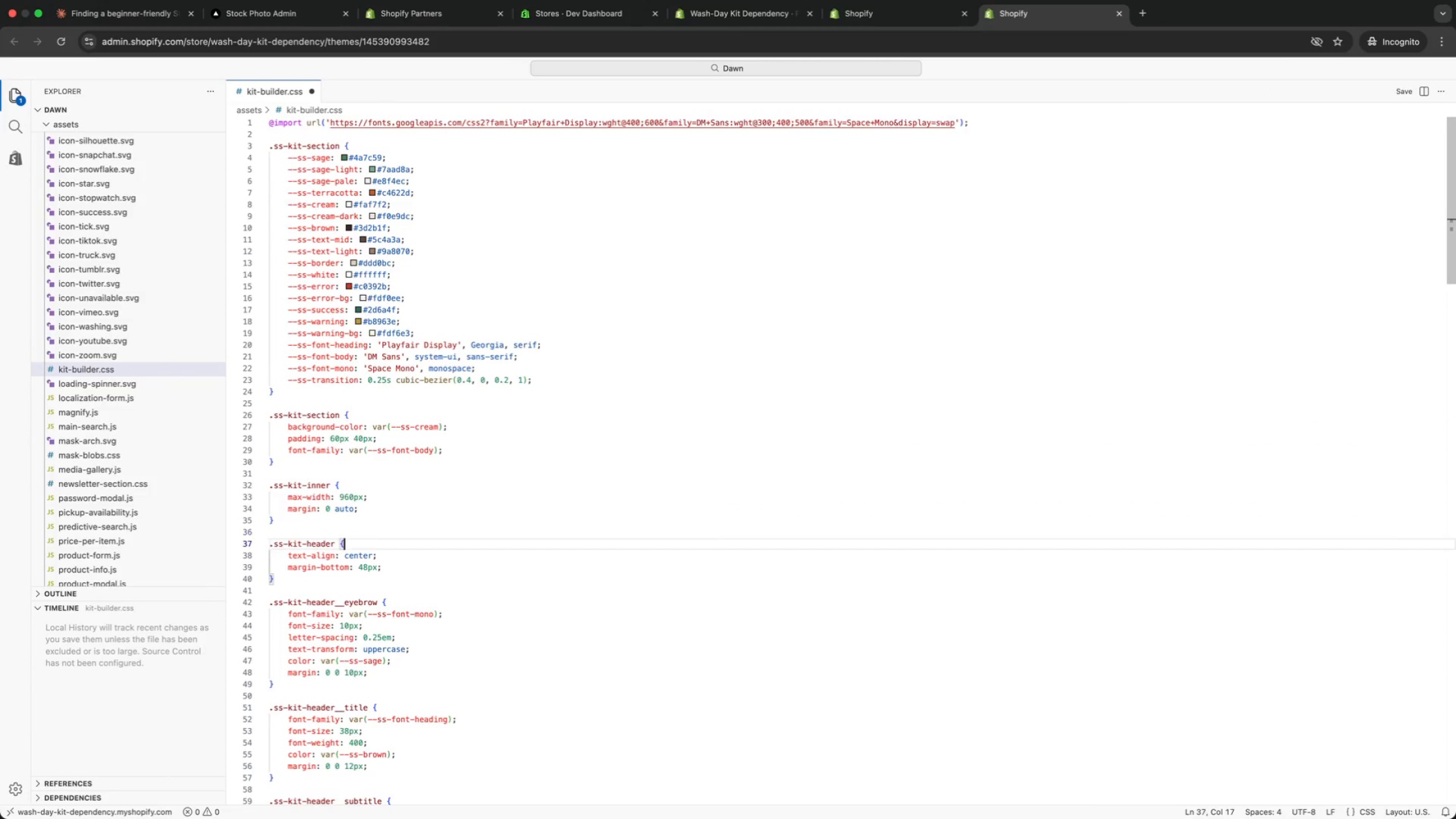 
key(ArrowDown)
 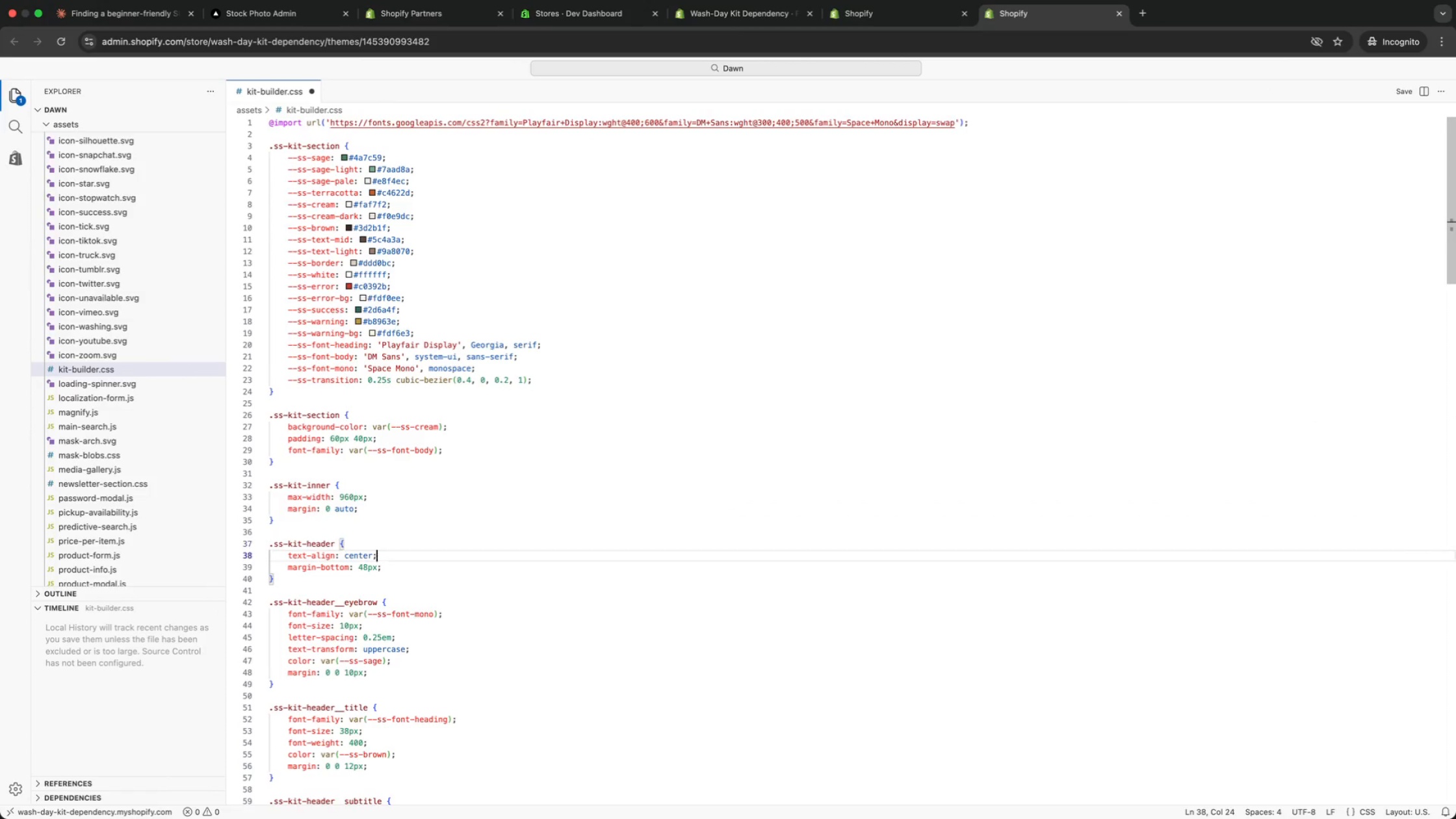 
key(ArrowDown)
 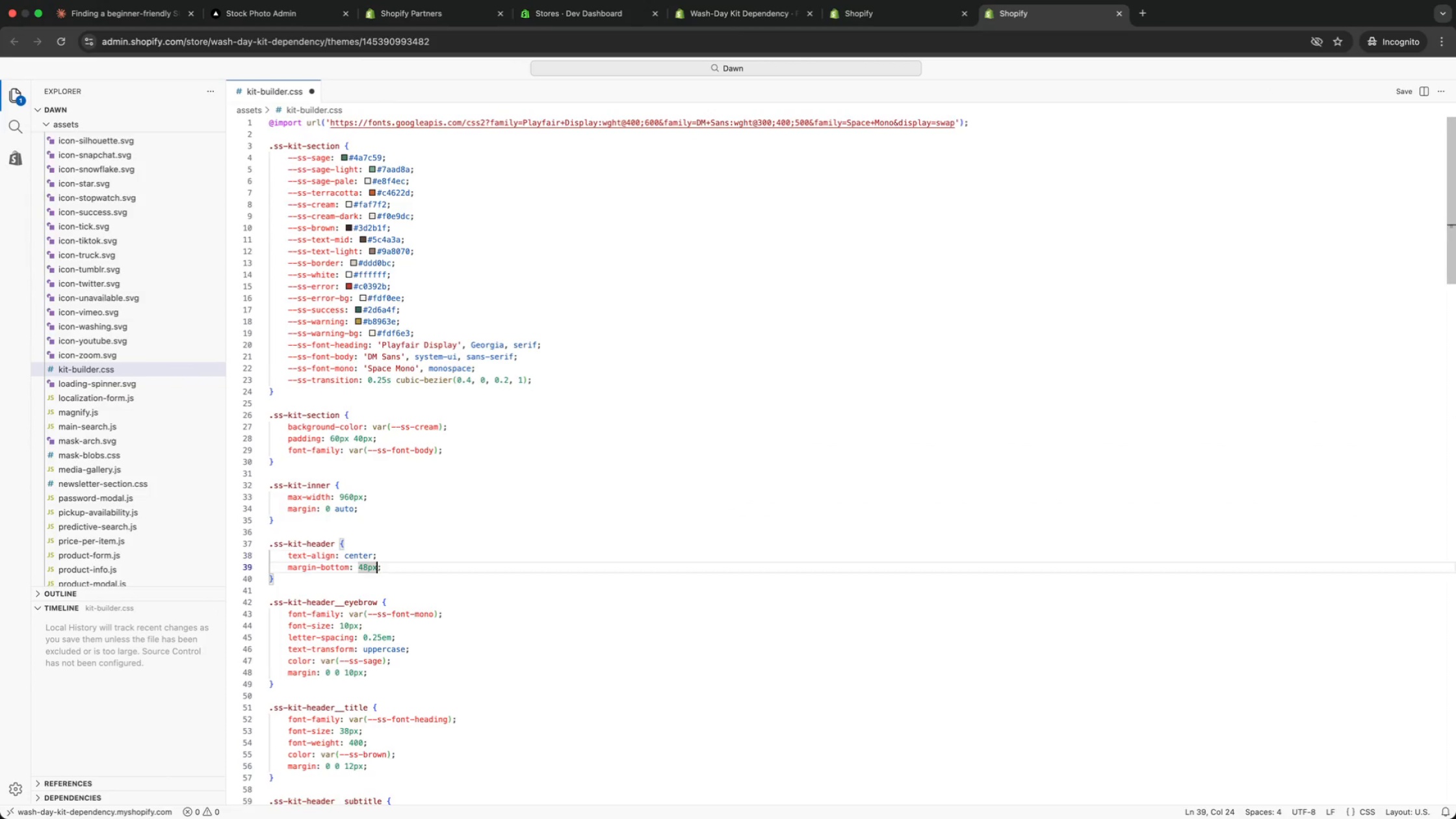 
key(ArrowDown)
 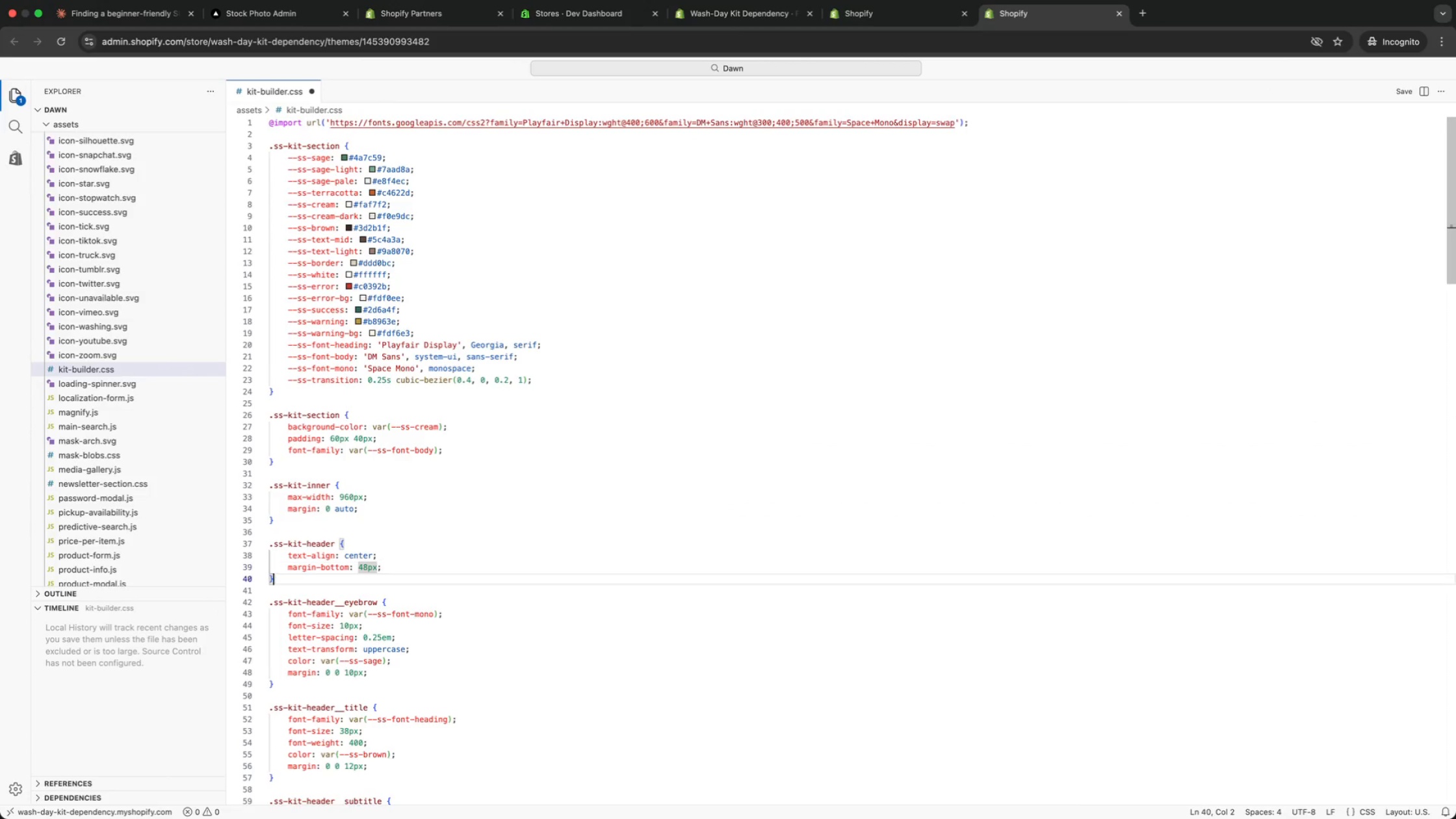 
key(ArrowDown)
 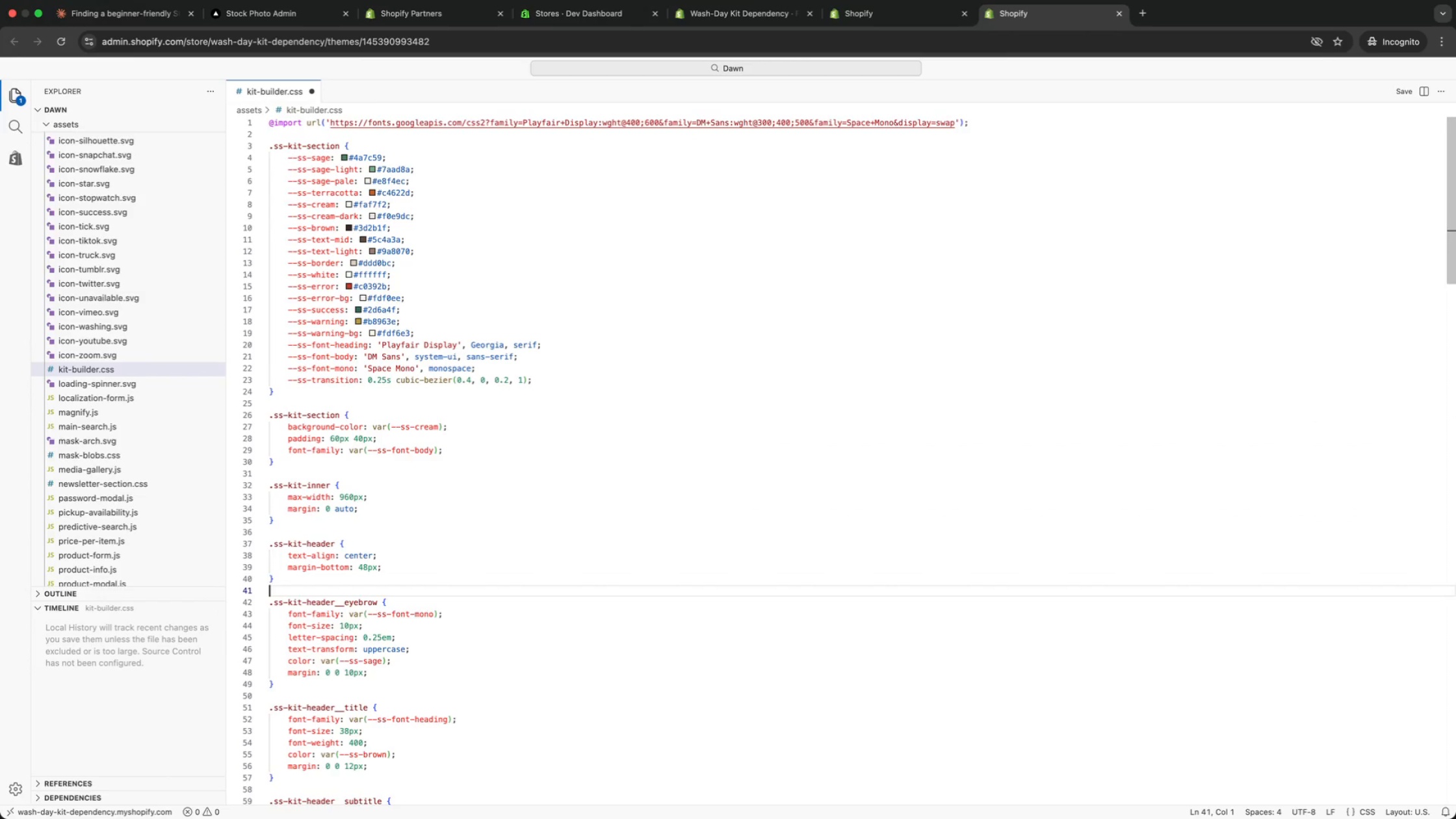 
key(ArrowDown)
 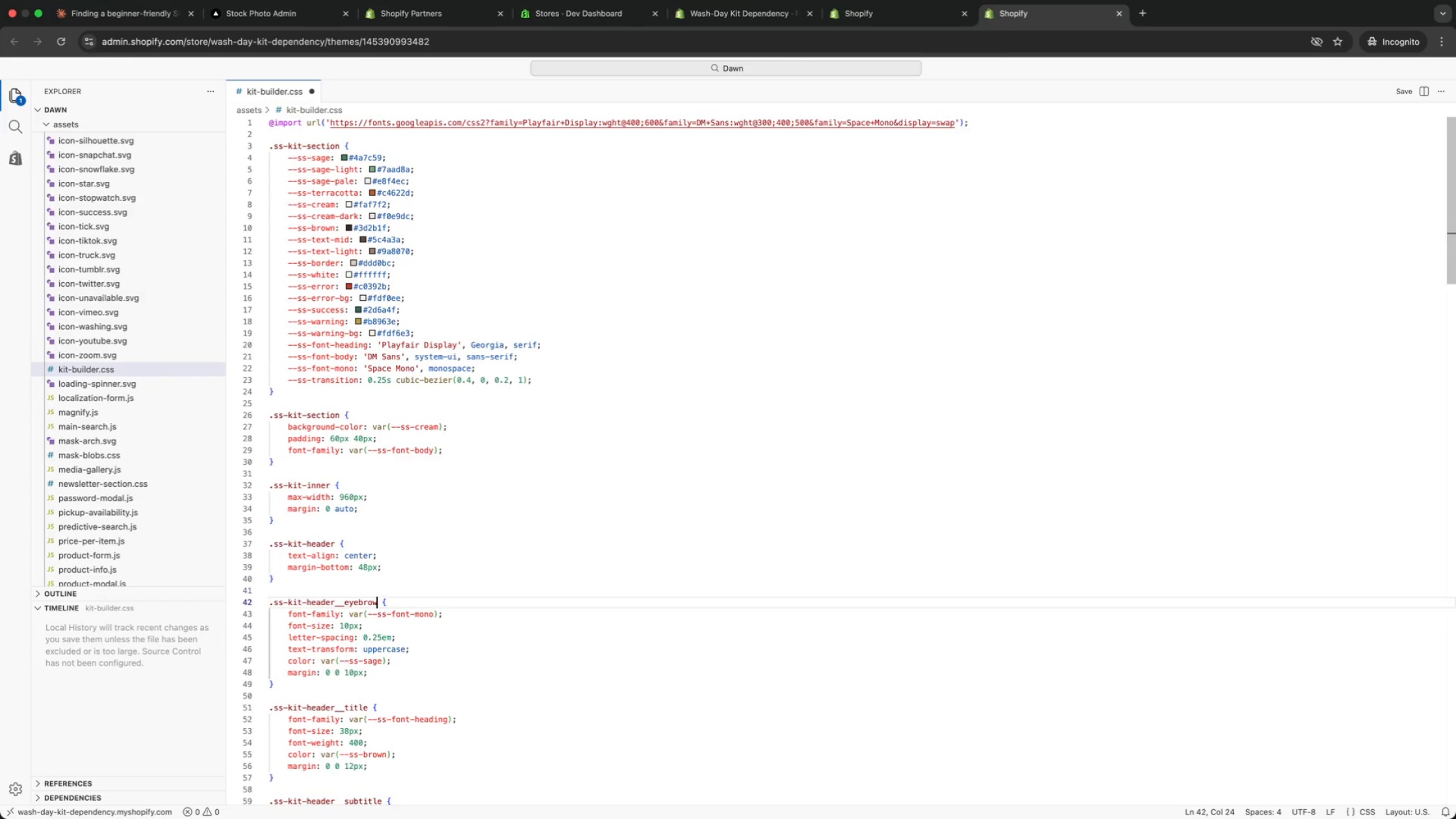 
key(ArrowDown)
 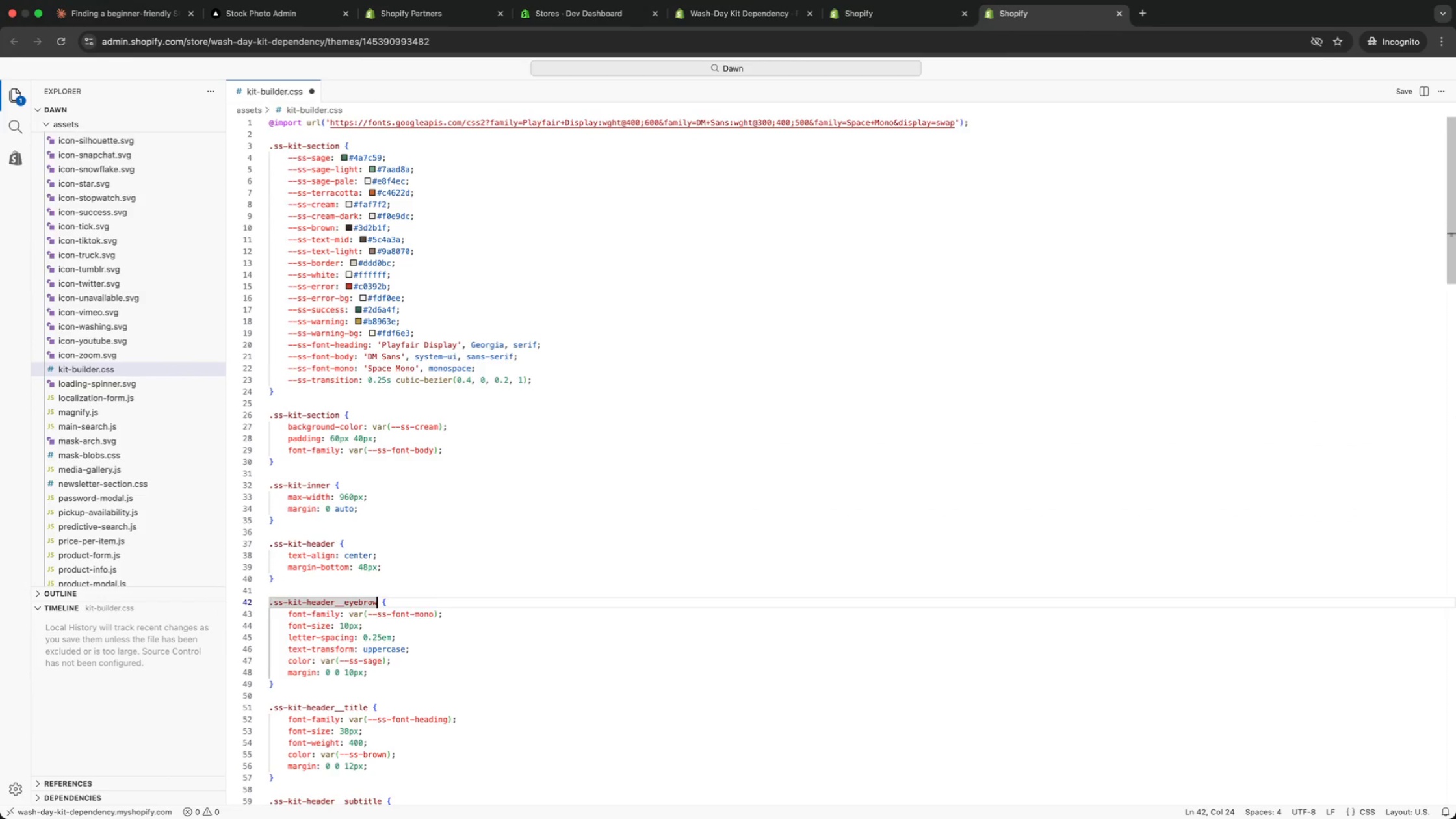 
key(ArrowDown)
 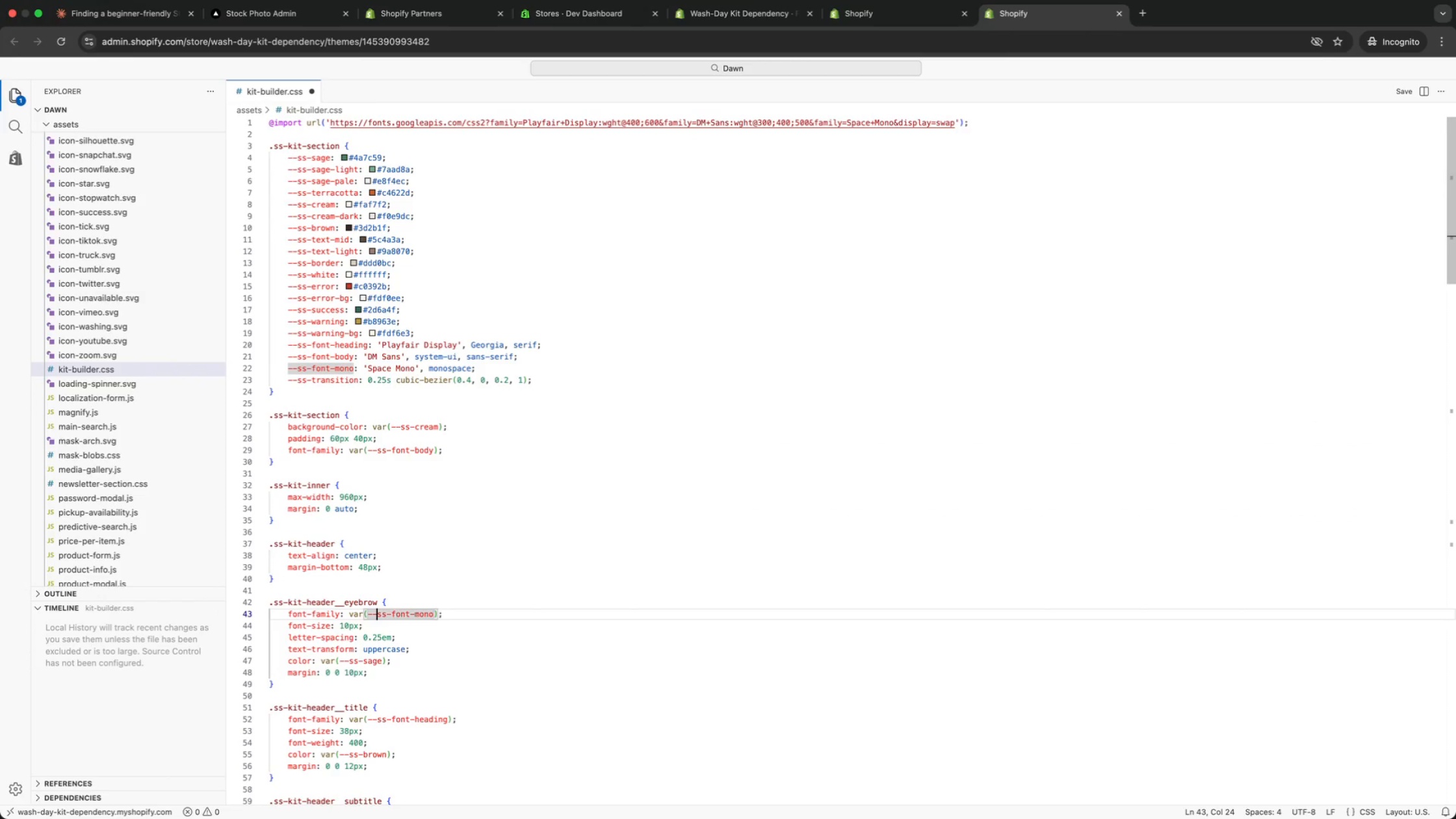 
key(ArrowDown)
 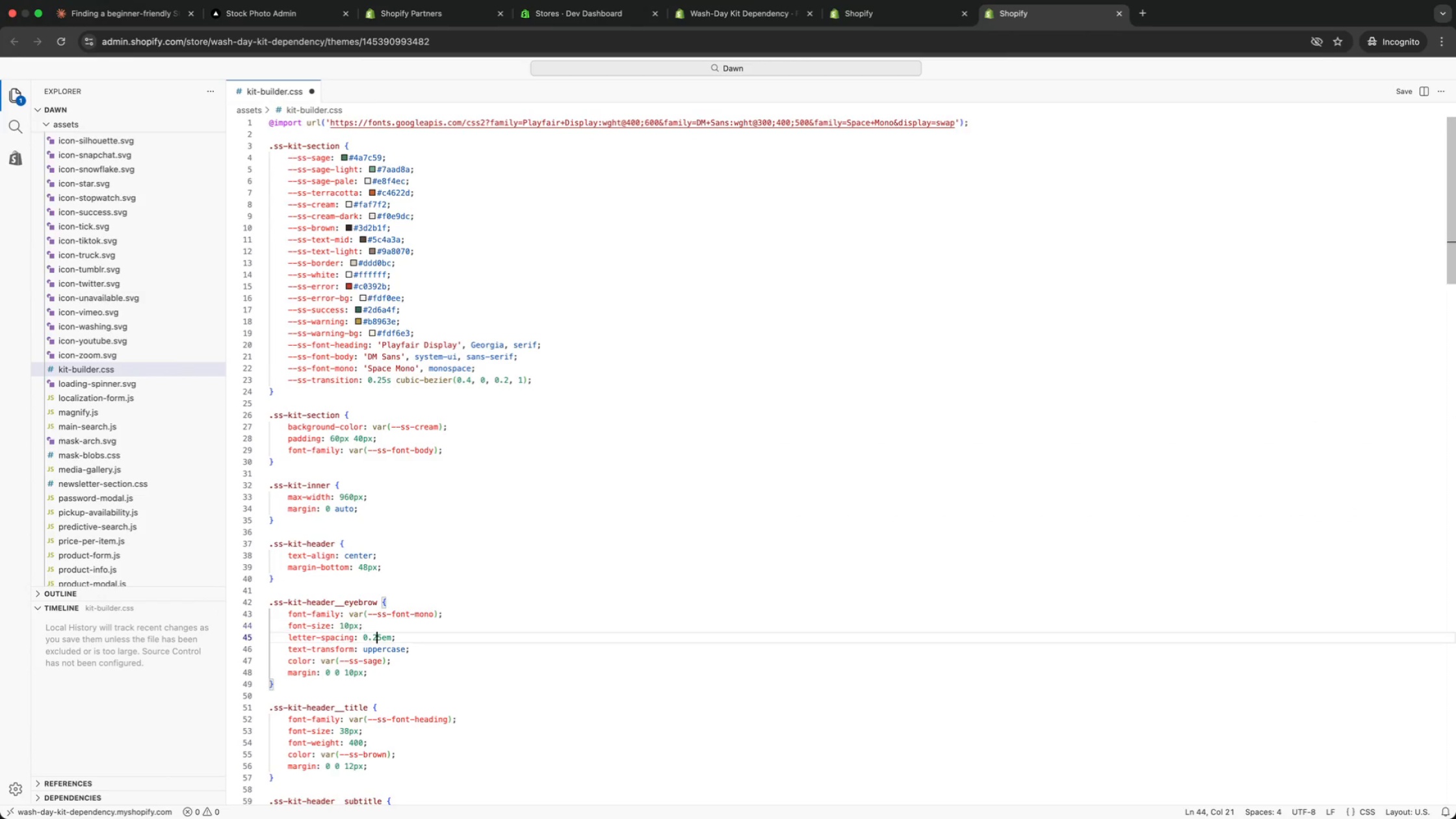 
key(ArrowDown)
 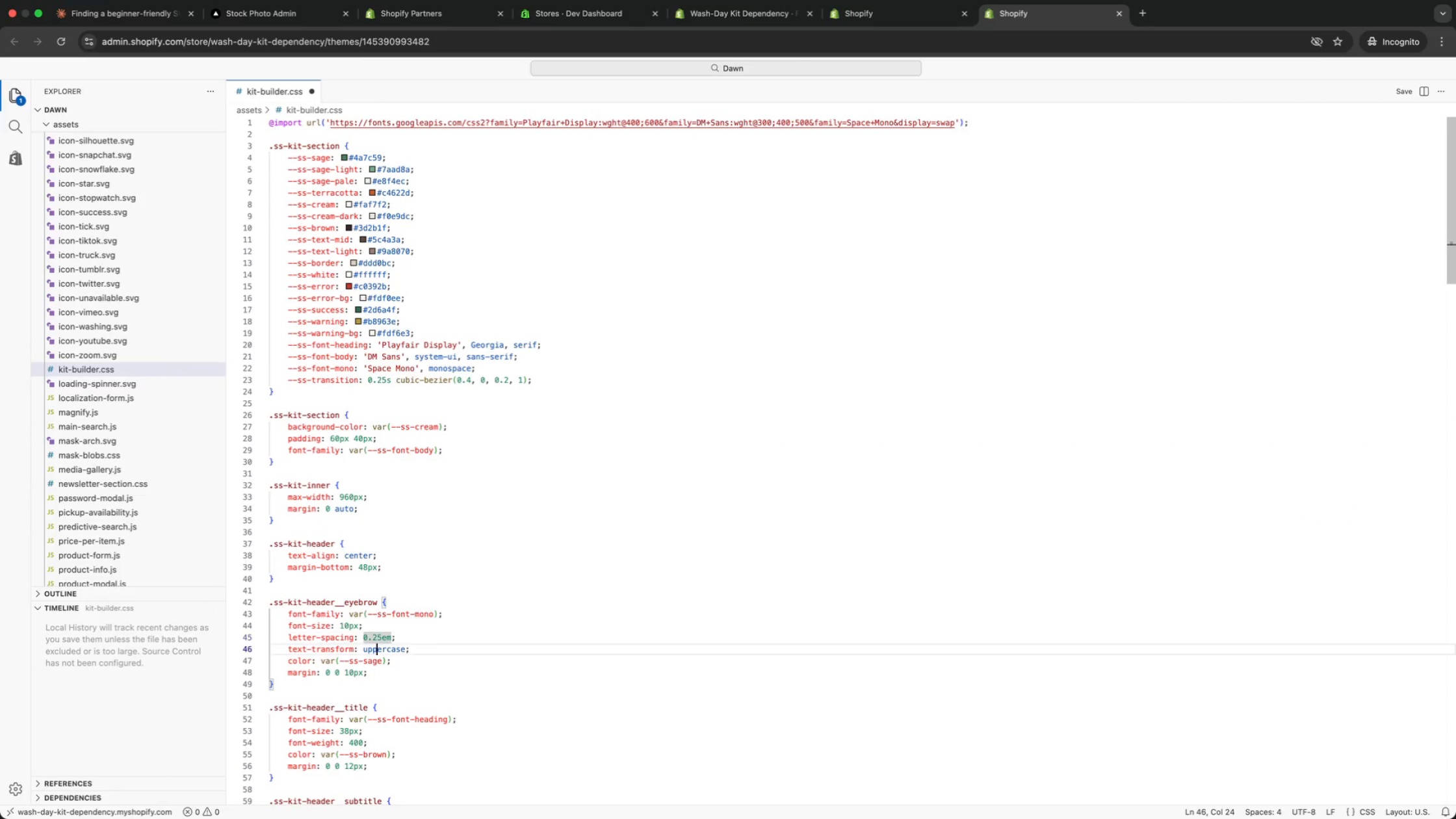 
key(ArrowDown)
 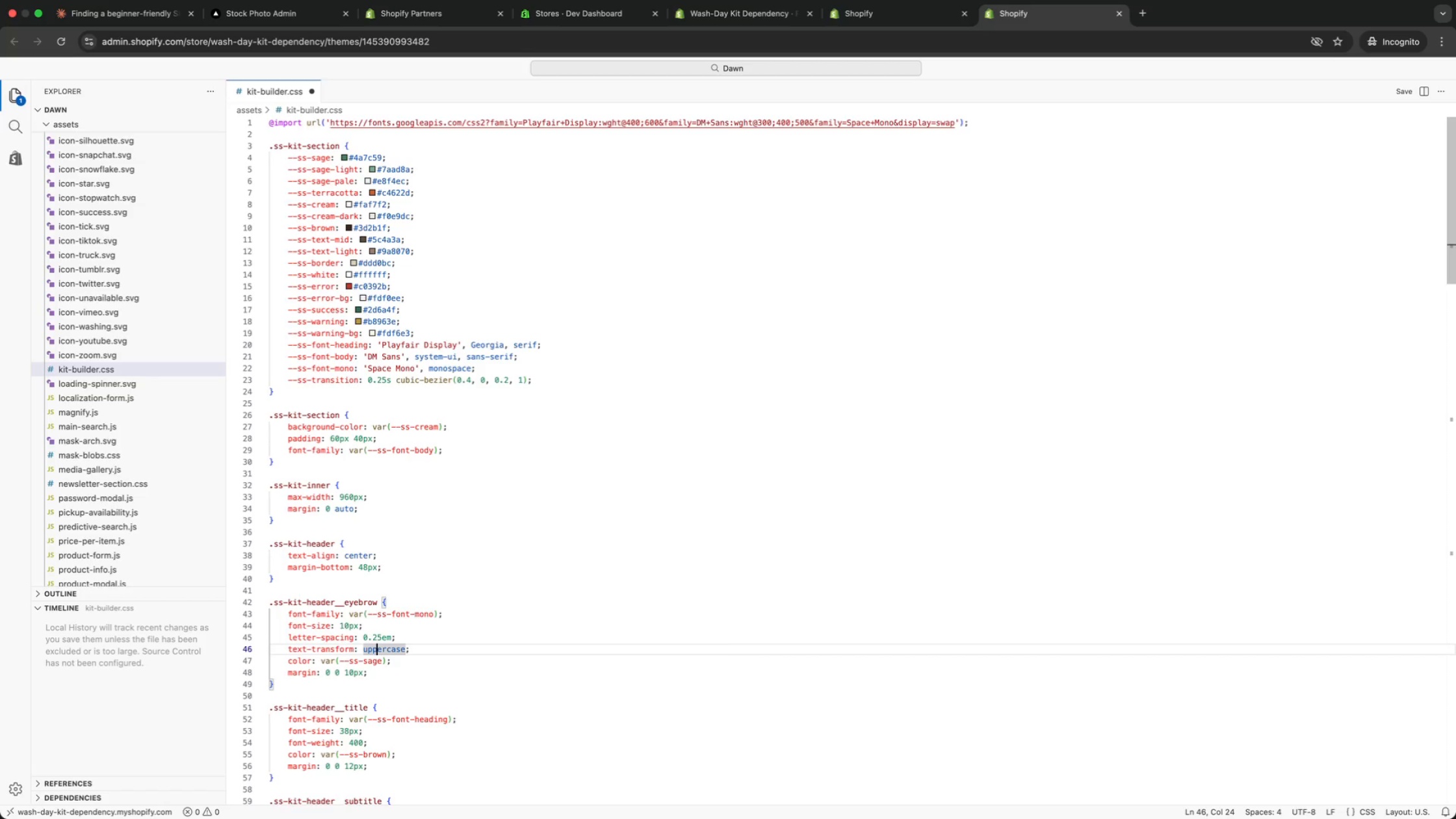 
key(ArrowDown)
 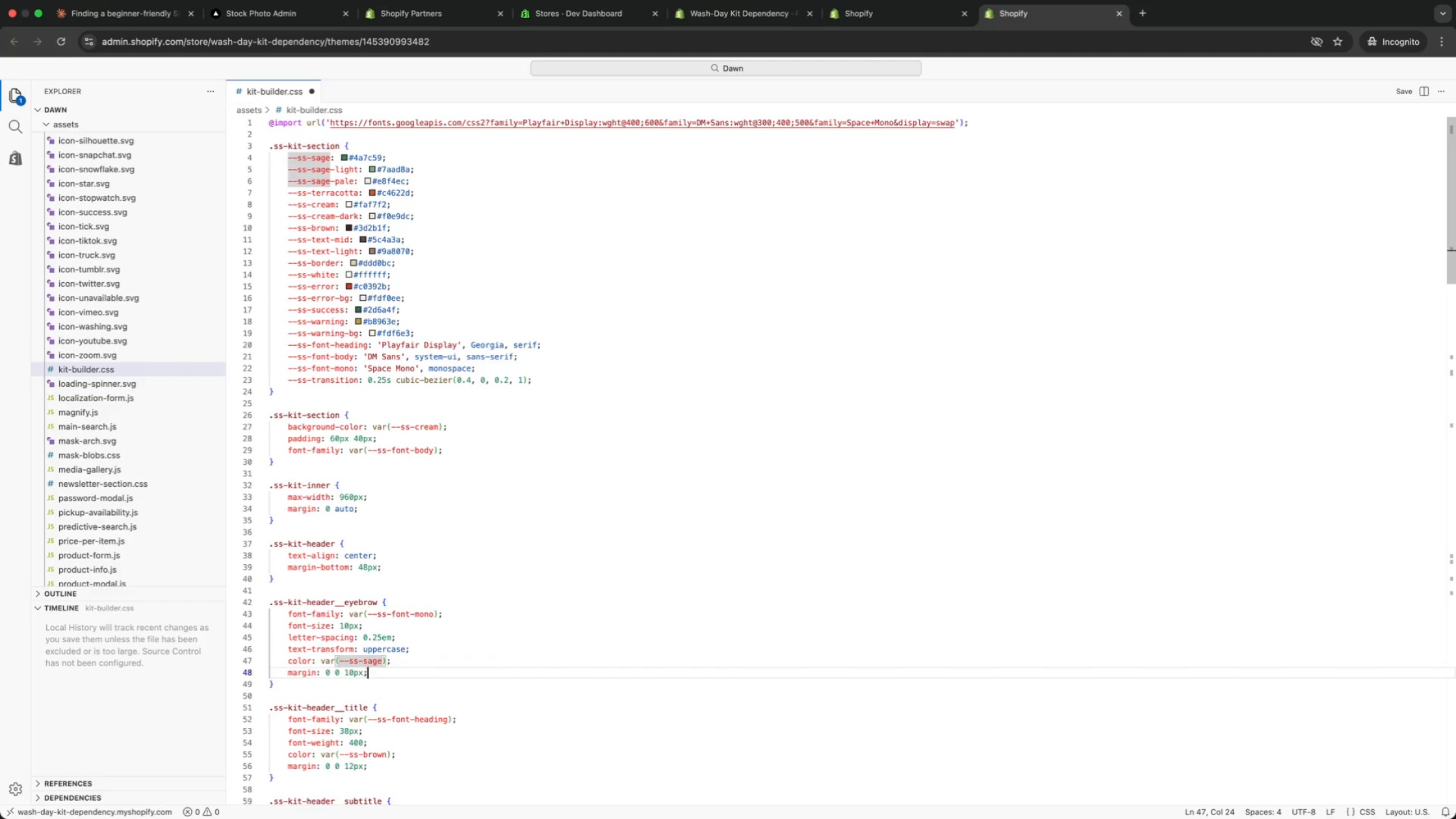 
key(ArrowDown)
 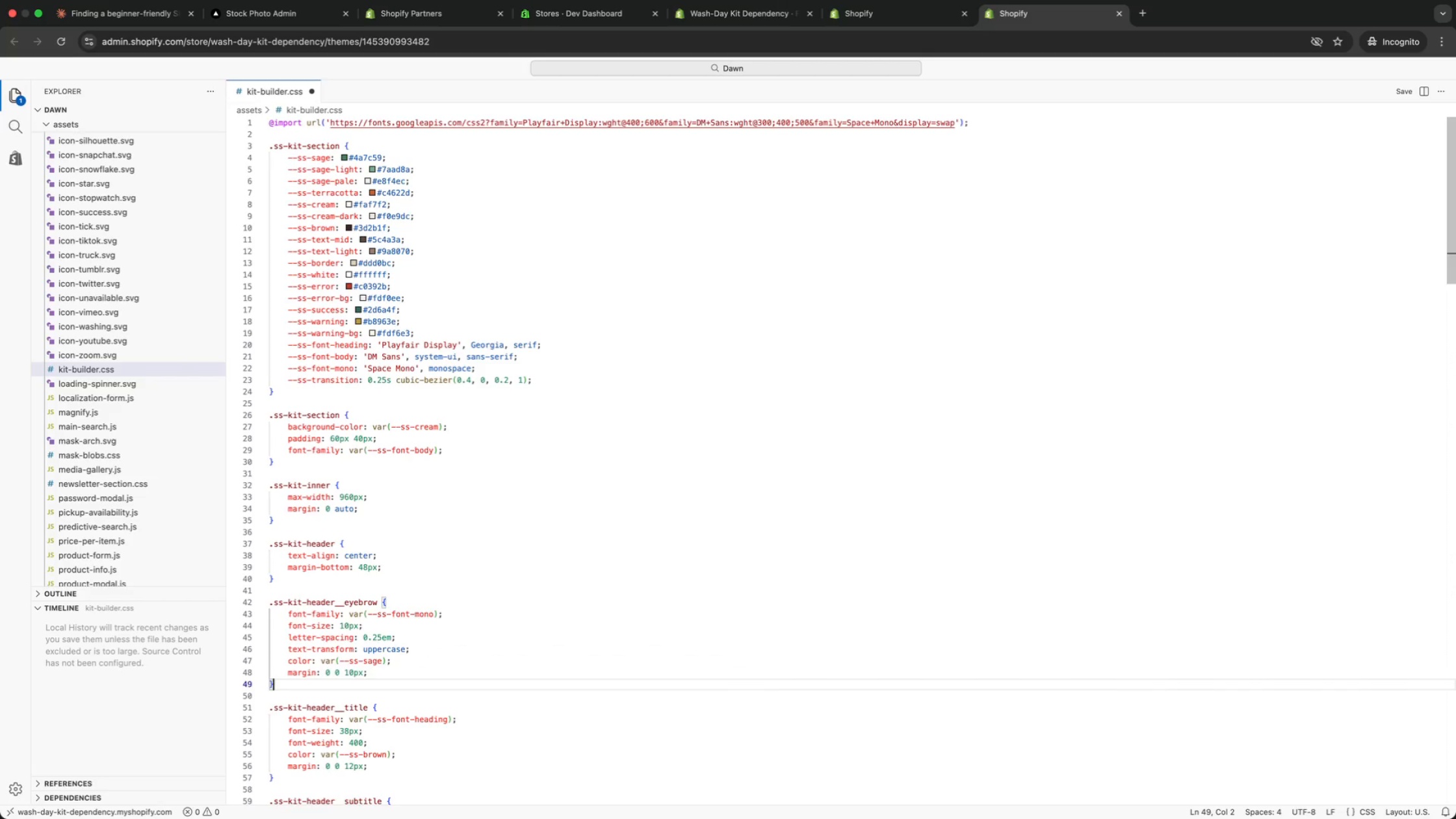 
key(ArrowDown)
 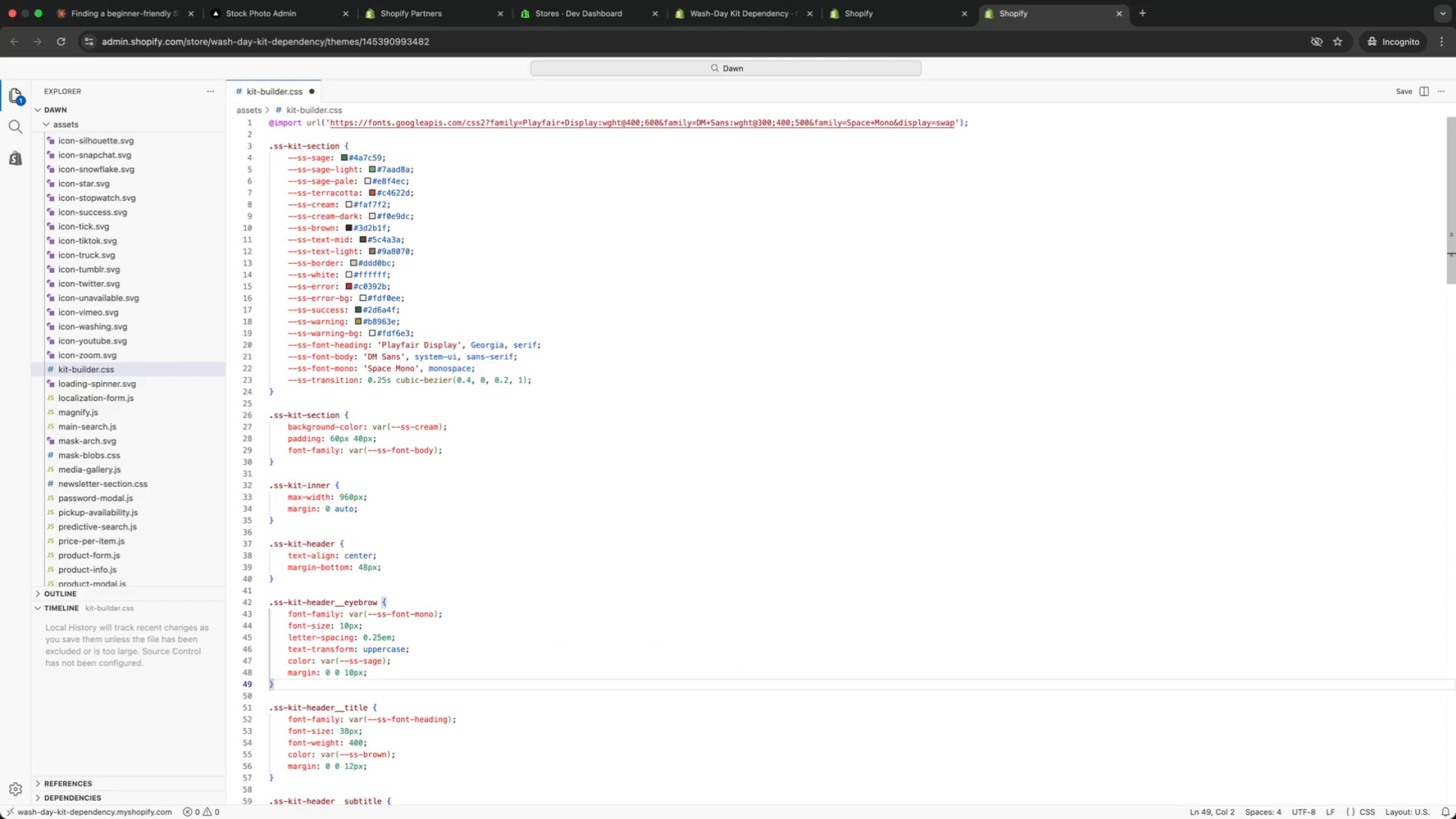 
key(ArrowUp)
 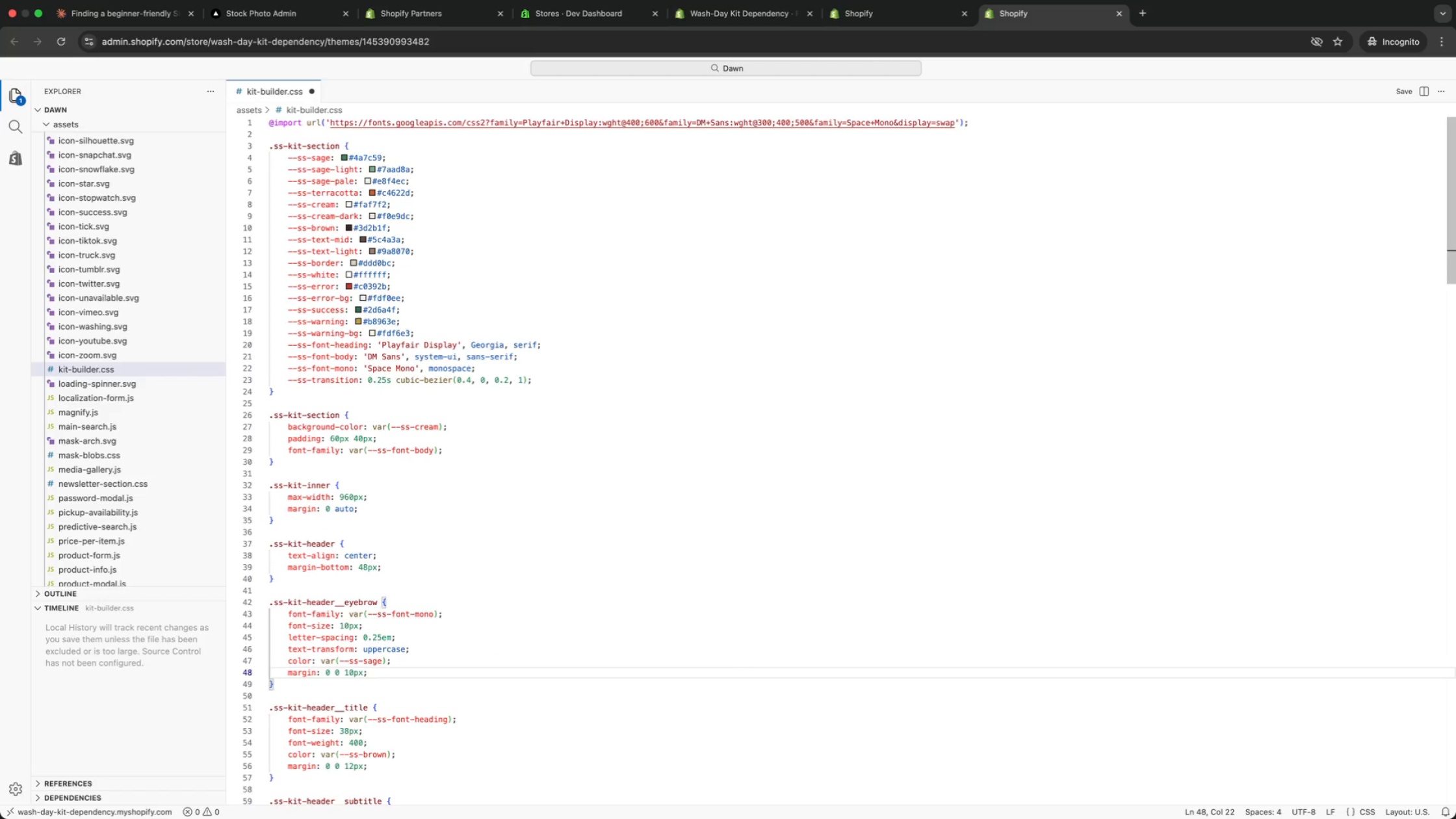 
key(ArrowUp)
 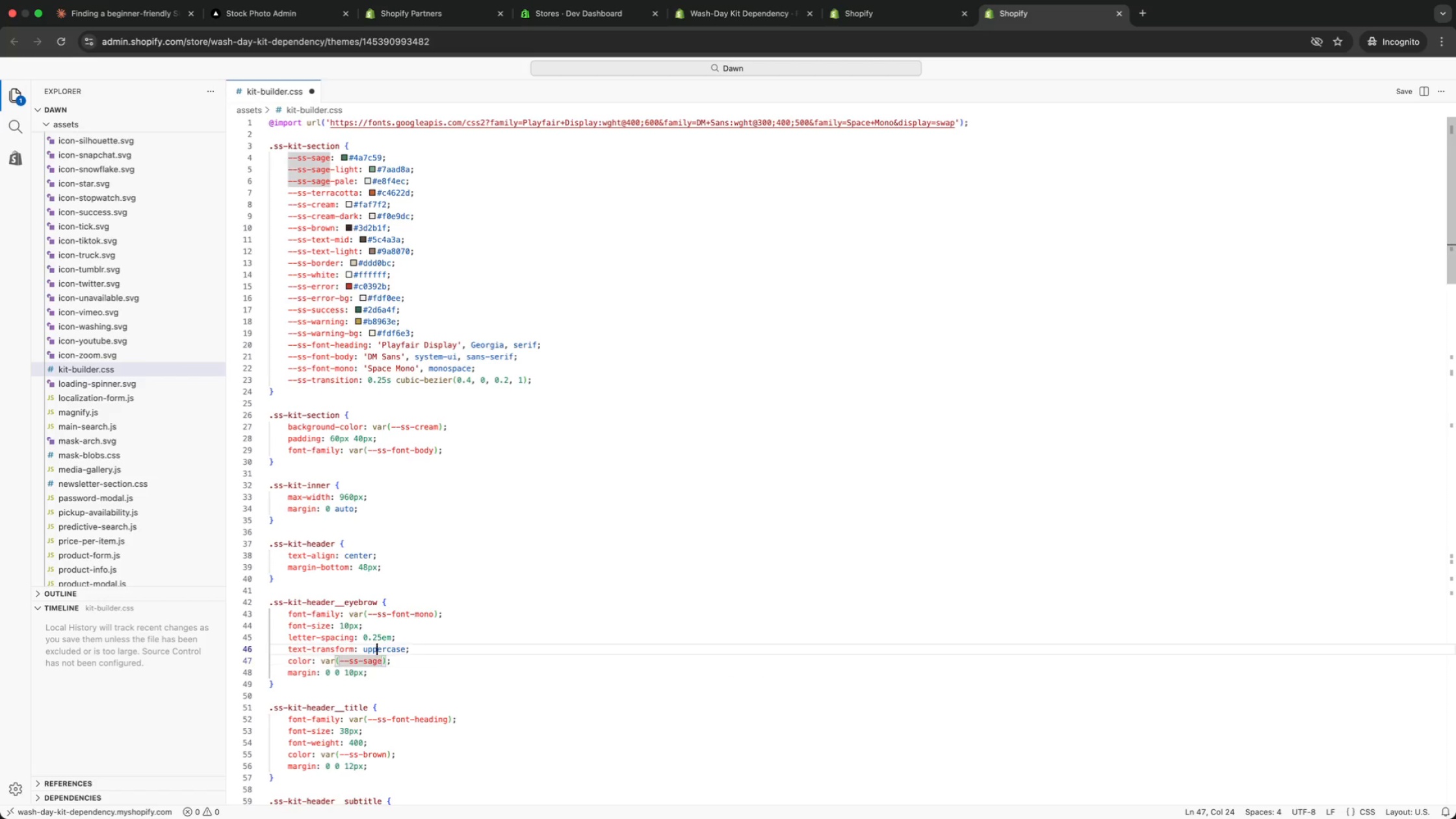 
key(ArrowUp)
 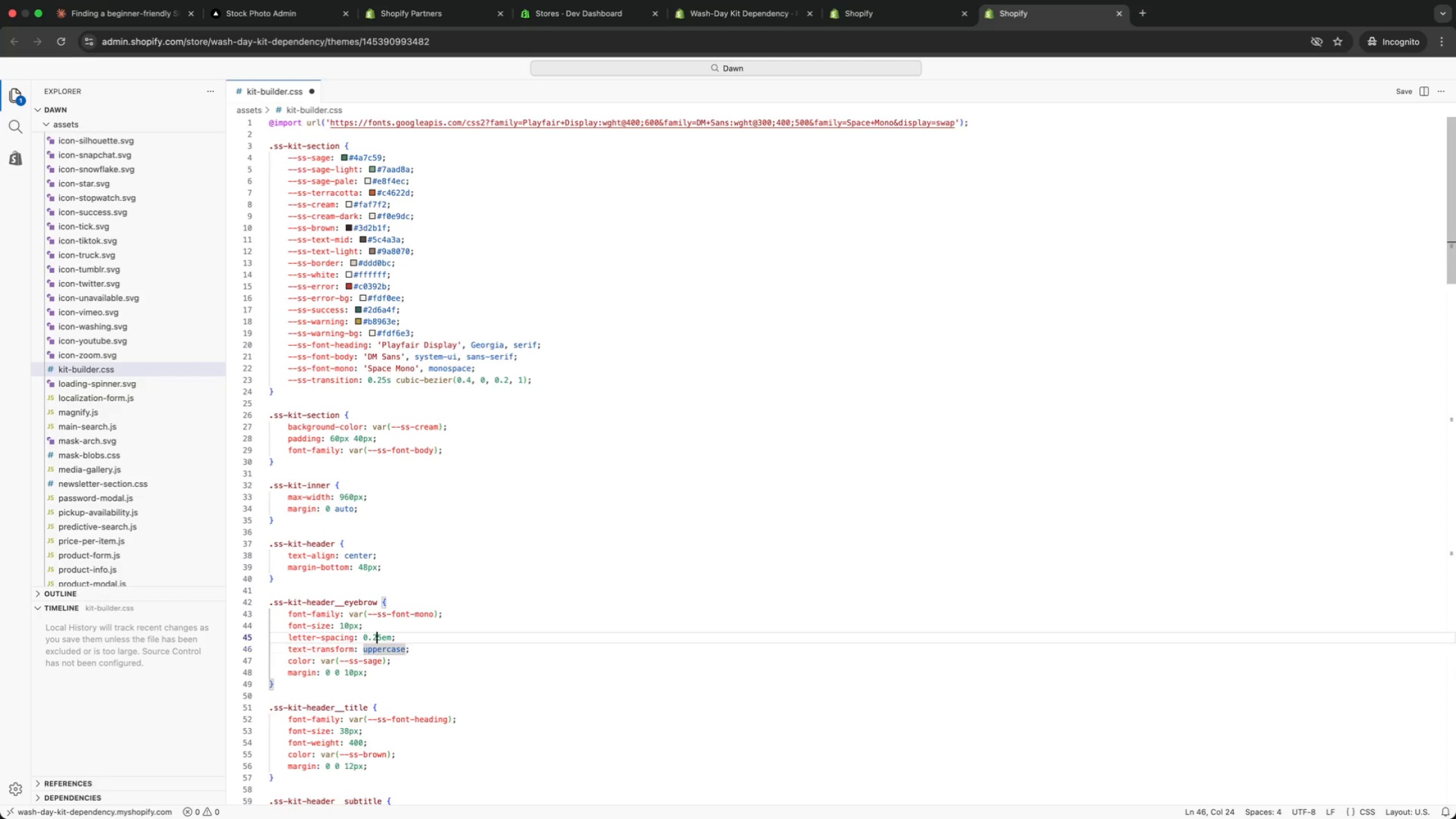 
key(ArrowUp)
 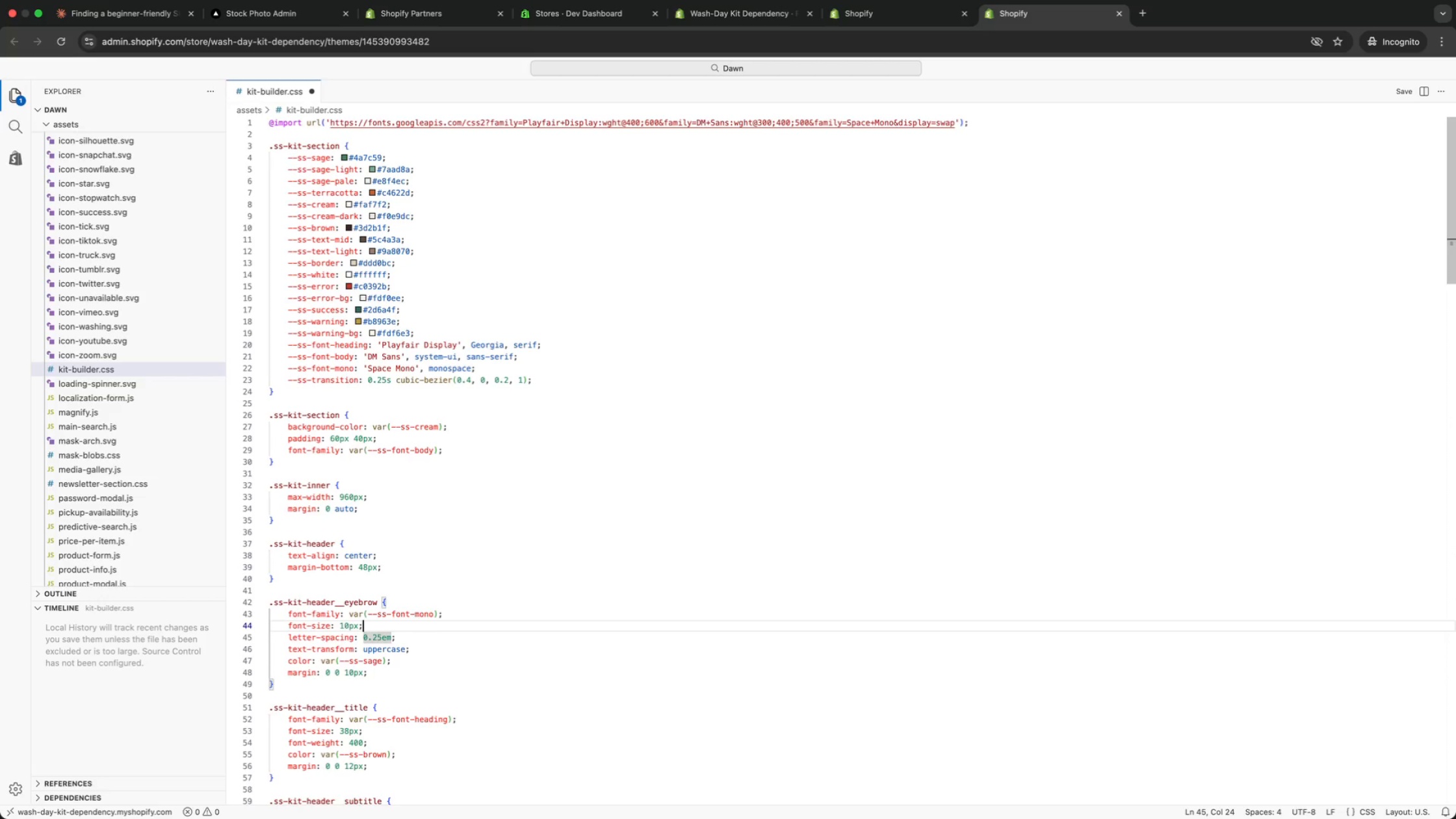 
key(ArrowUp)
 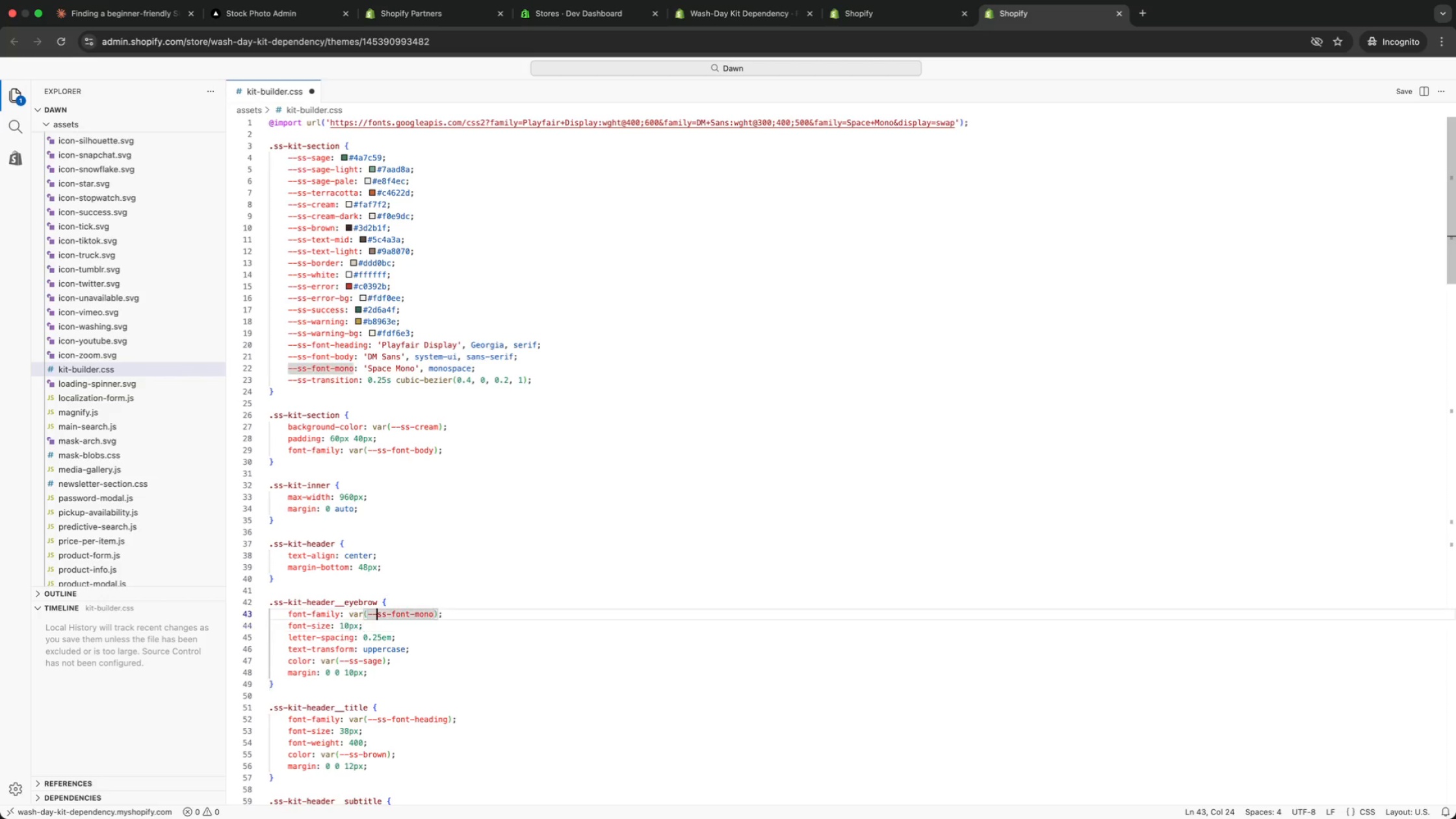 
key(ArrowUp)
 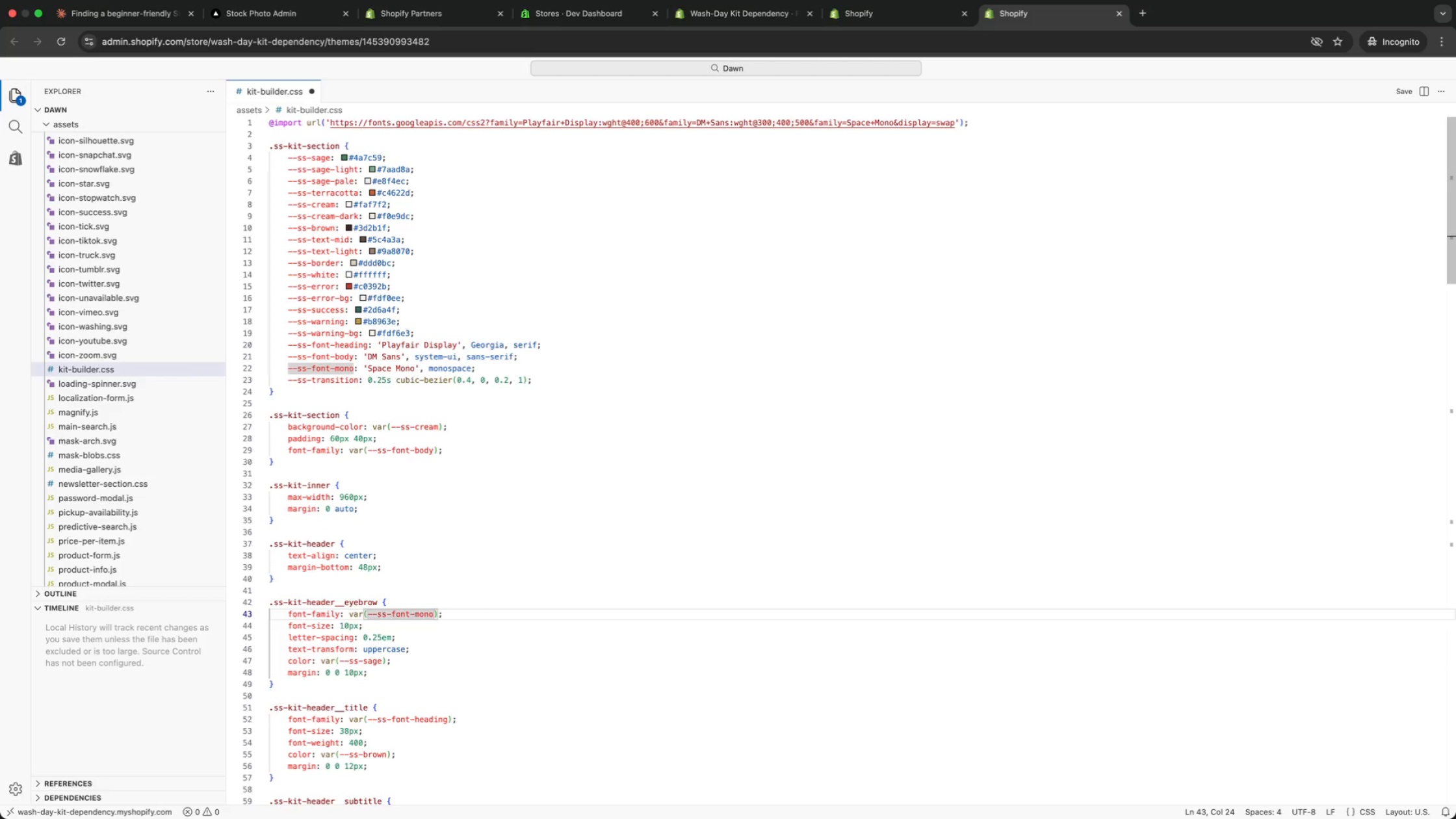 
key(ArrowUp)
 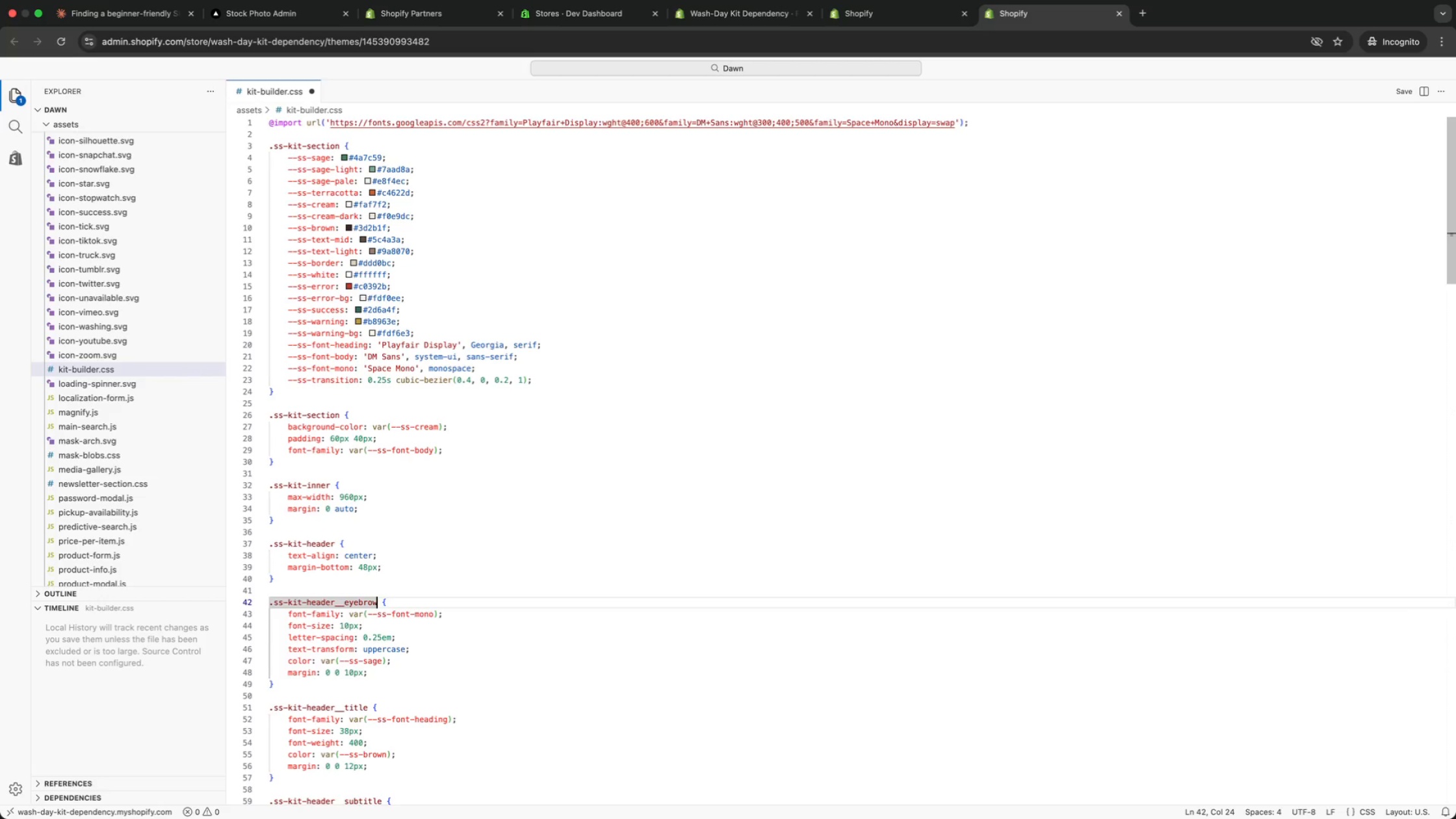 
key(ArrowUp)
 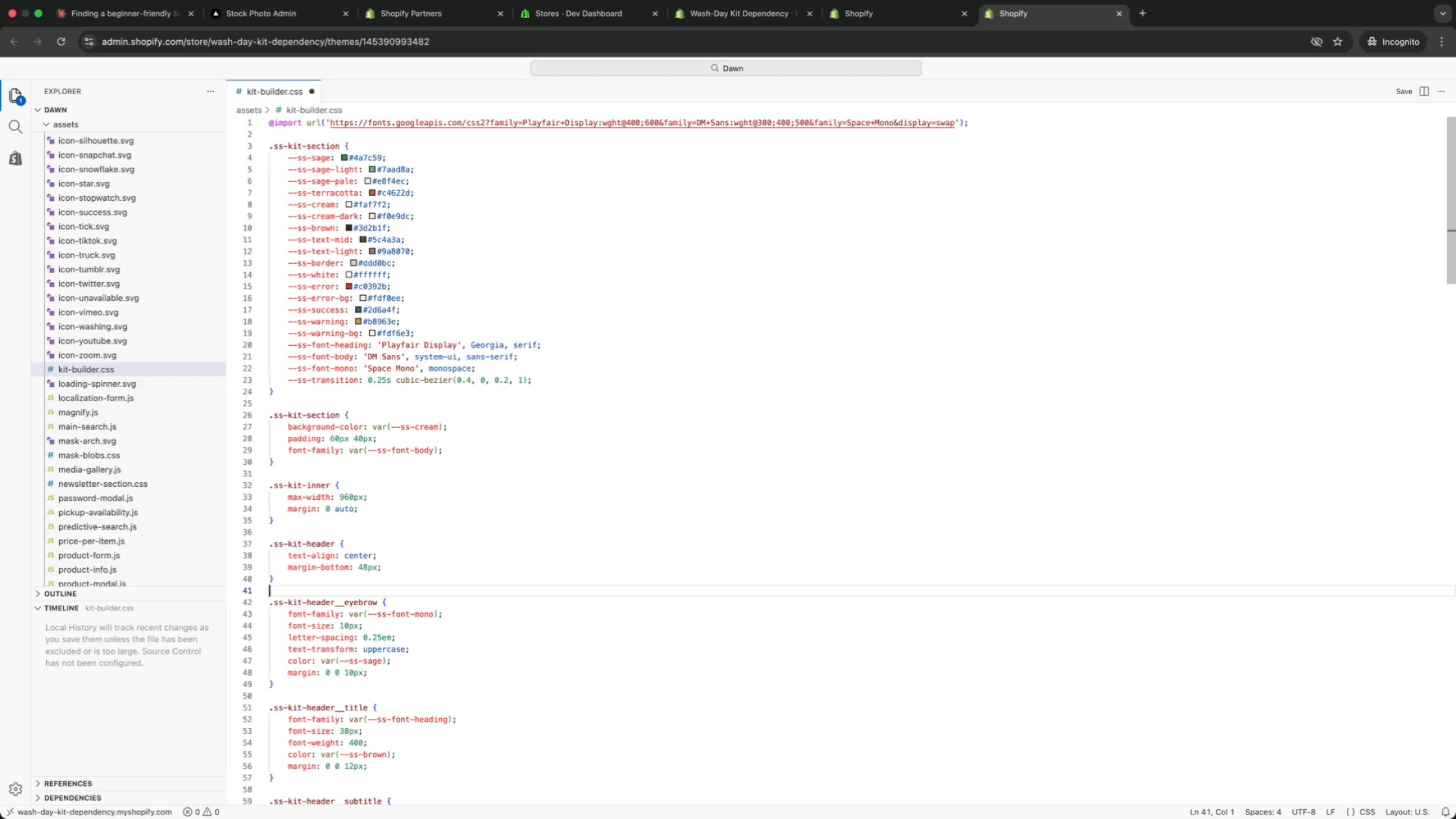 
key(ArrowUp)
 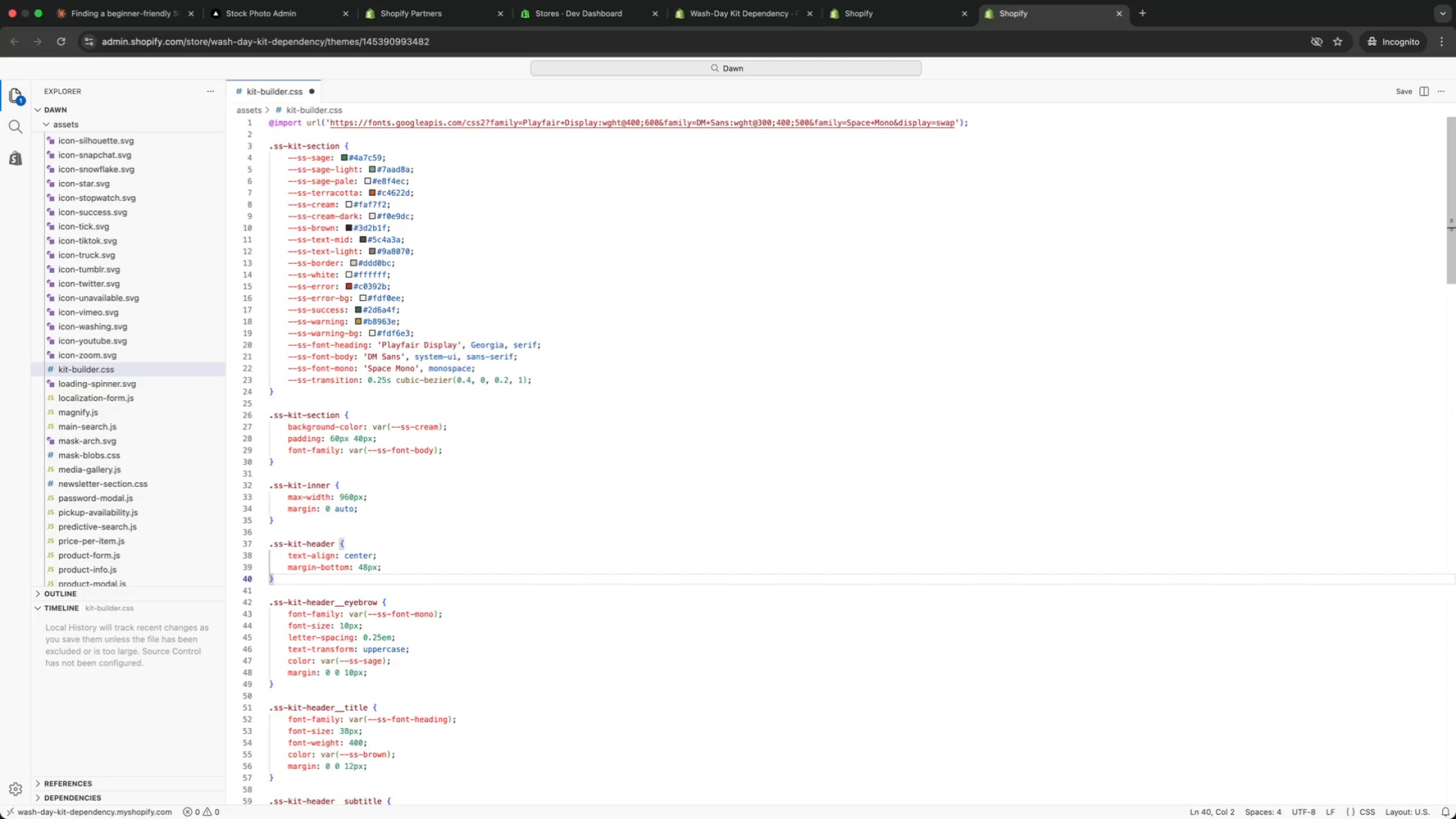 
key(ArrowUp)
 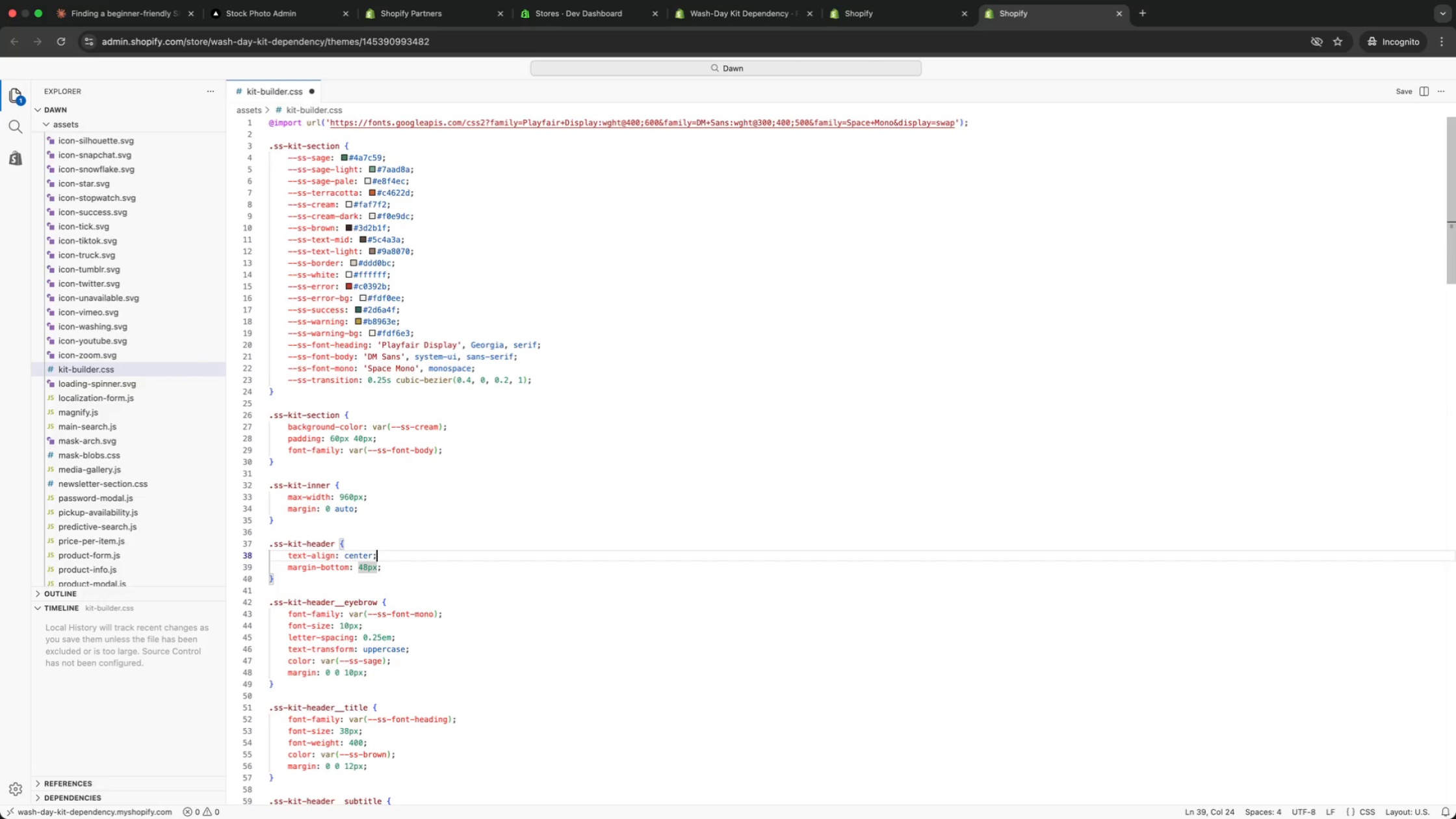 
key(ArrowUp)
 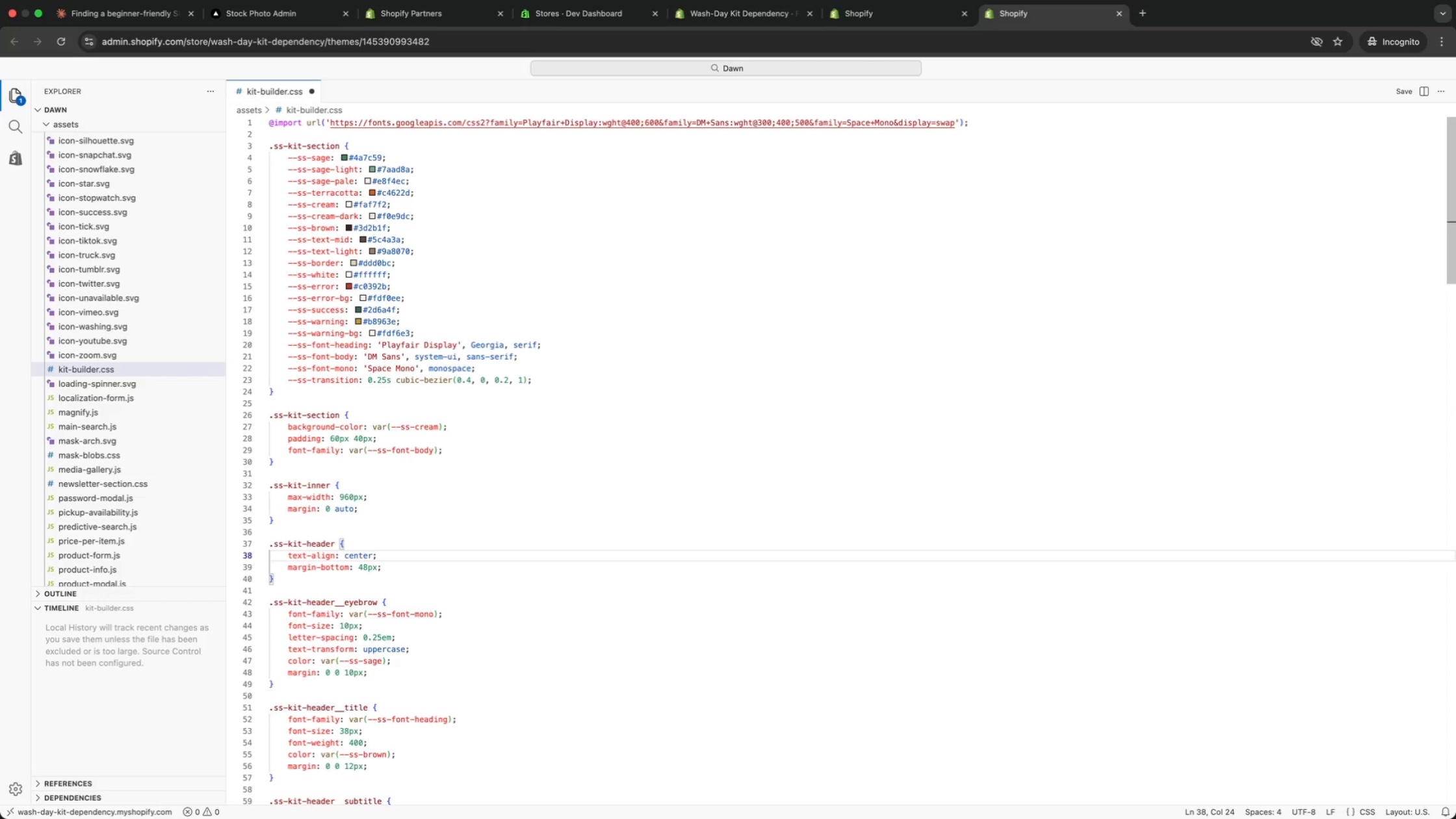 
key(ArrowUp)
 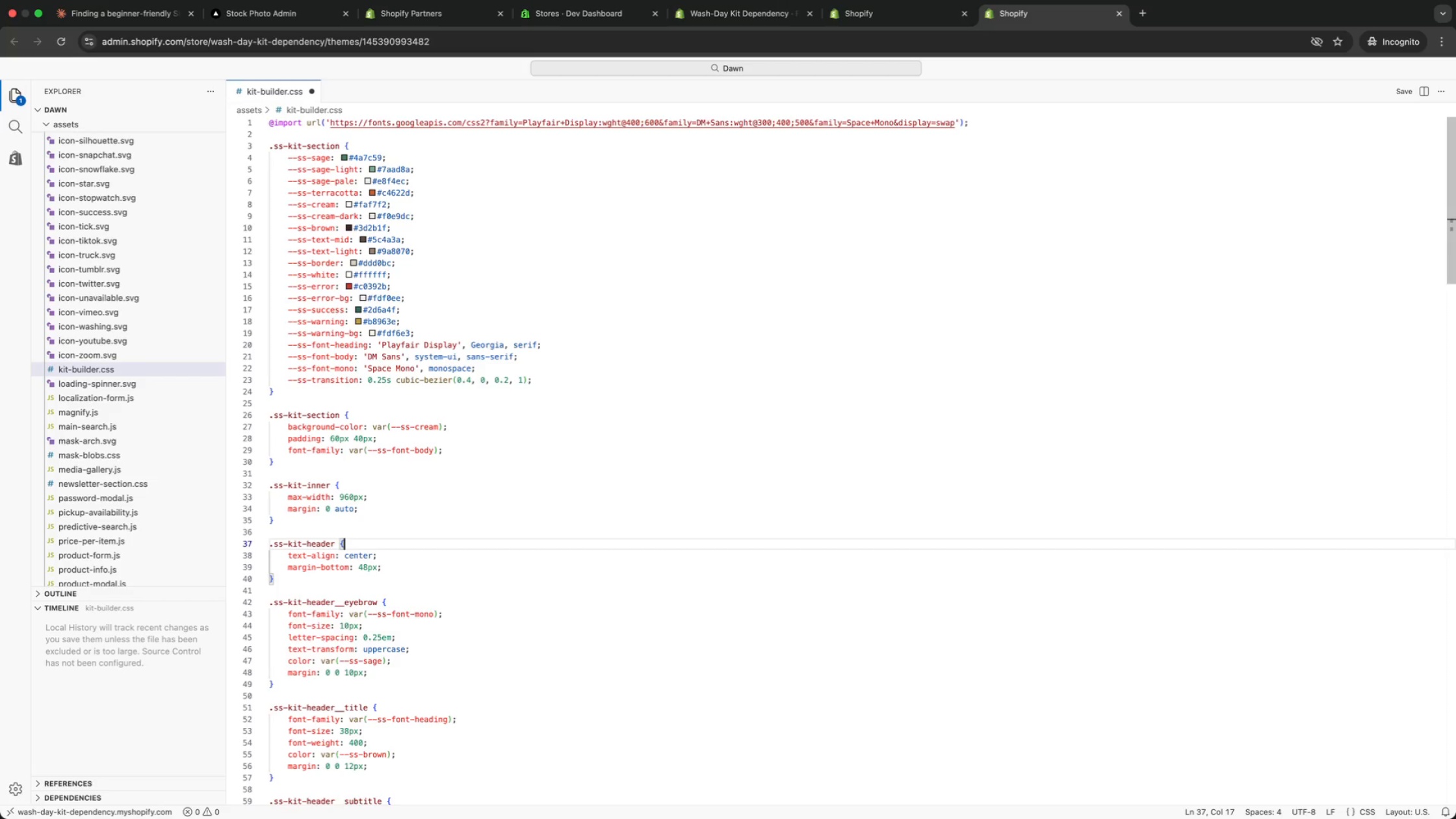 
key(ArrowUp)
 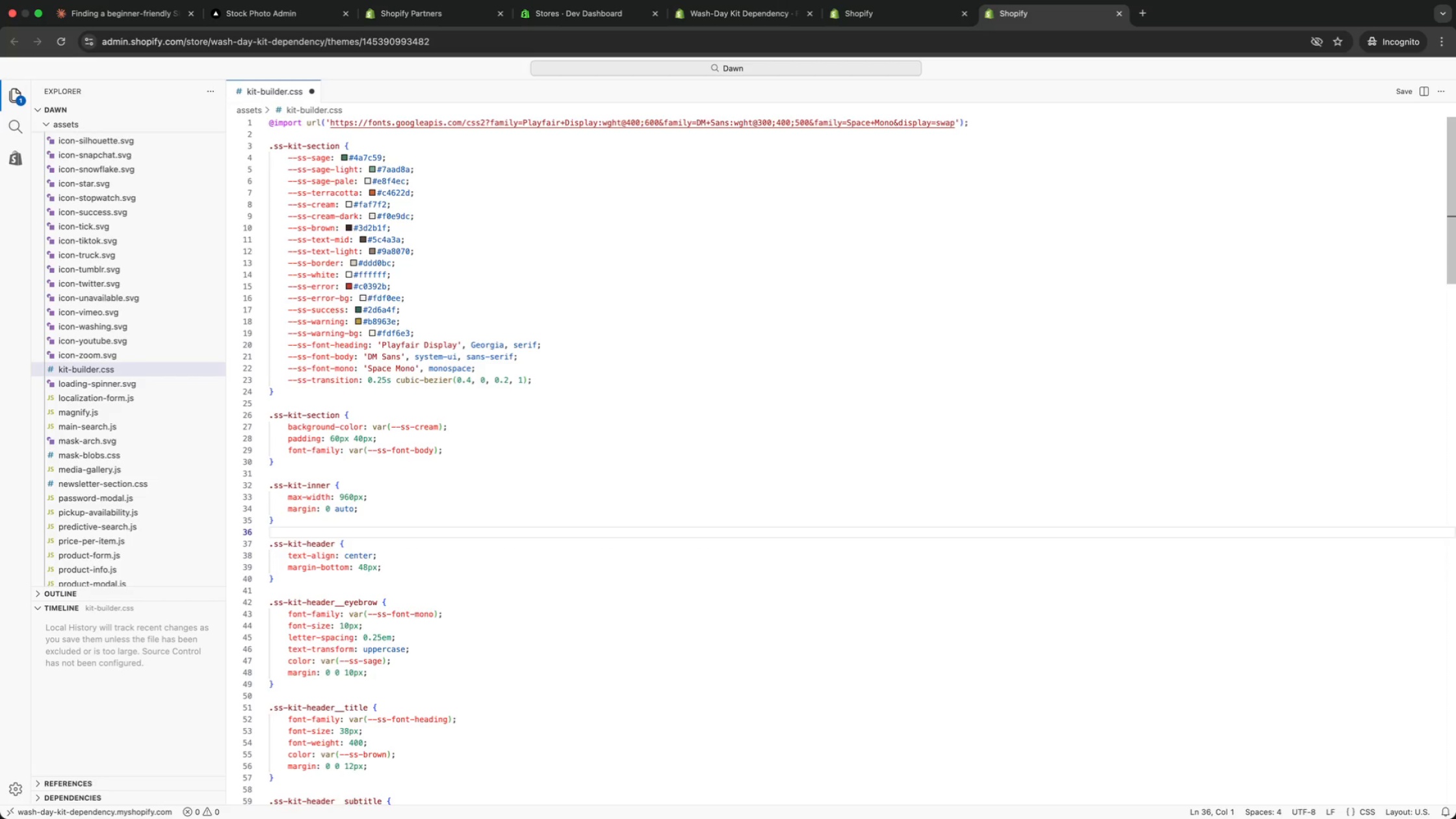 
key(ArrowUp)
 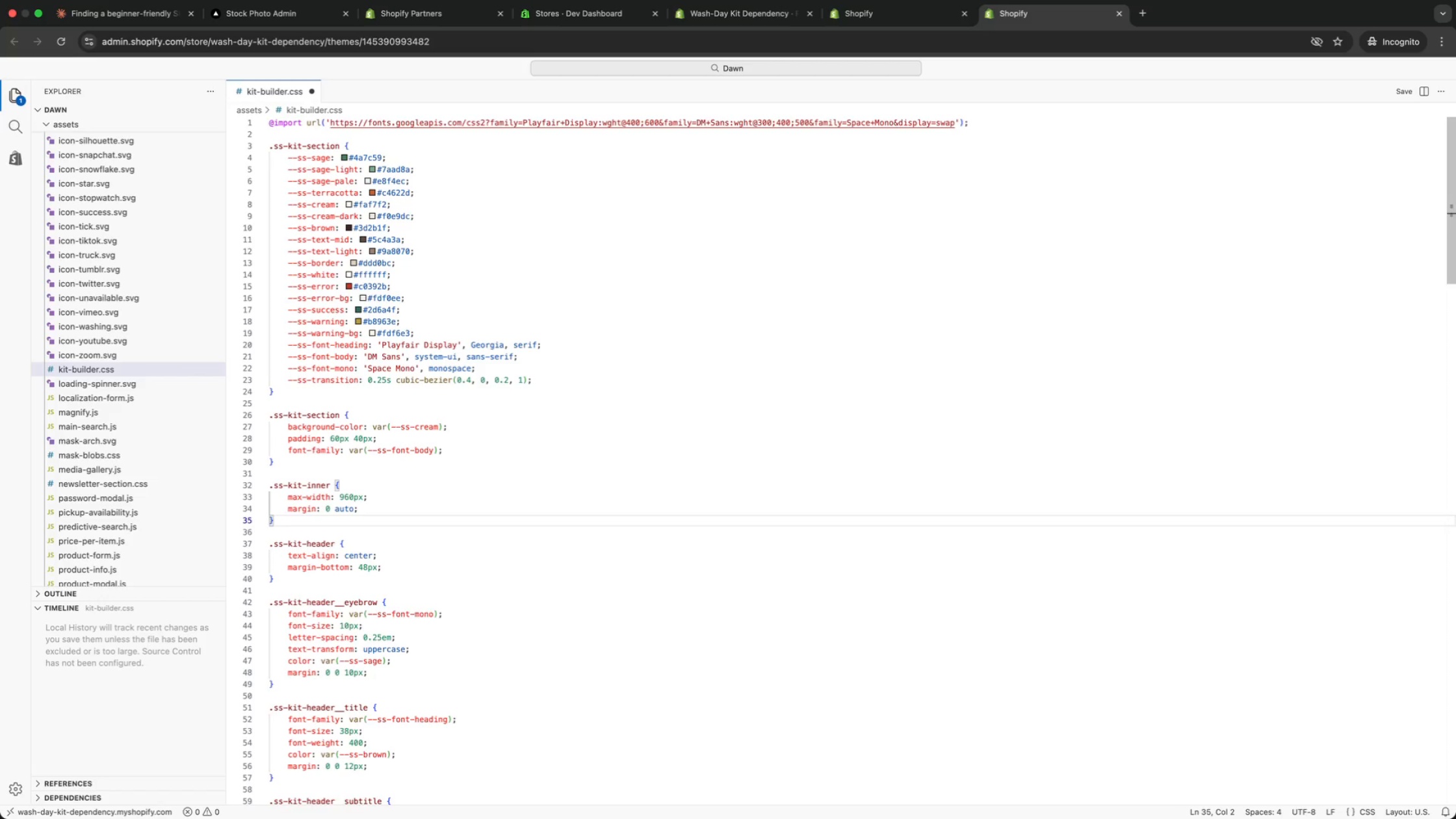 
key(ArrowUp)
 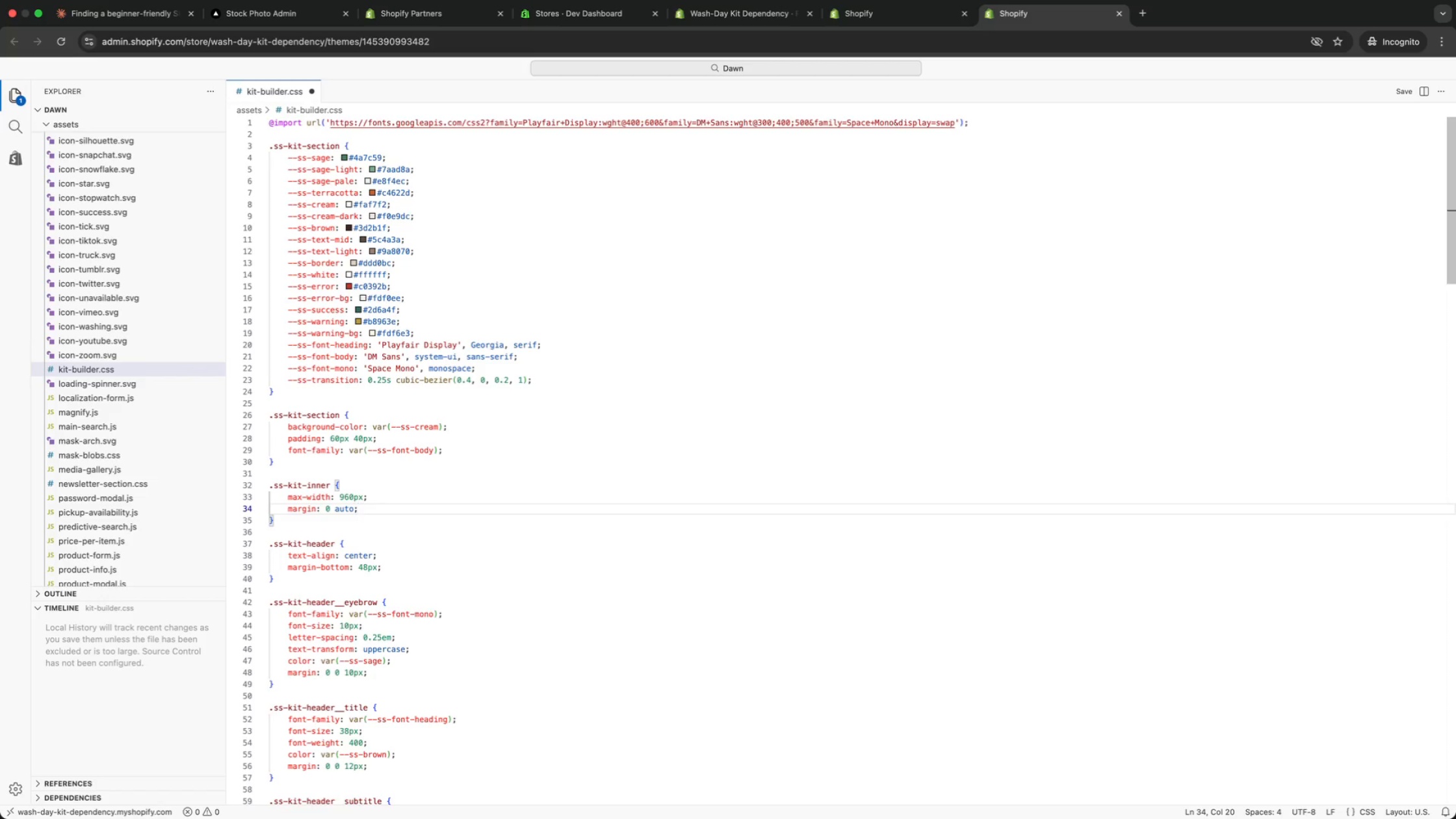 
key(ArrowUp)
 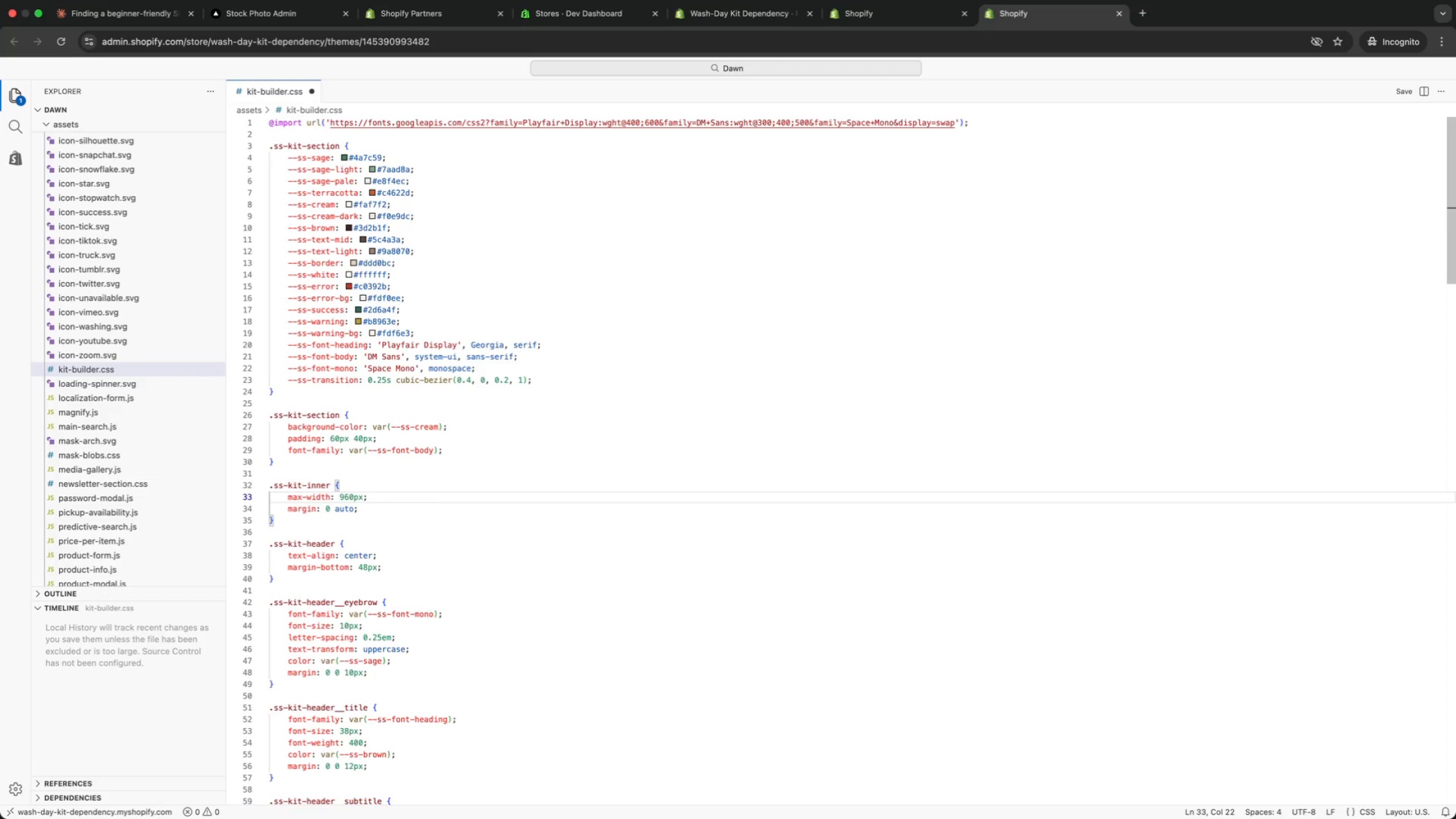 
key(ArrowUp)
 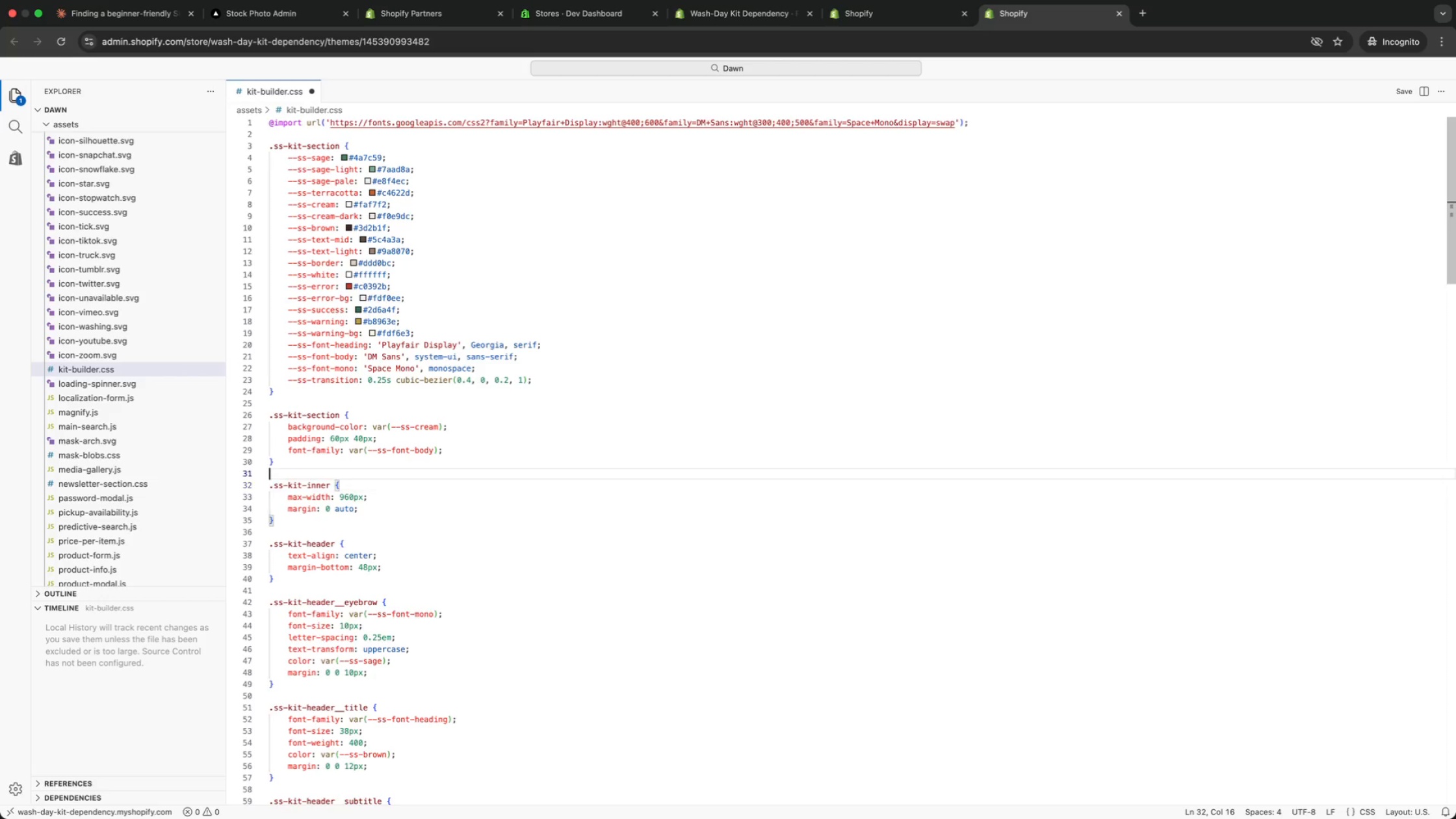 
key(ArrowUp)
 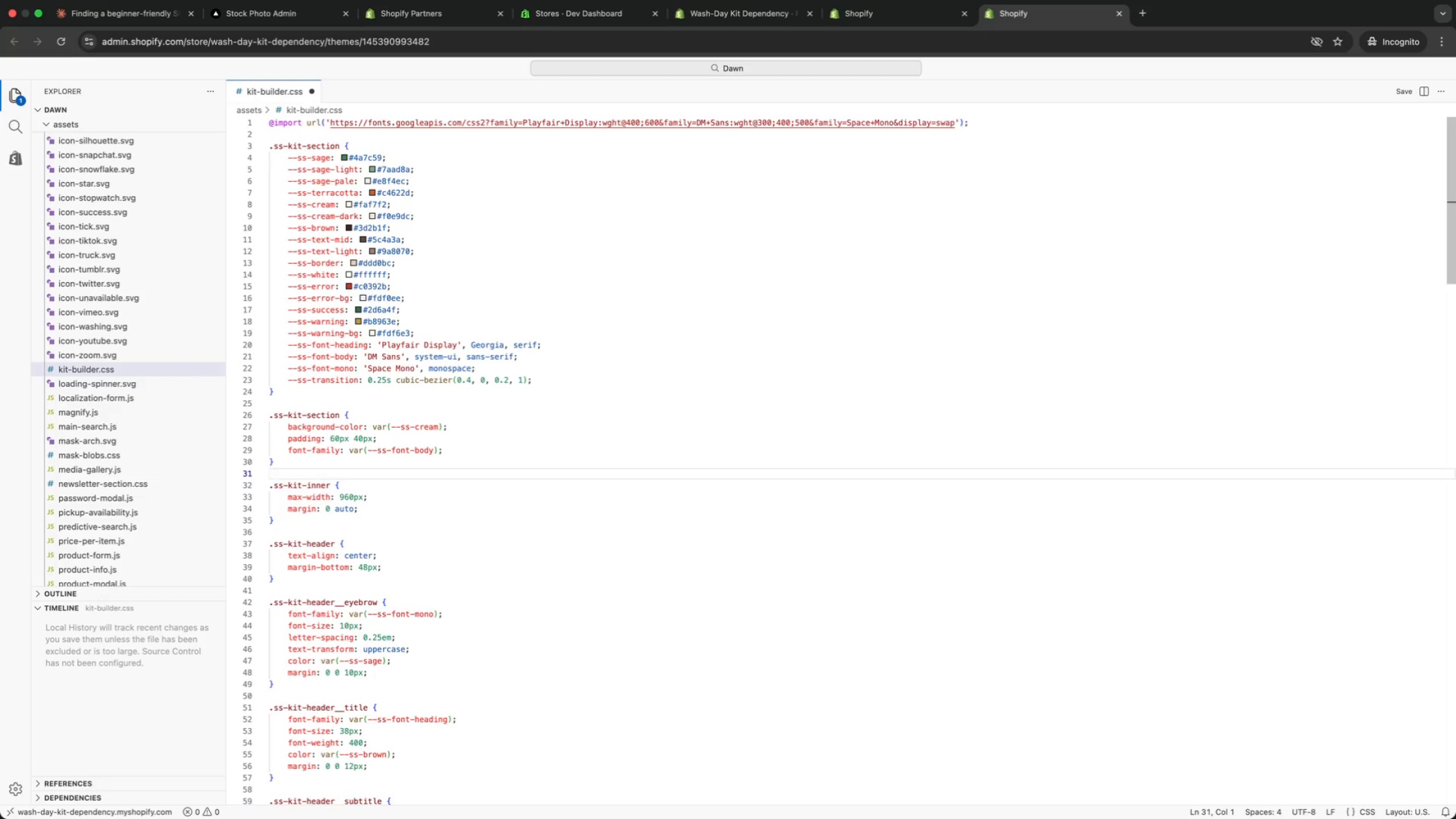 
key(ArrowUp)
 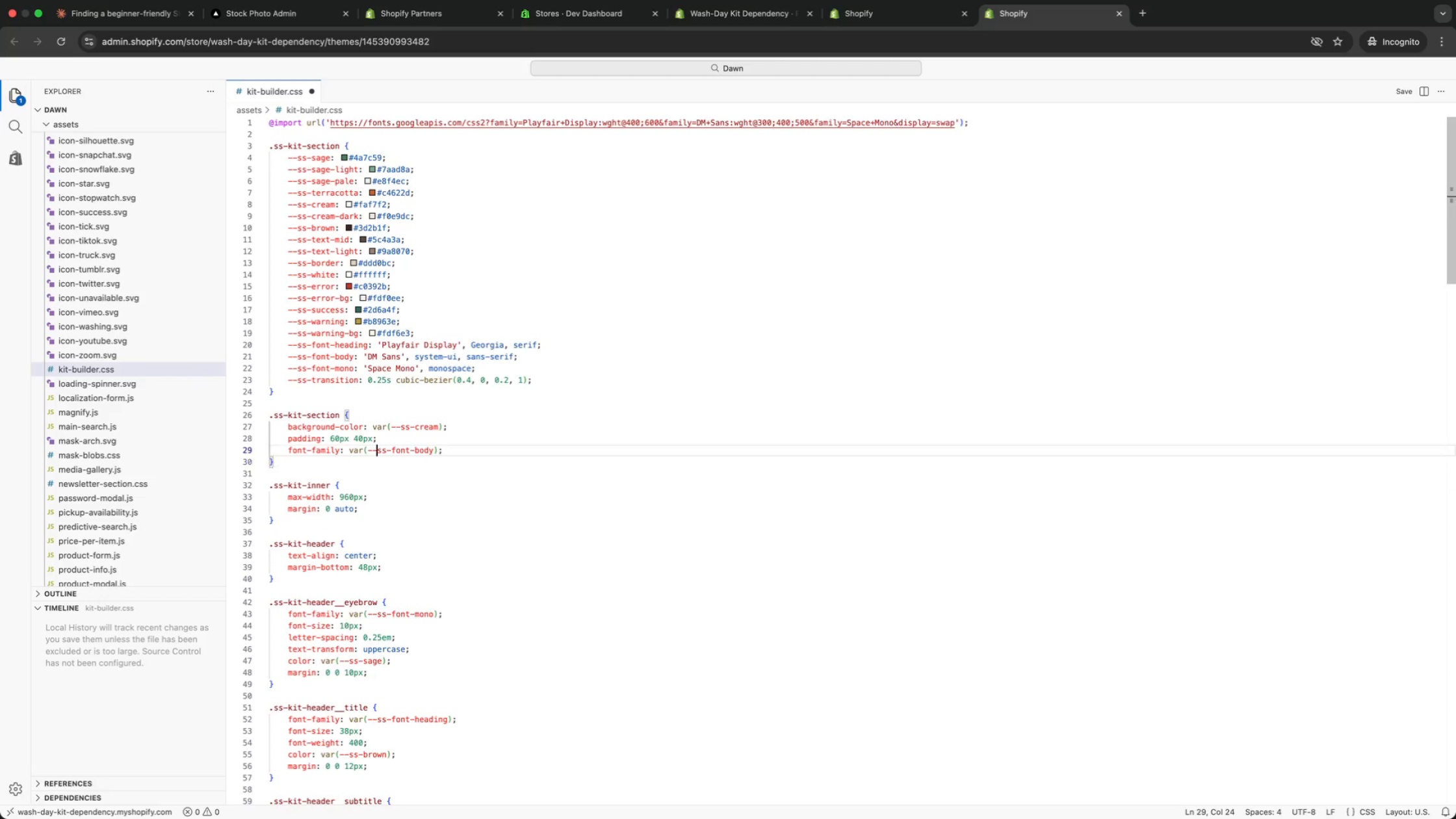 
key(ArrowUp)
 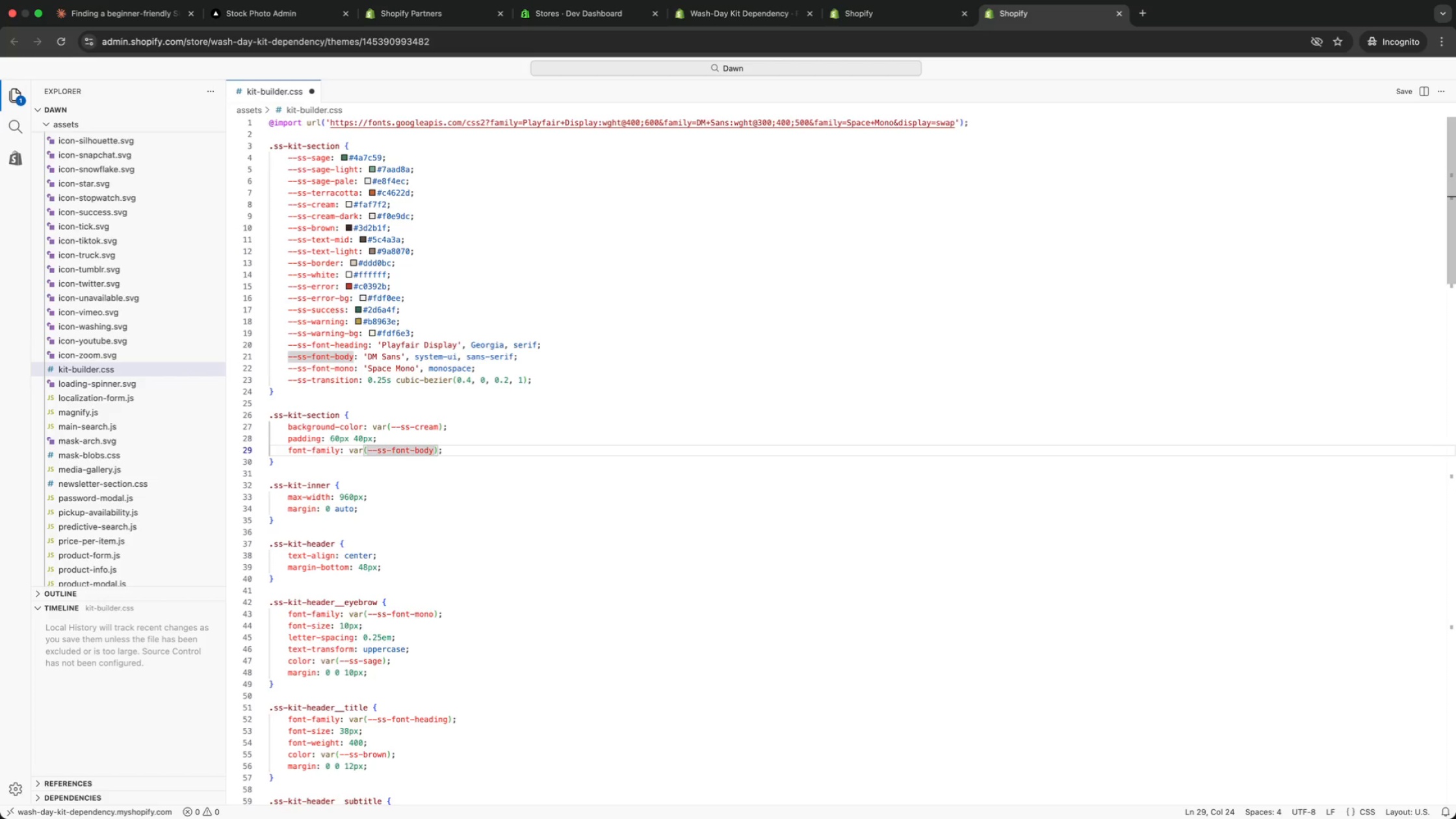 
key(ArrowUp)
 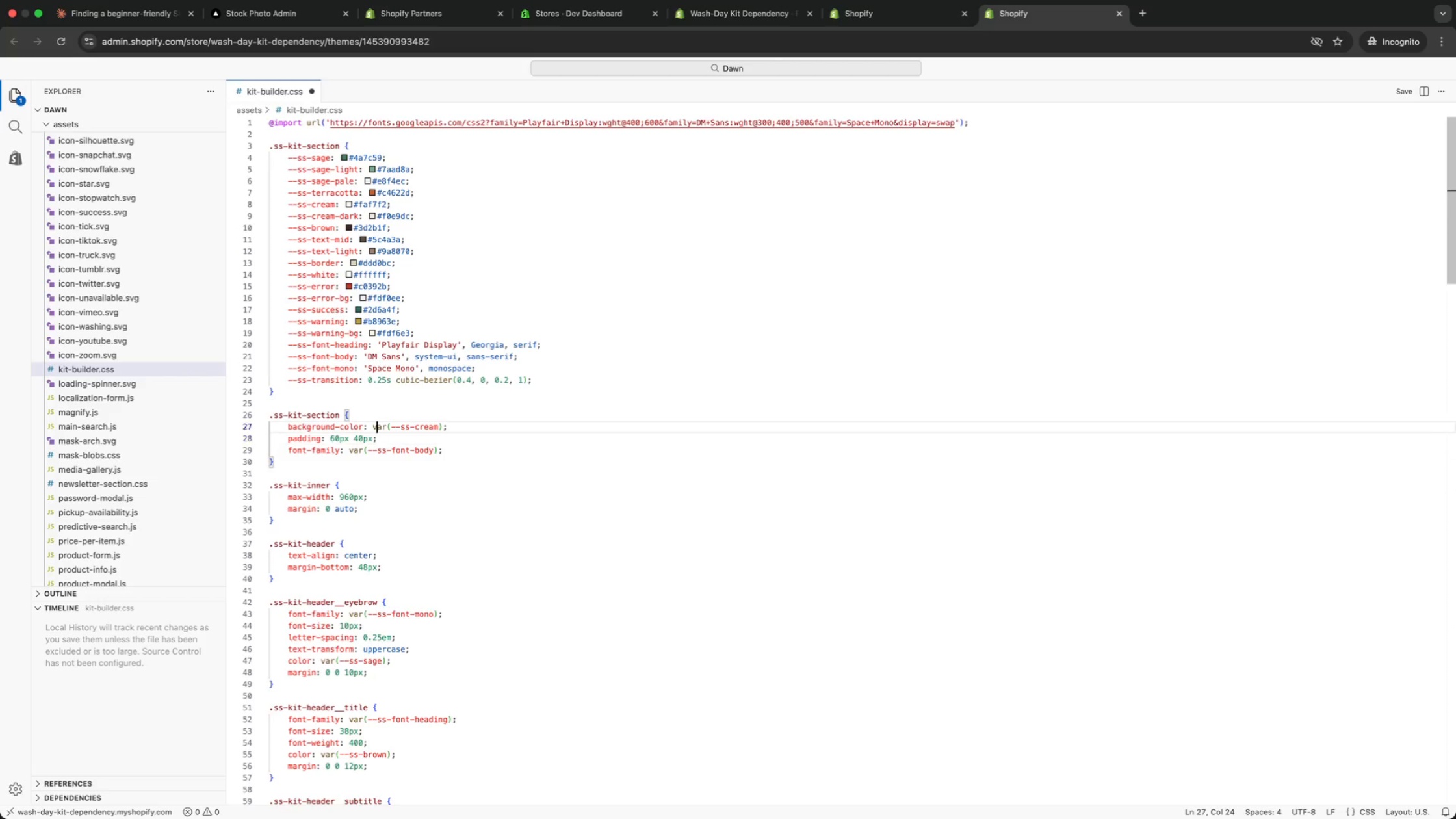 
key(ArrowUp)
 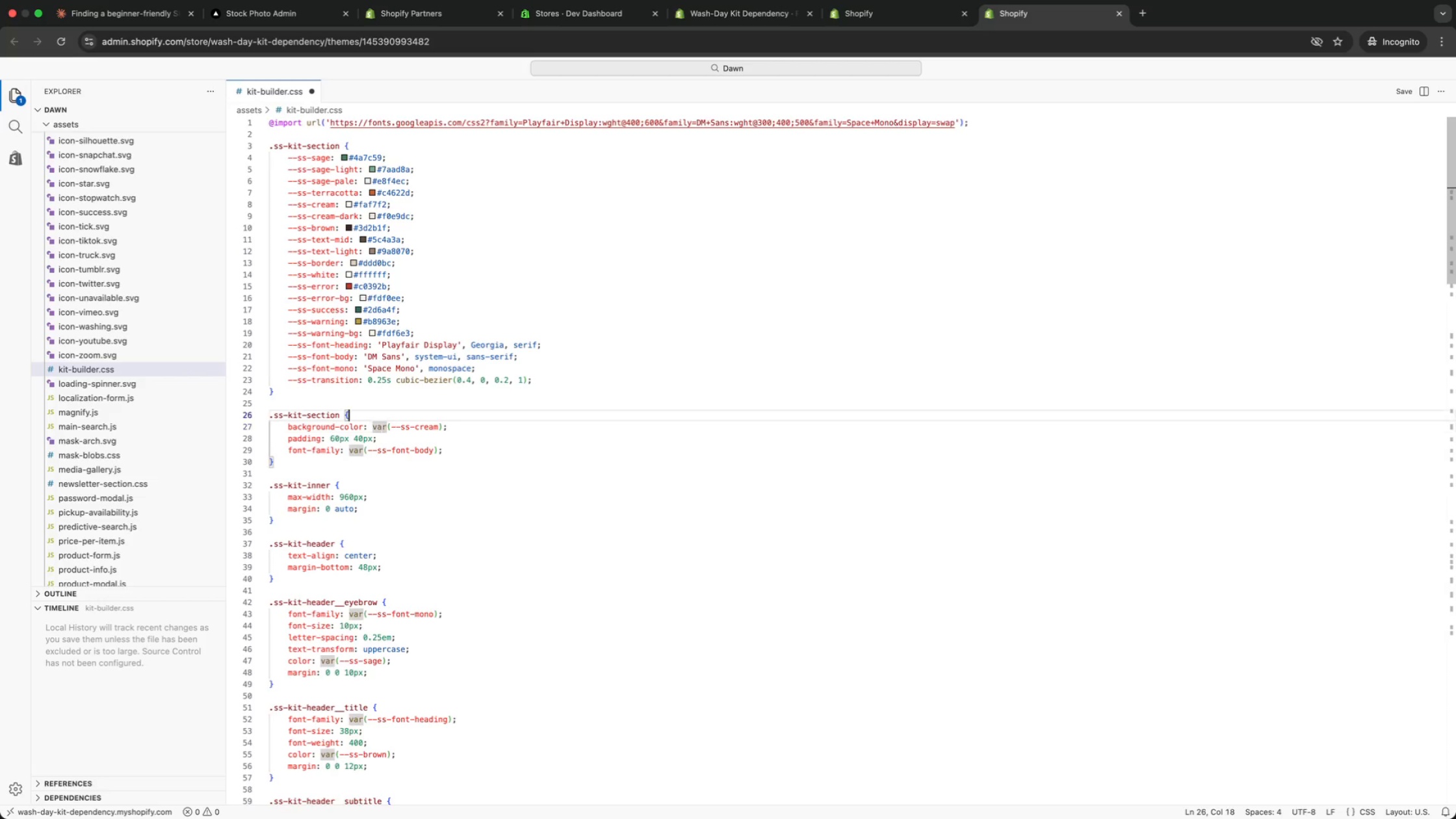 
key(ArrowUp)
 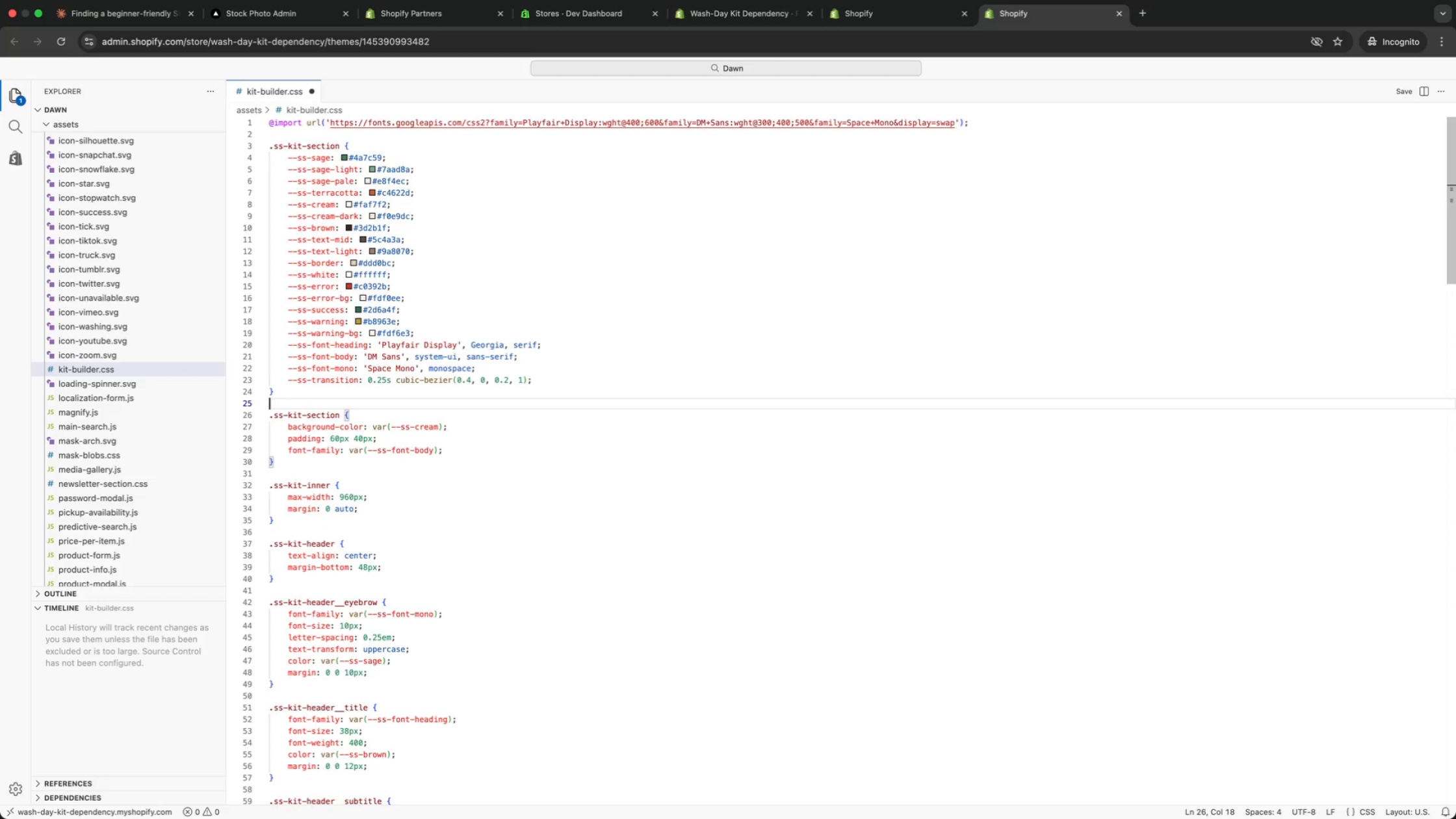 
key(ArrowUp)
 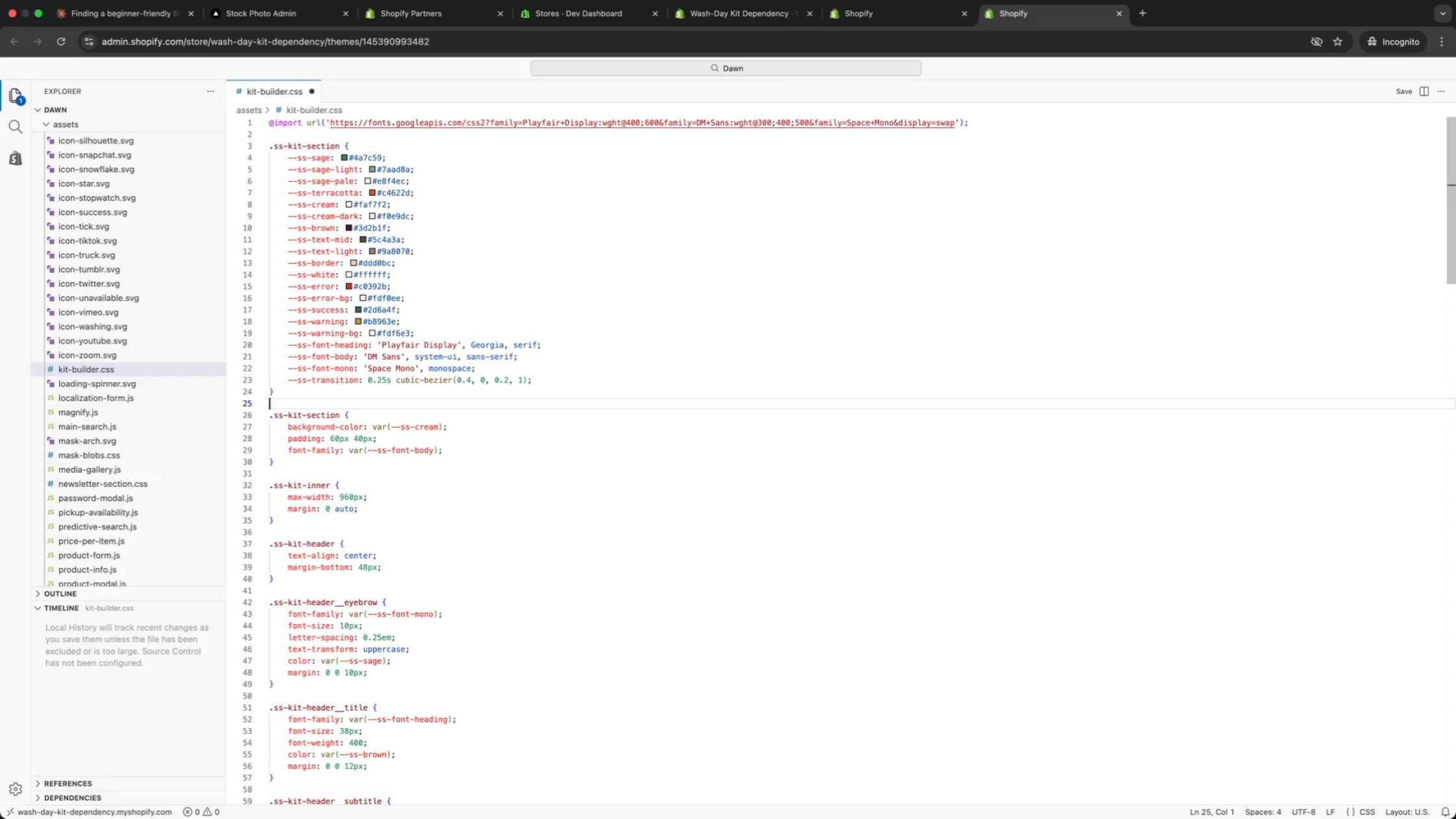 
key(ArrowUp)
 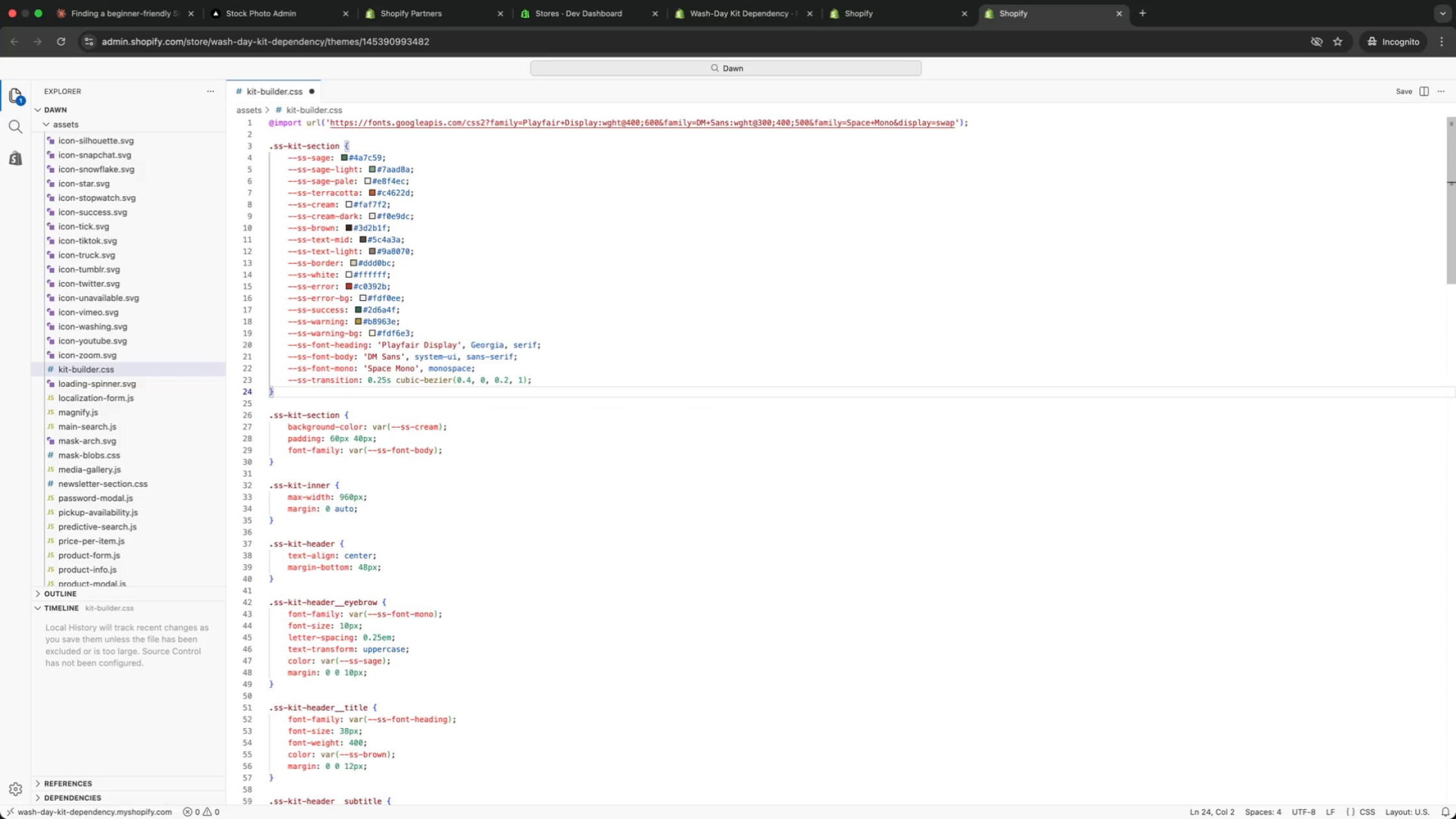 
key(ArrowUp)
 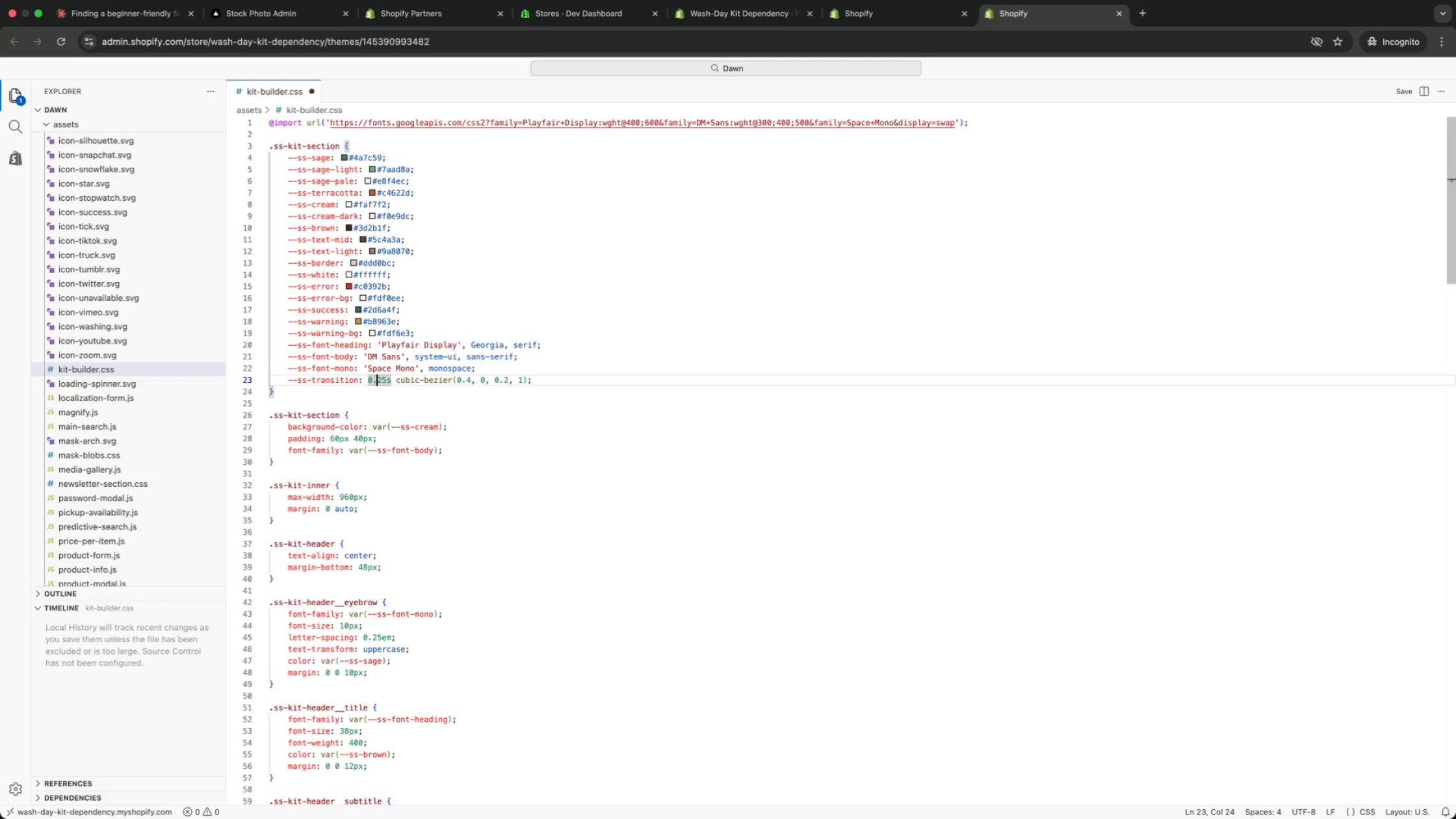 
key(ArrowUp)
 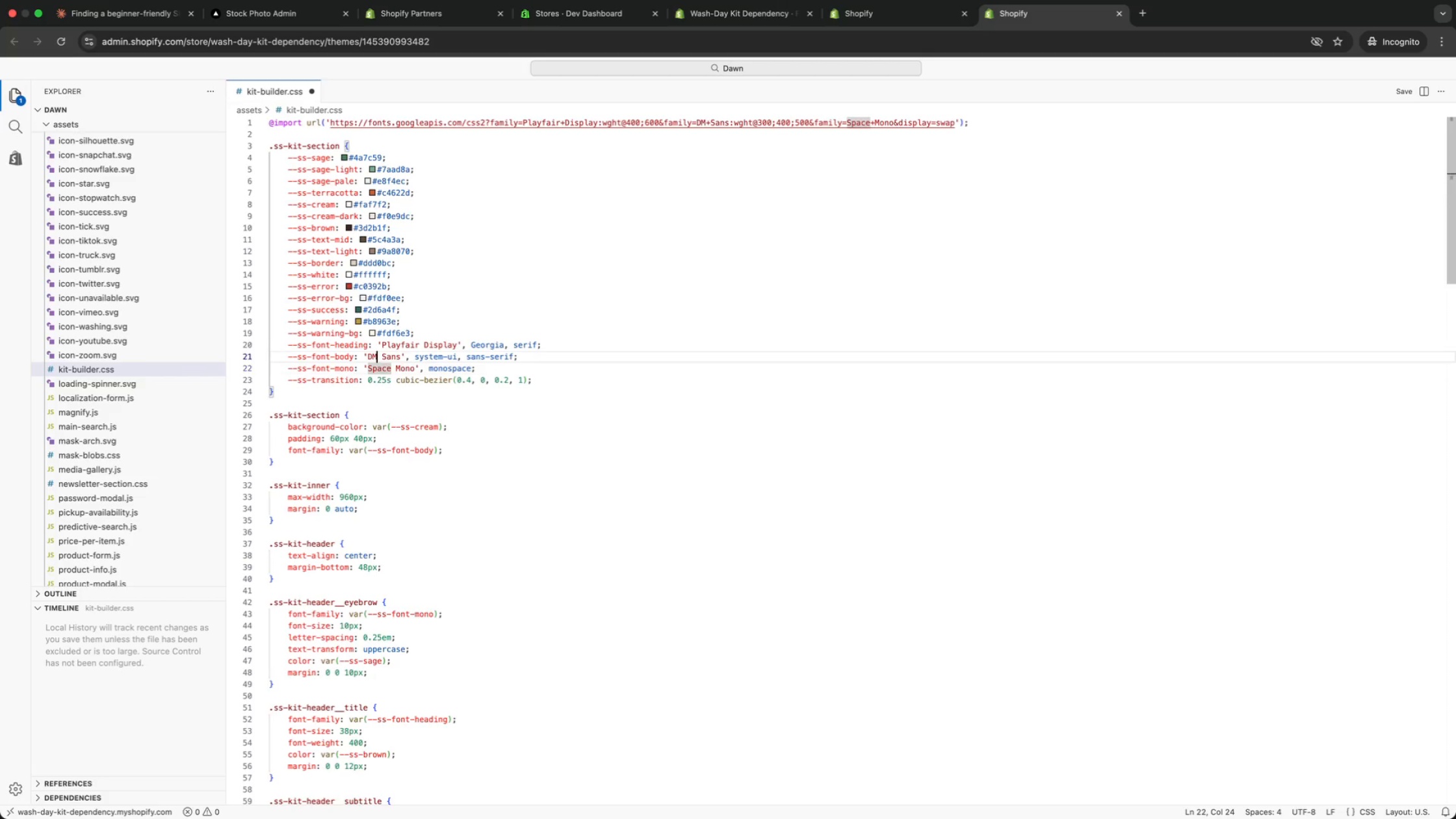 
key(ArrowUp)
 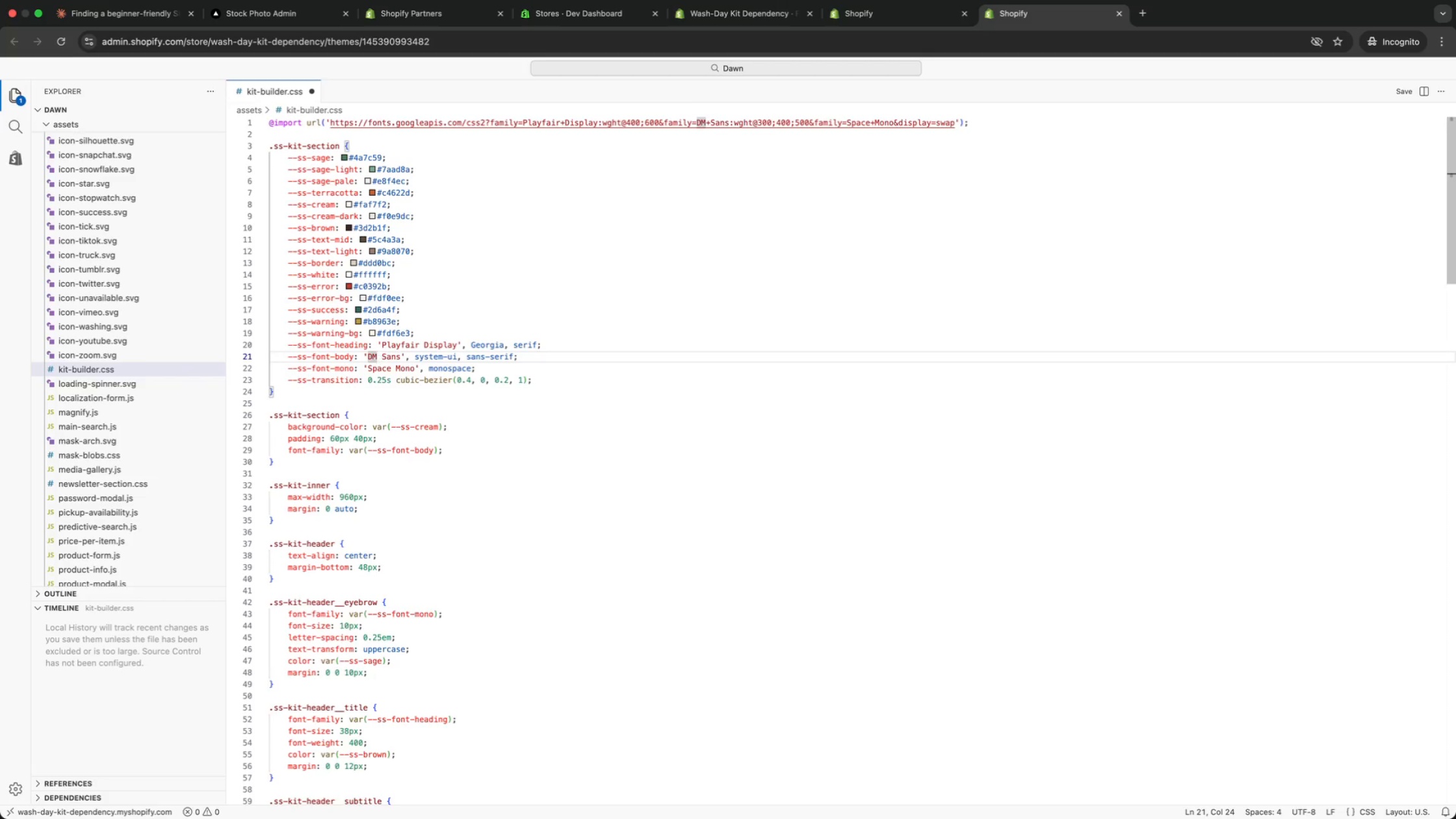 
key(ArrowUp)
 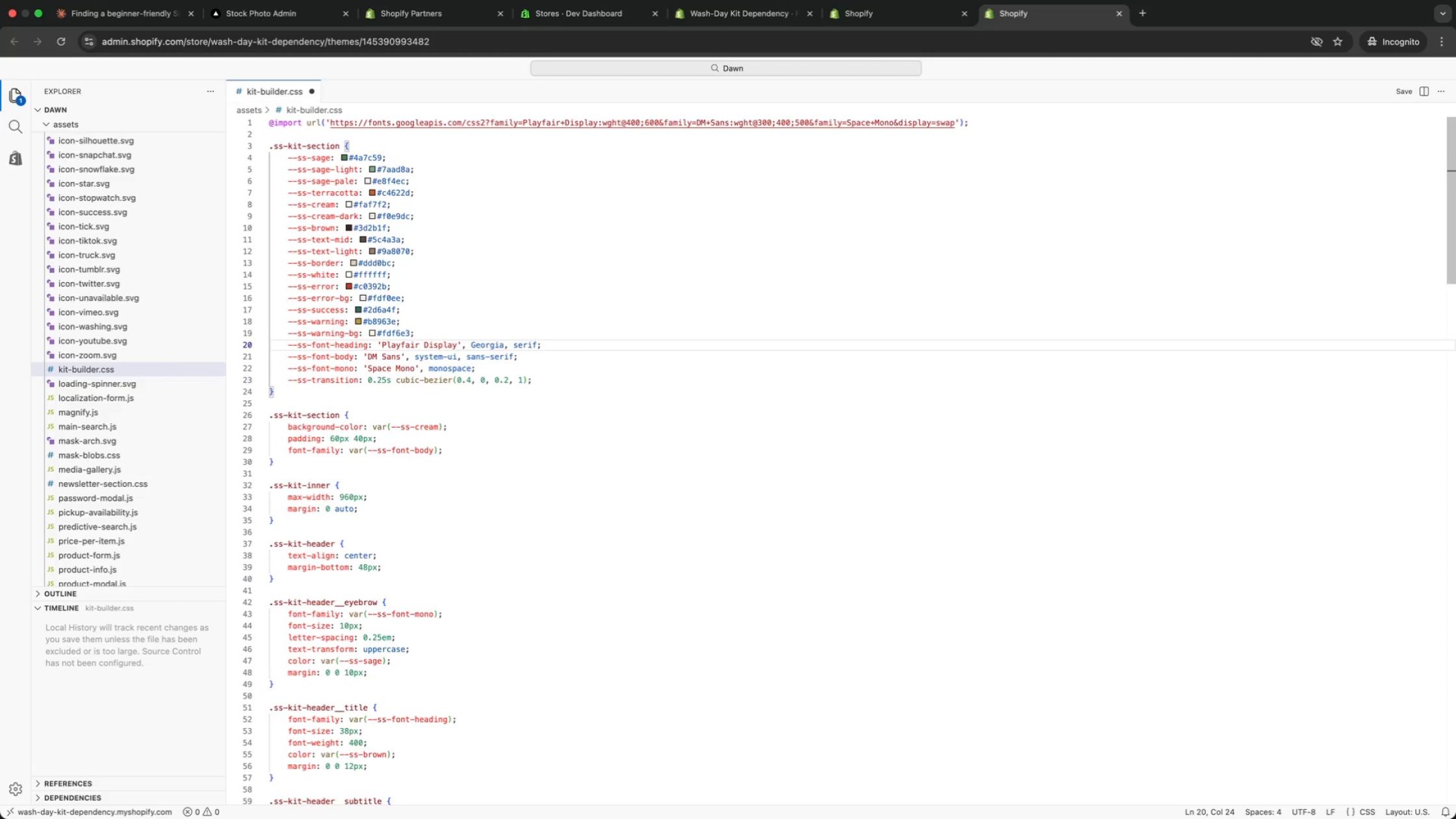 
key(ArrowUp)
 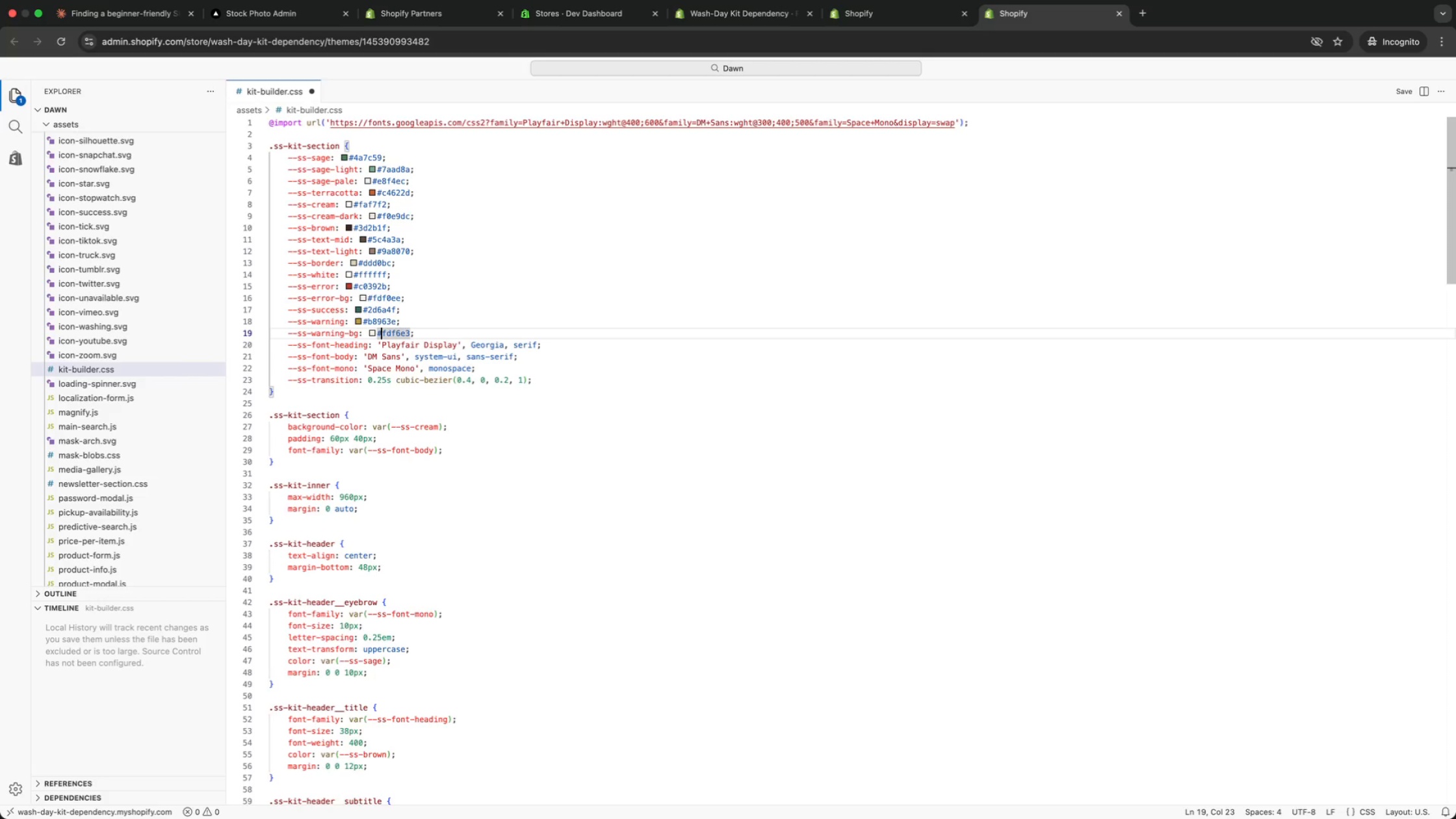 
key(ArrowUp)
 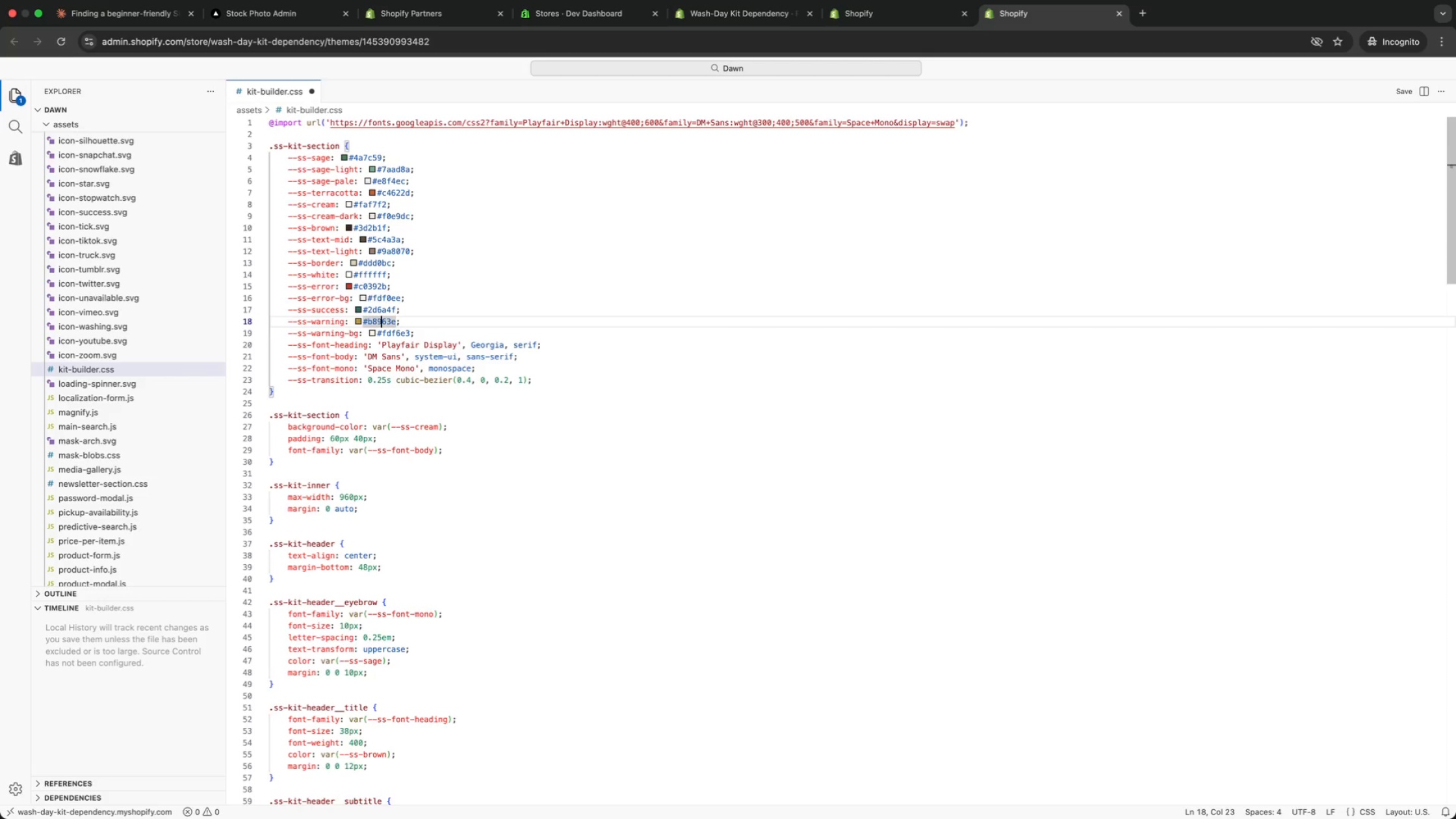 
key(ArrowDown)
 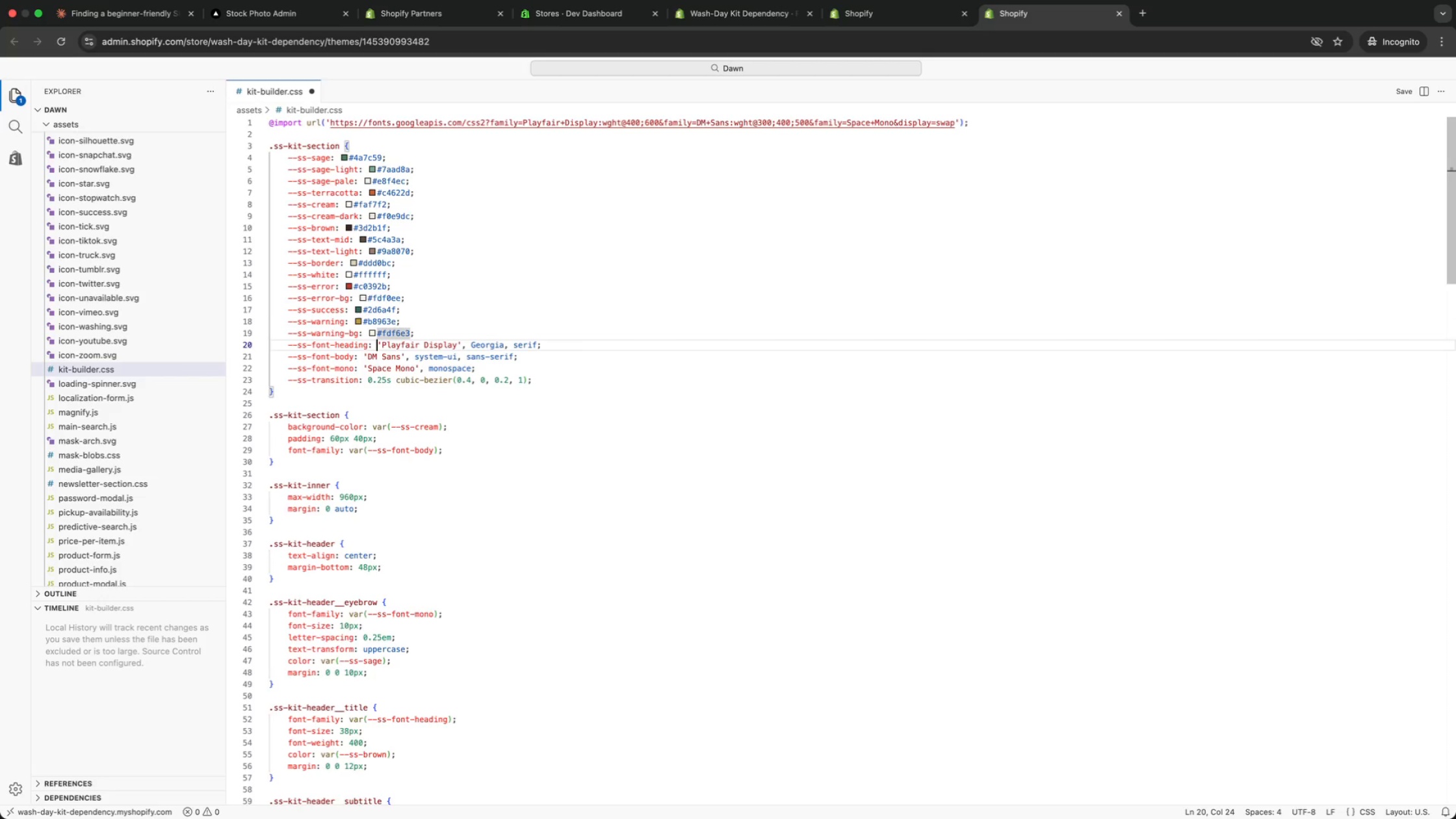 
key(ArrowDown)
 